 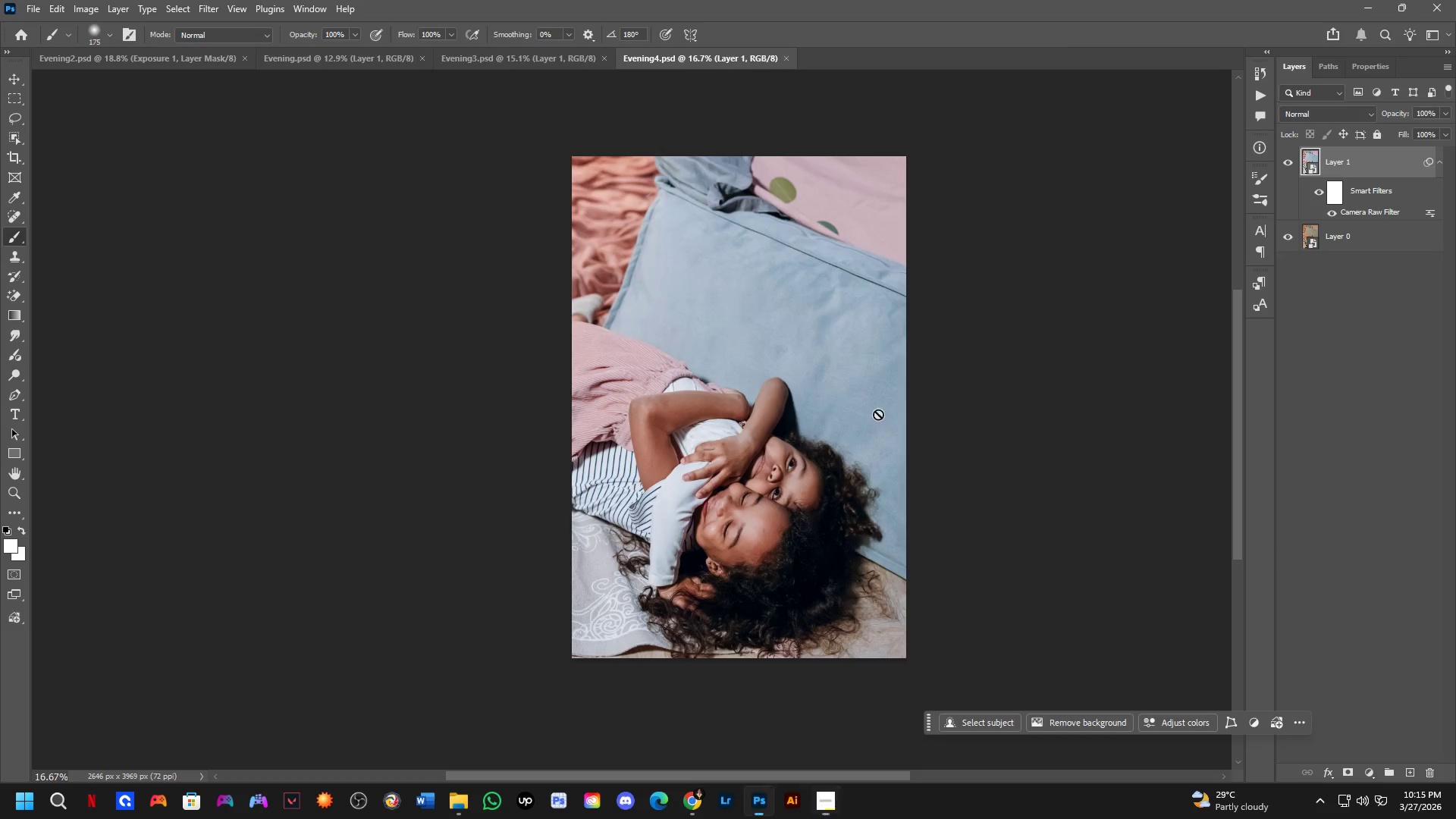 
left_click_drag(start_coordinate=[743, 412], to_coordinate=[689, 405])
 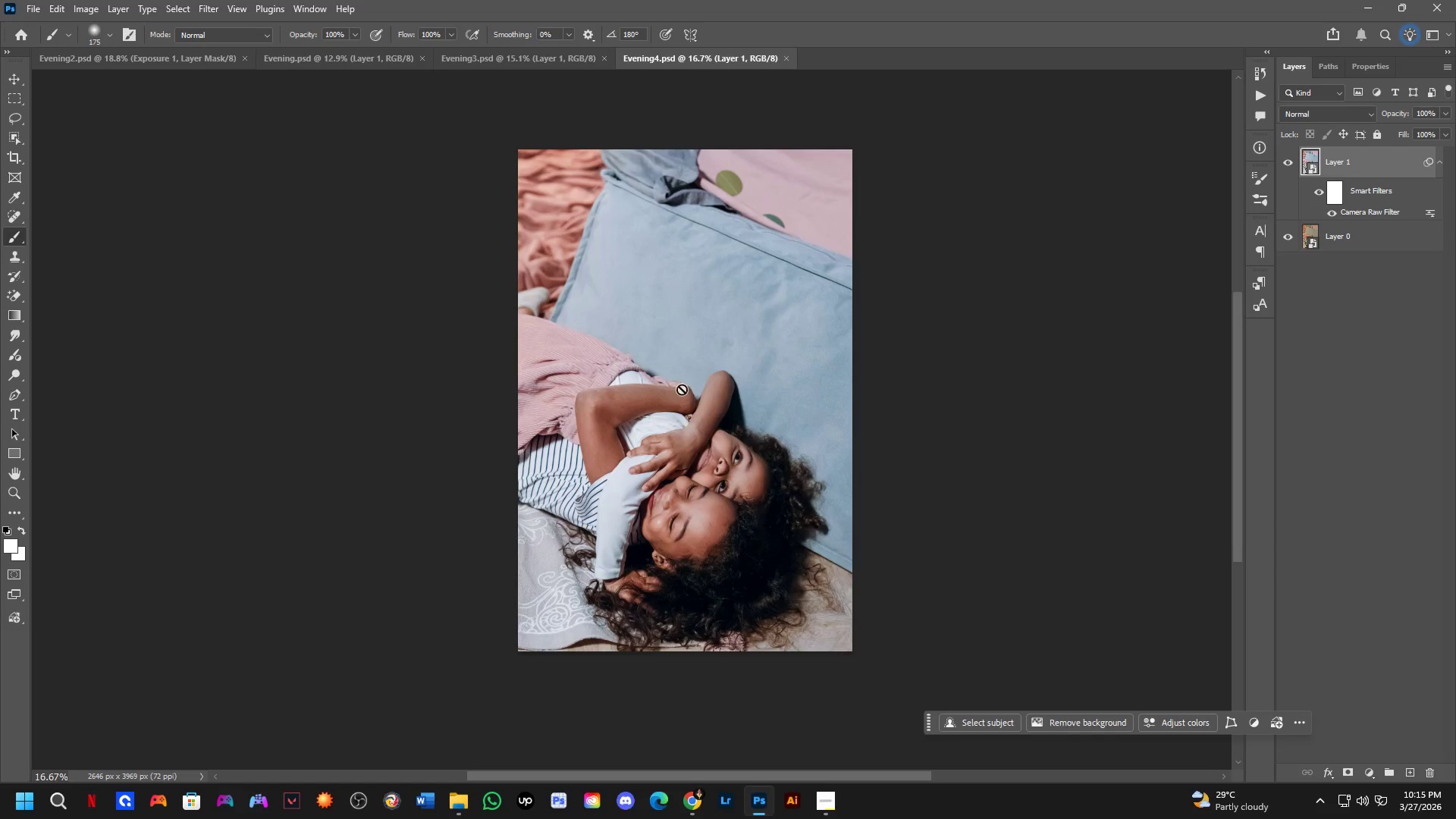 
hold_key(key=Space, duration=0.52)
 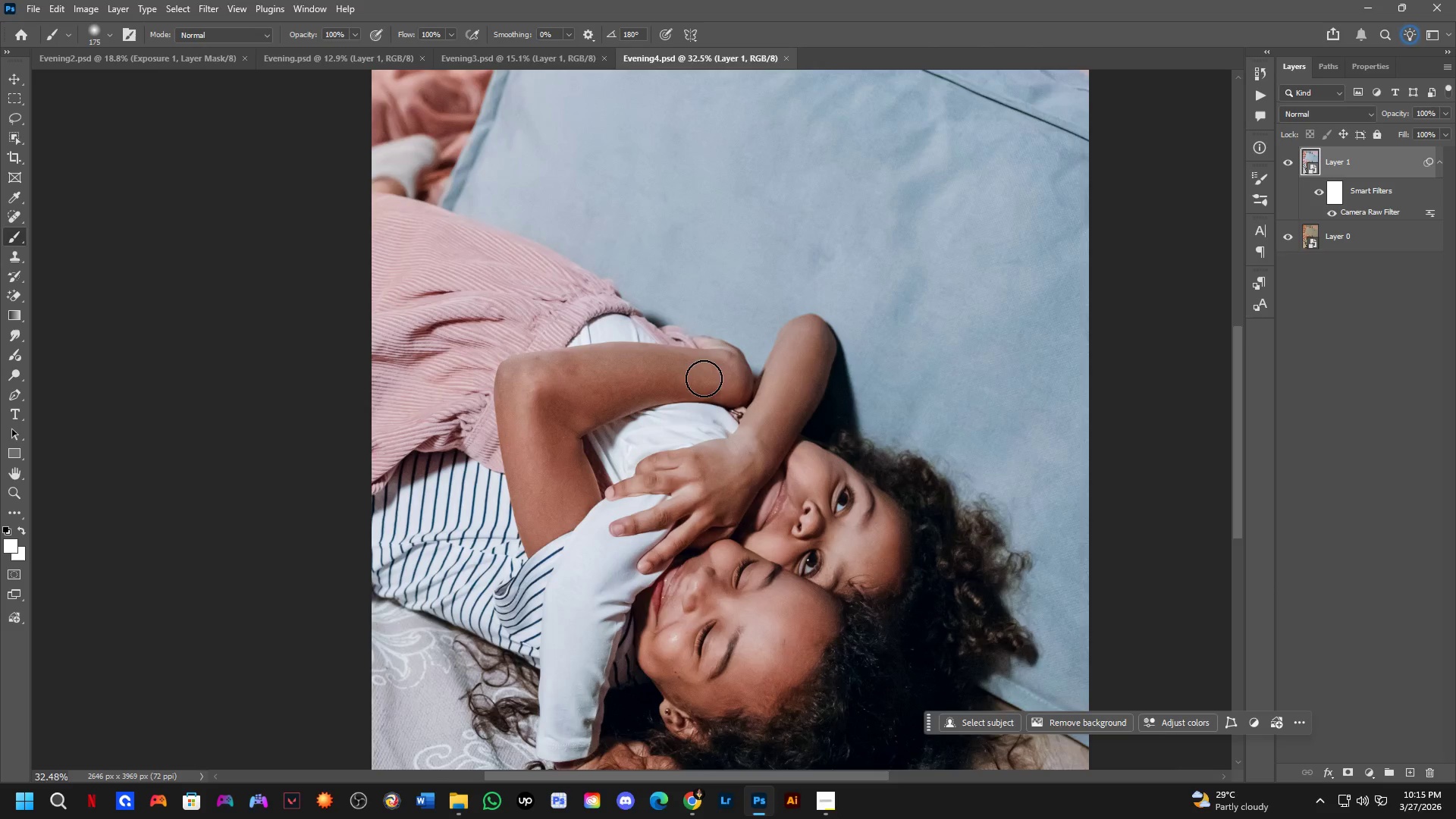 
left_click_drag(start_coordinate=[679, 389], to_coordinate=[715, 357])
 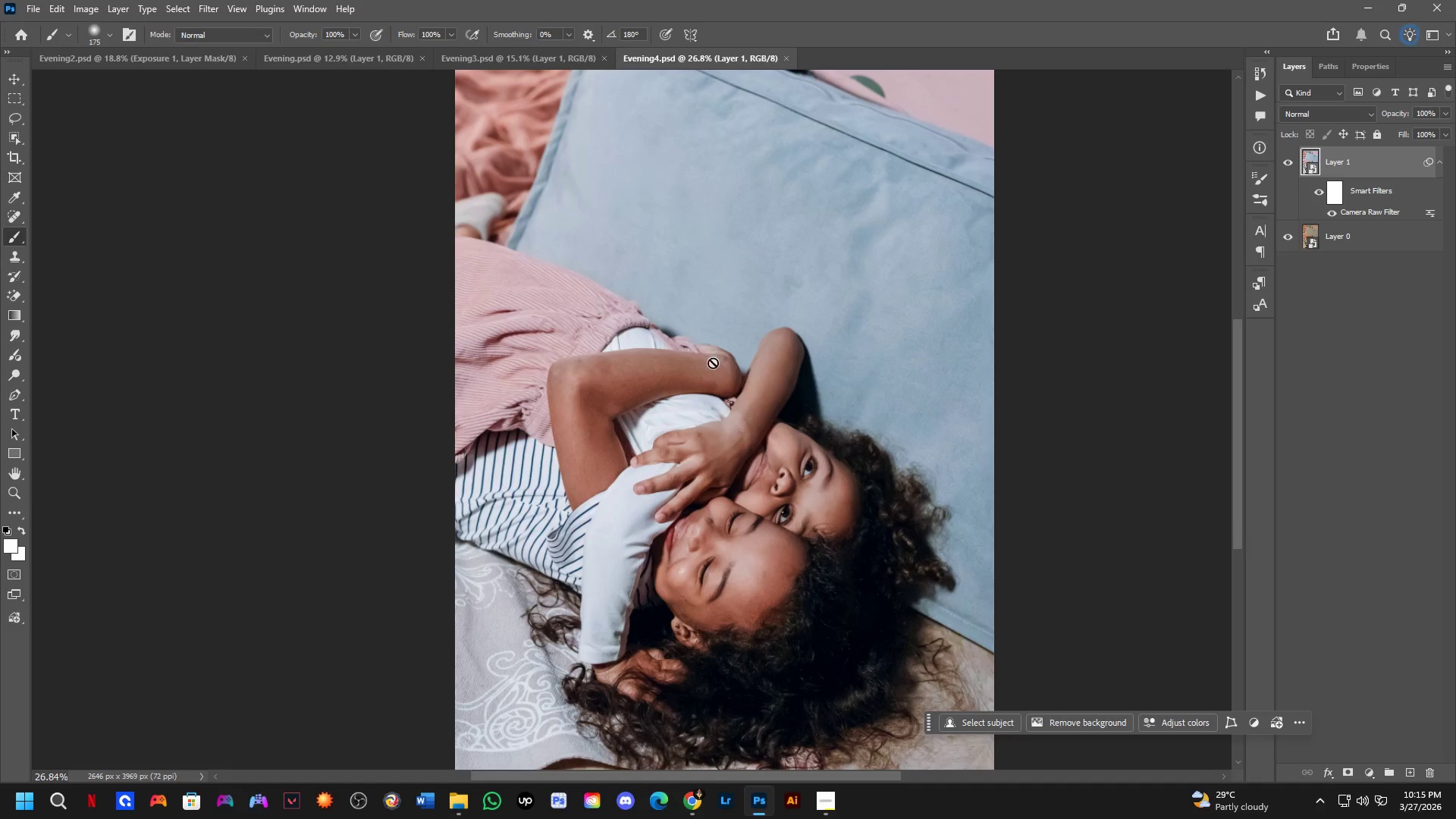 
scroll: coordinate [679, 389], scroll_direction: up, amount: 5.0
 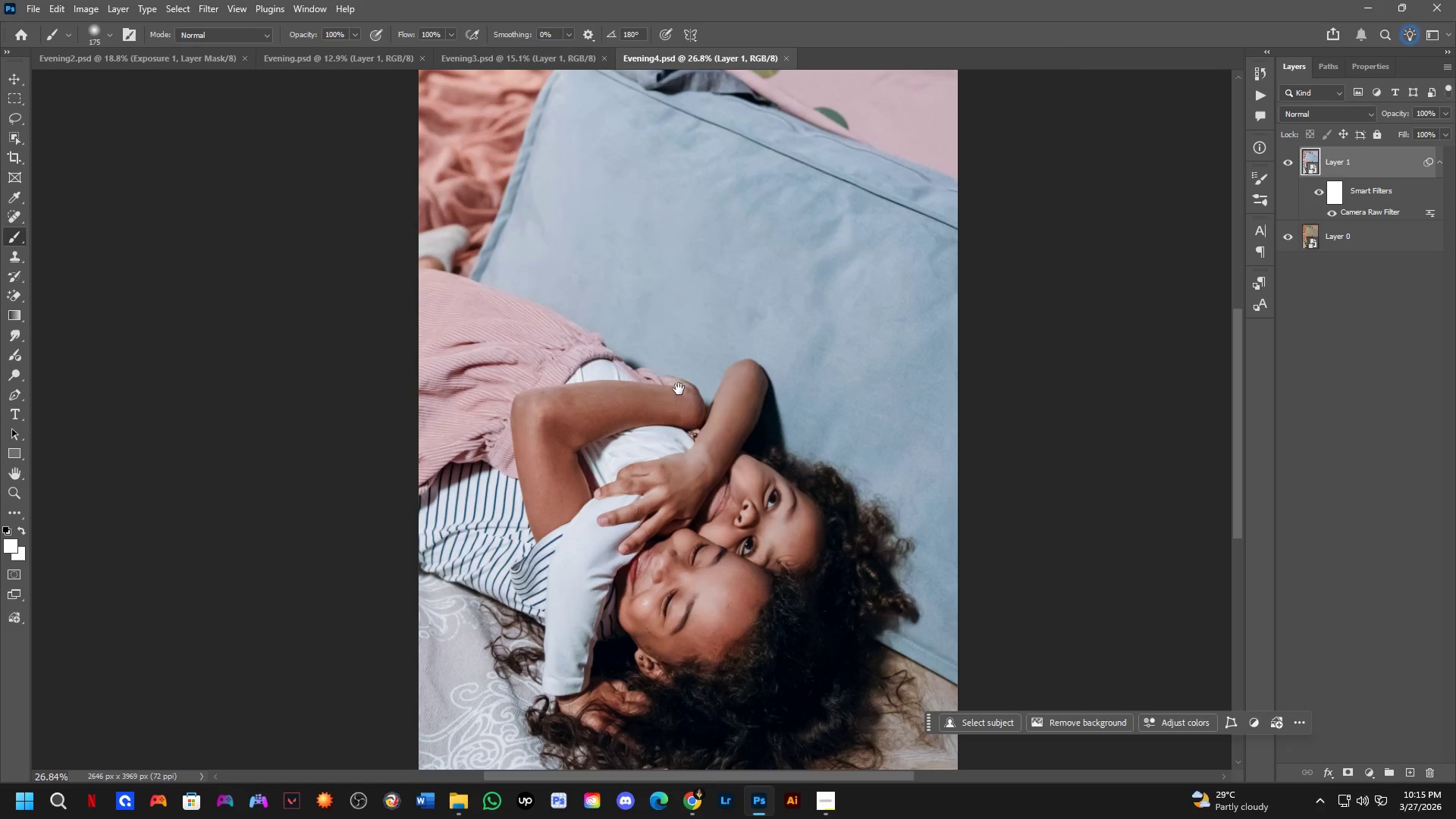 
hold_key(key=Space, duration=0.62)
 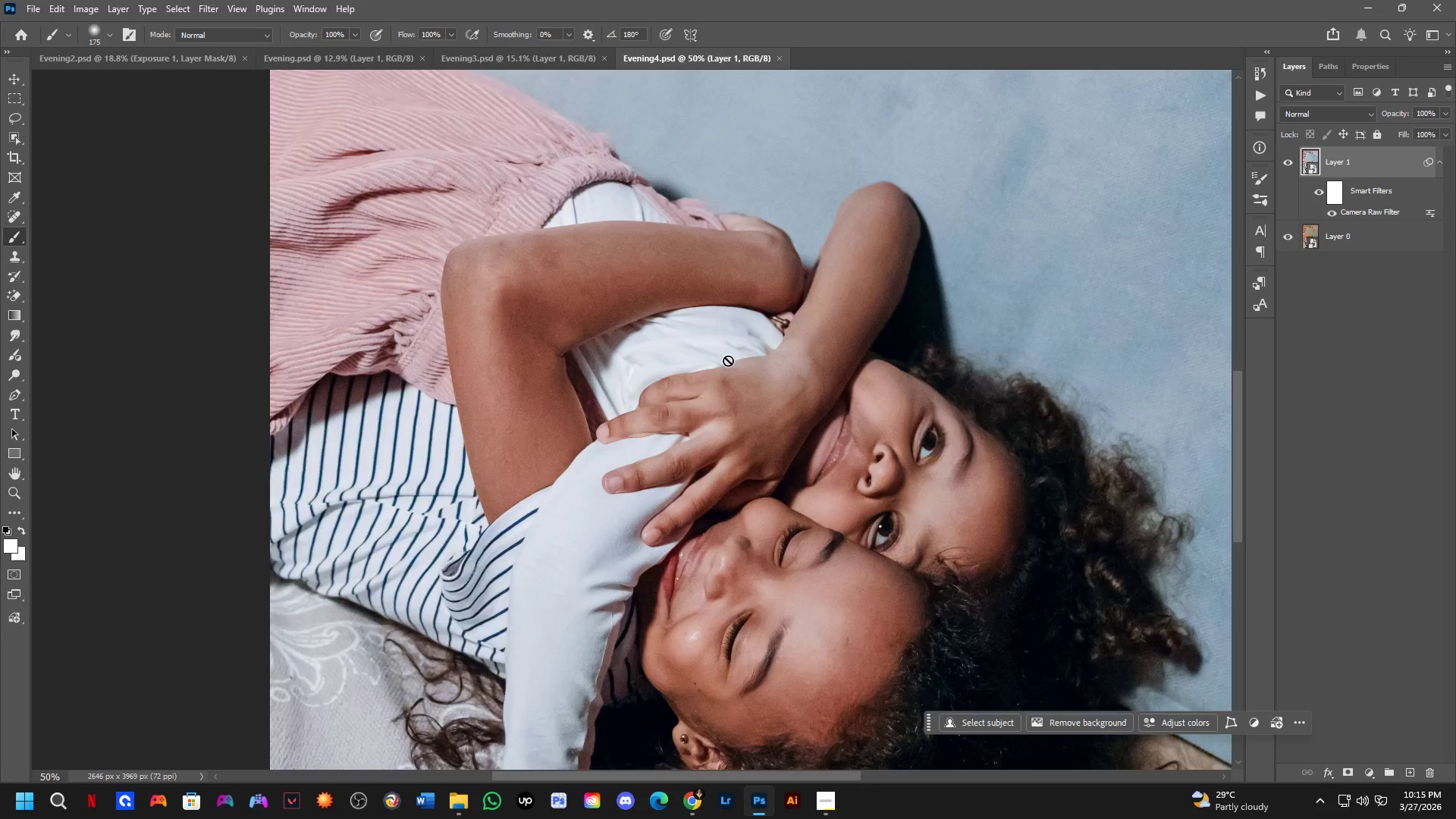 
left_click_drag(start_coordinate=[717, 427], to_coordinate=[756, 328])
 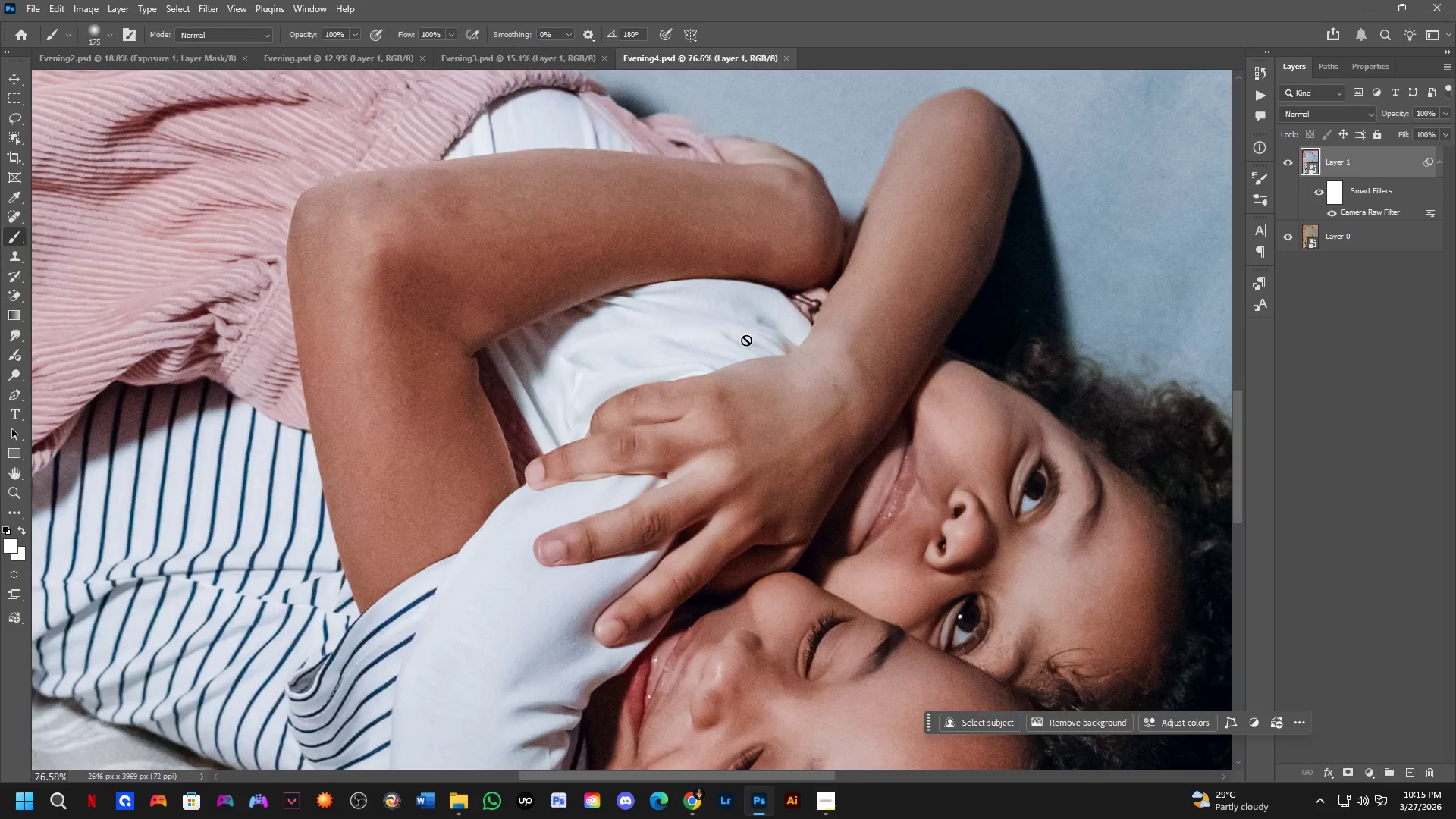 
scroll: coordinate [708, 430], scroll_direction: up, amount: 11.0
 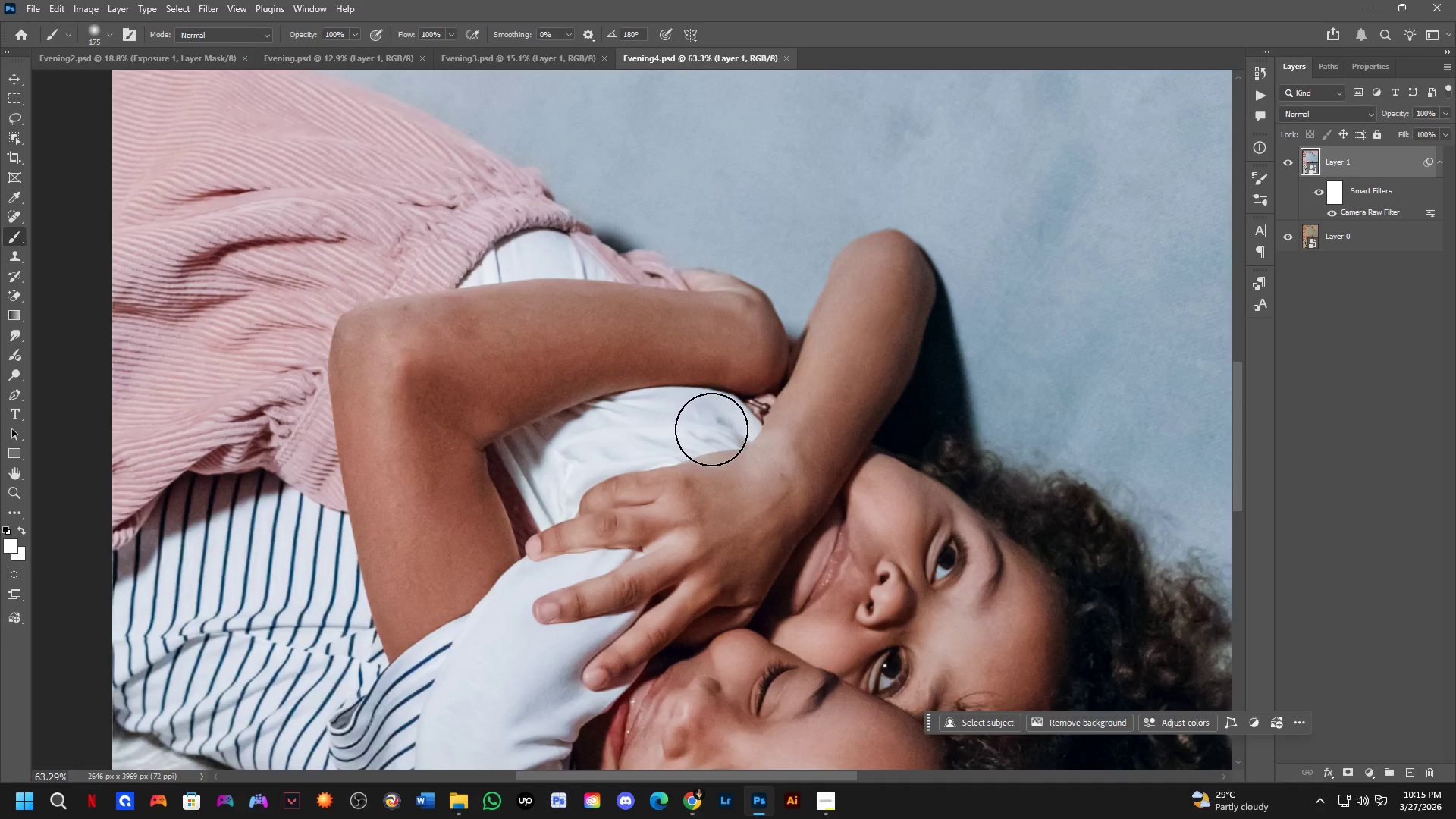 
key(Shift+ShiftLeft)
 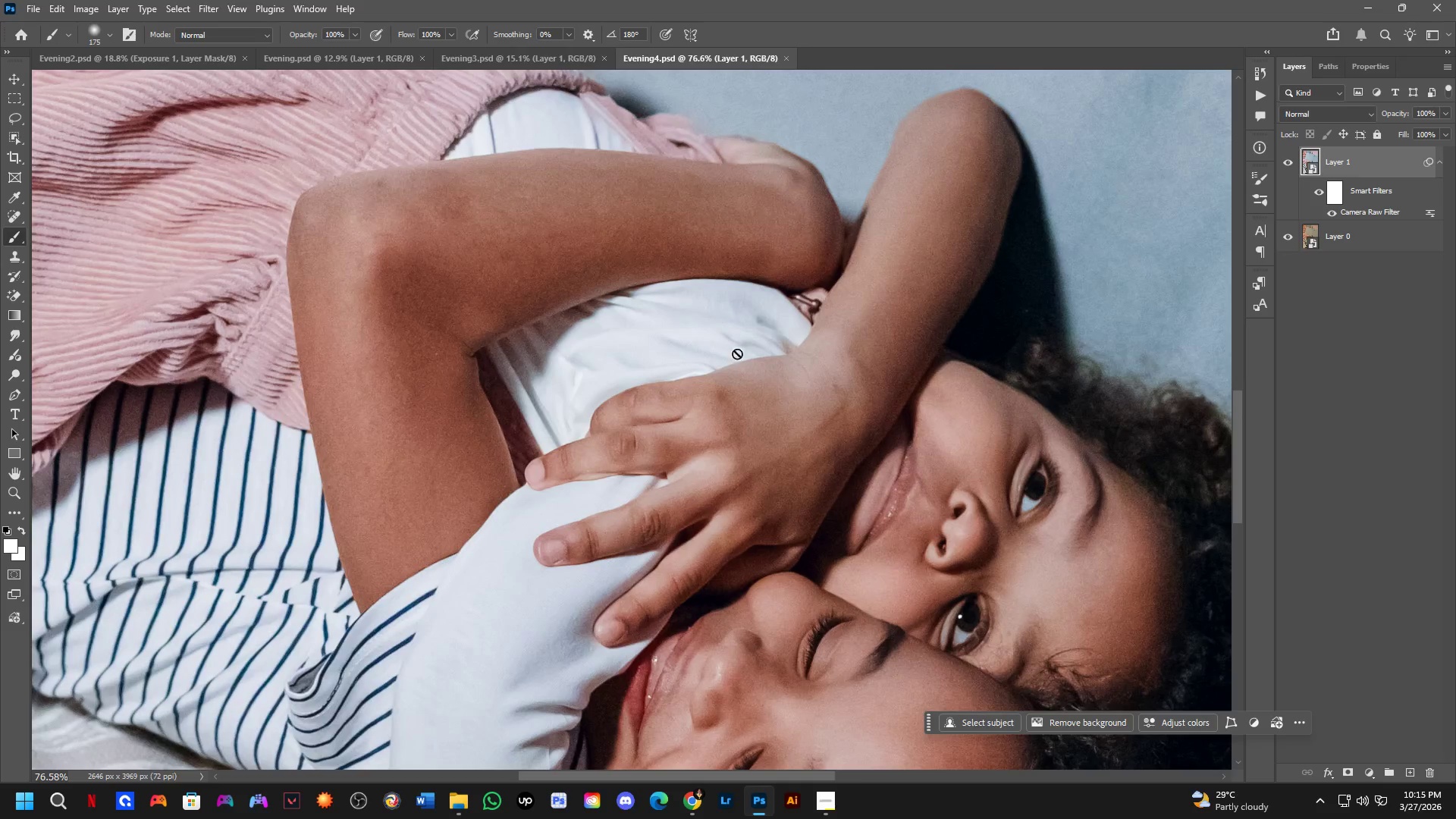 
hold_key(key=Space, duration=0.33)
 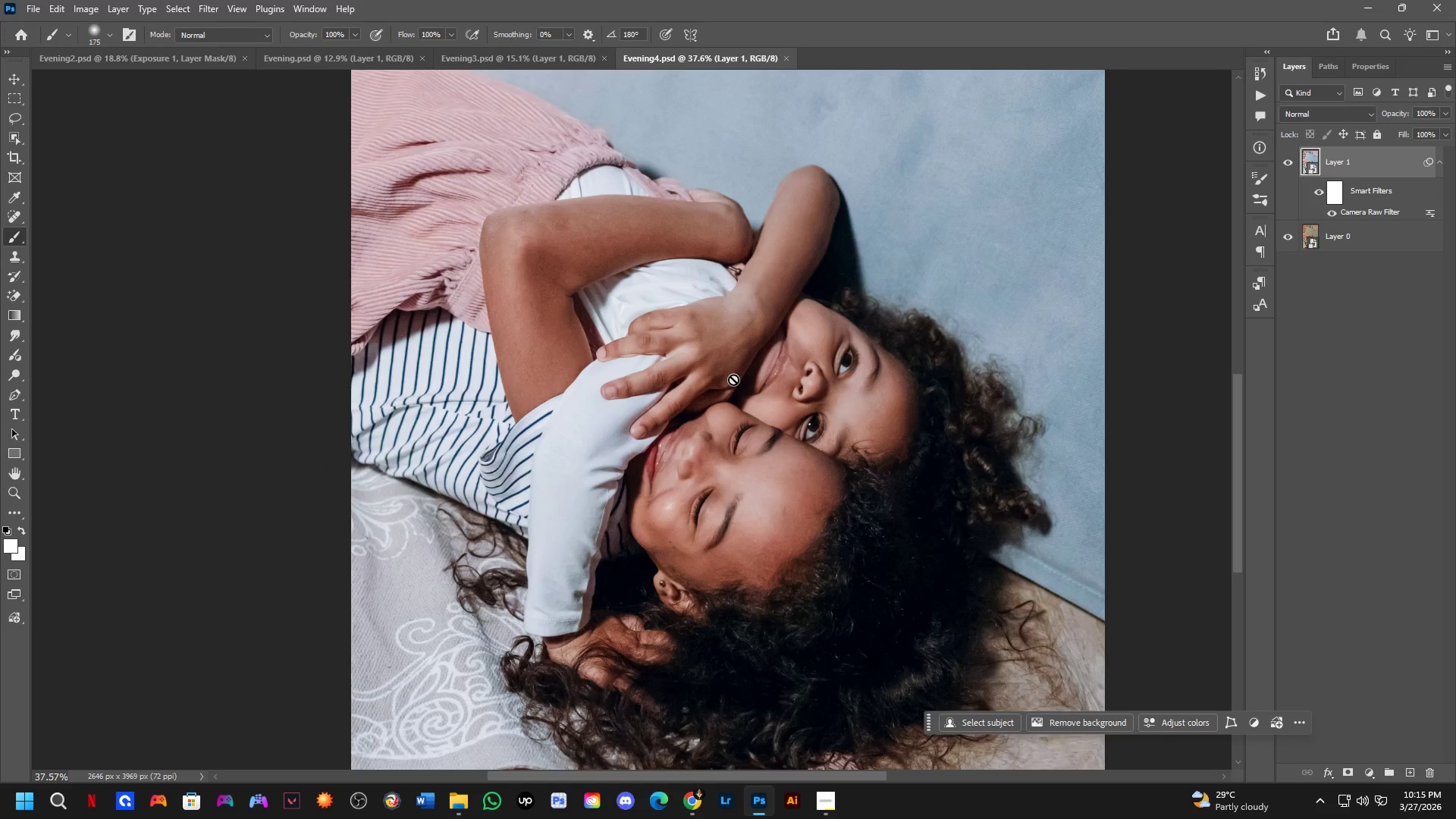 
key(Control+ControlLeft)
 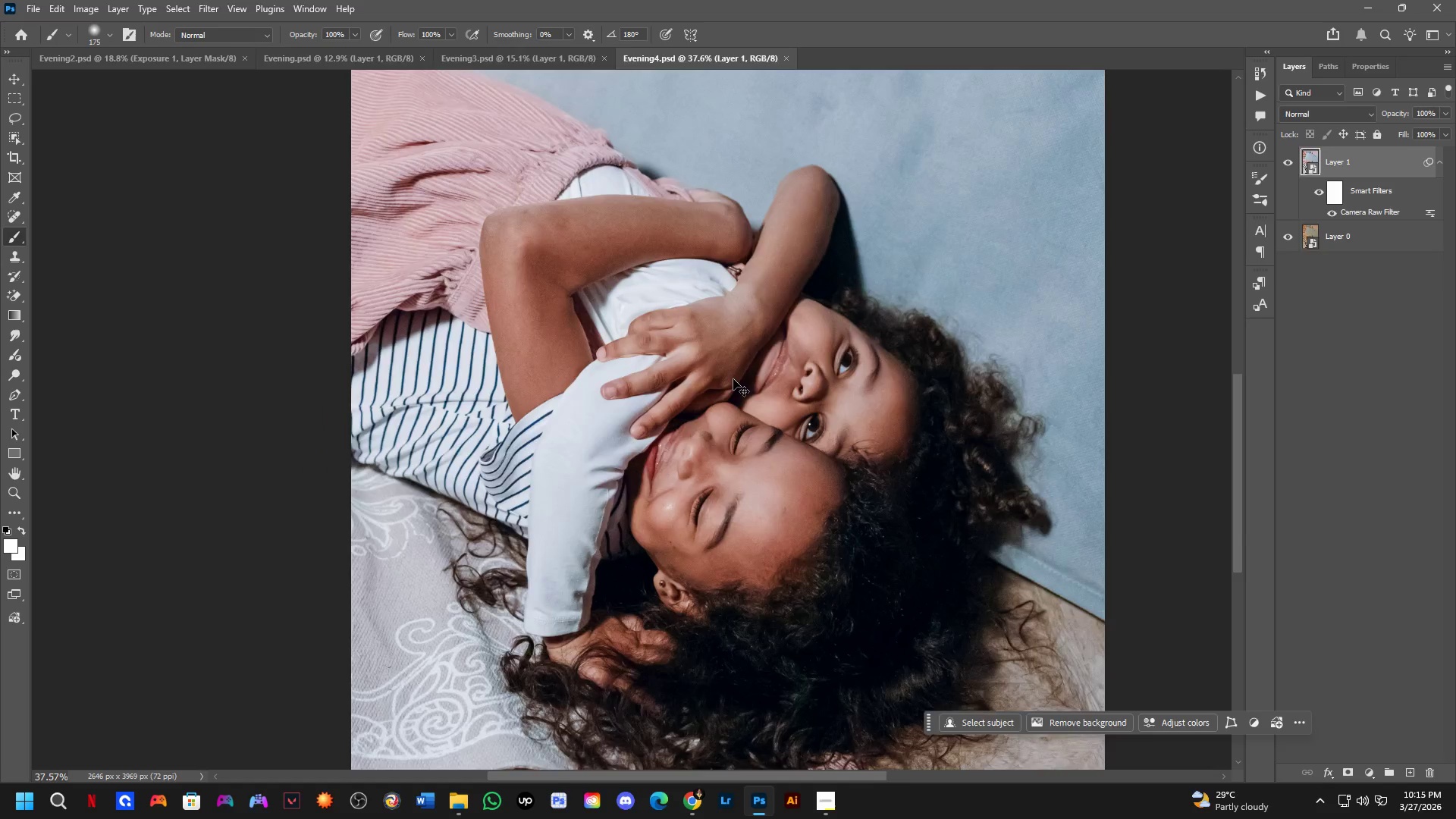 
key(Control+Tab)
 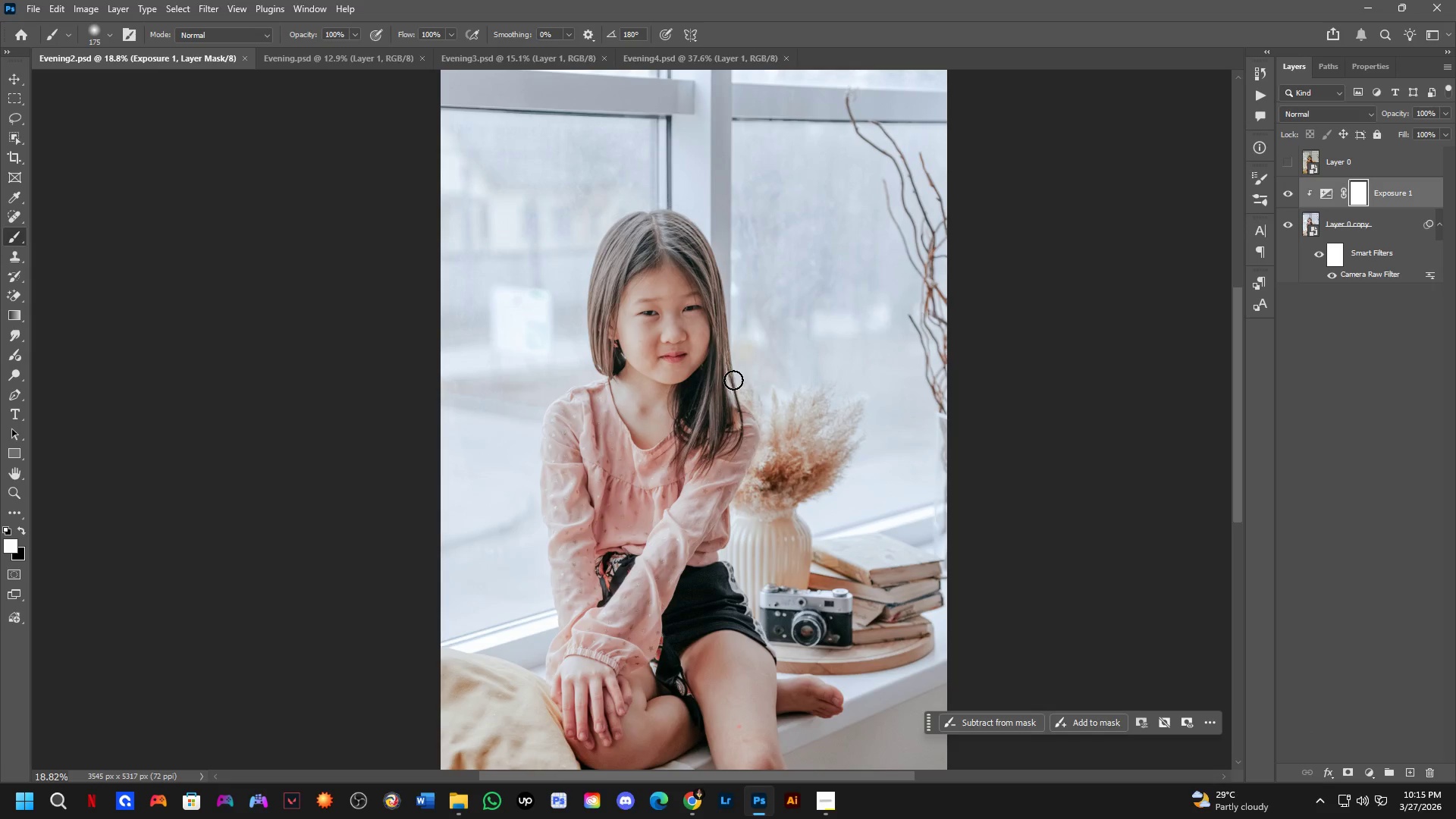 
scroll: coordinate [731, 377], scroll_direction: down, amount: 5.0
 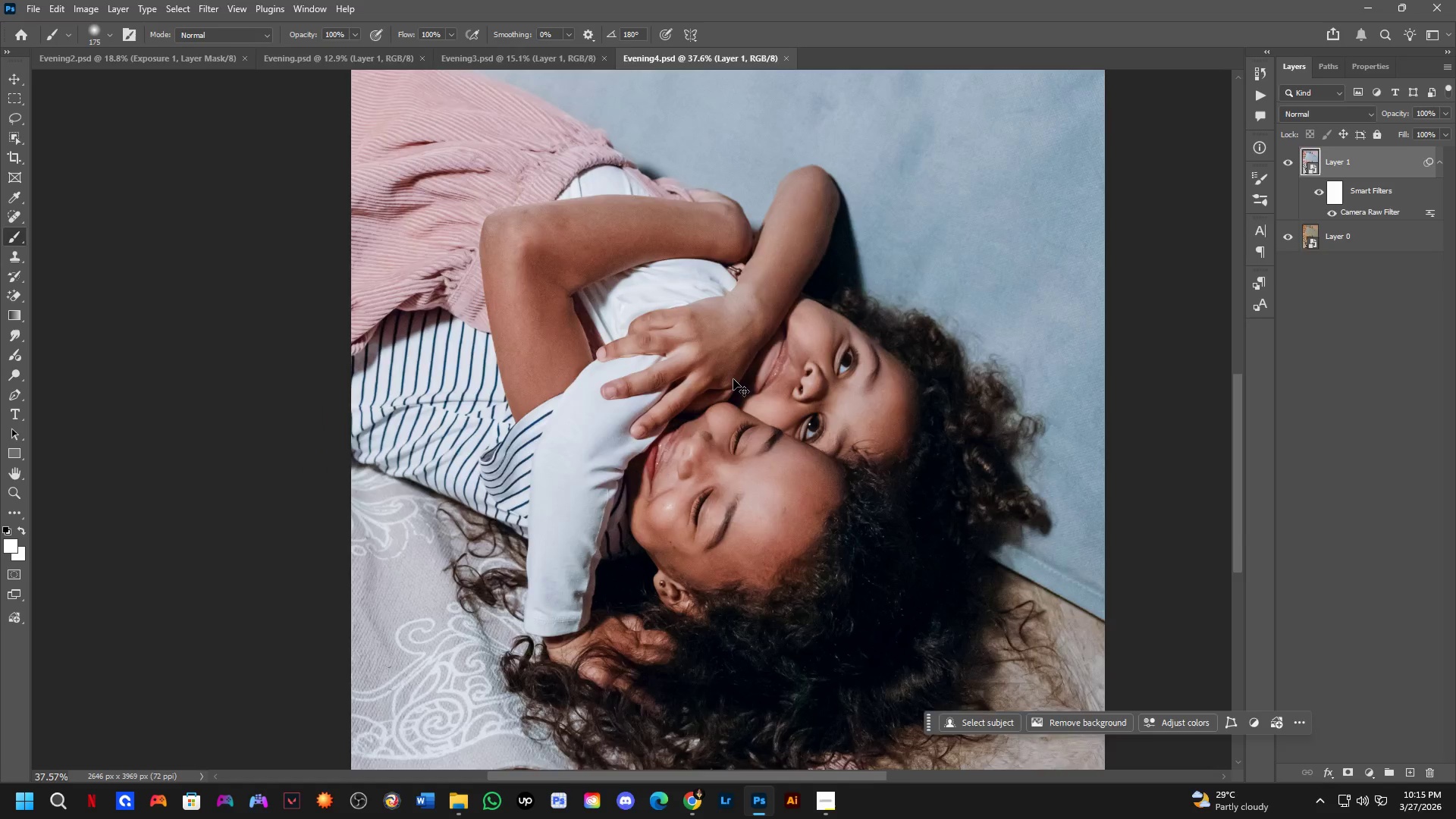 
key(Control+ControlLeft)
 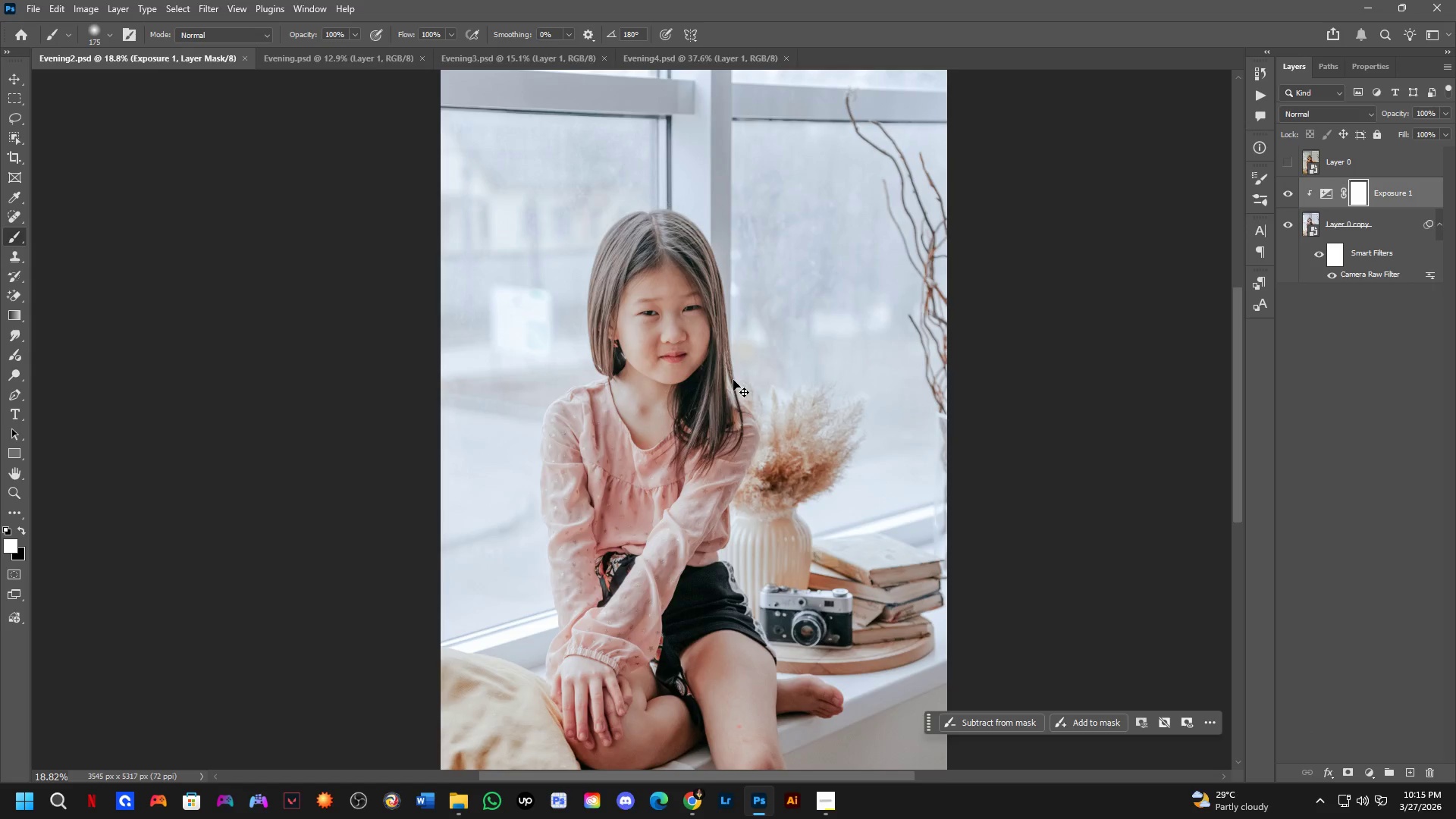 
key(Control+Tab)
 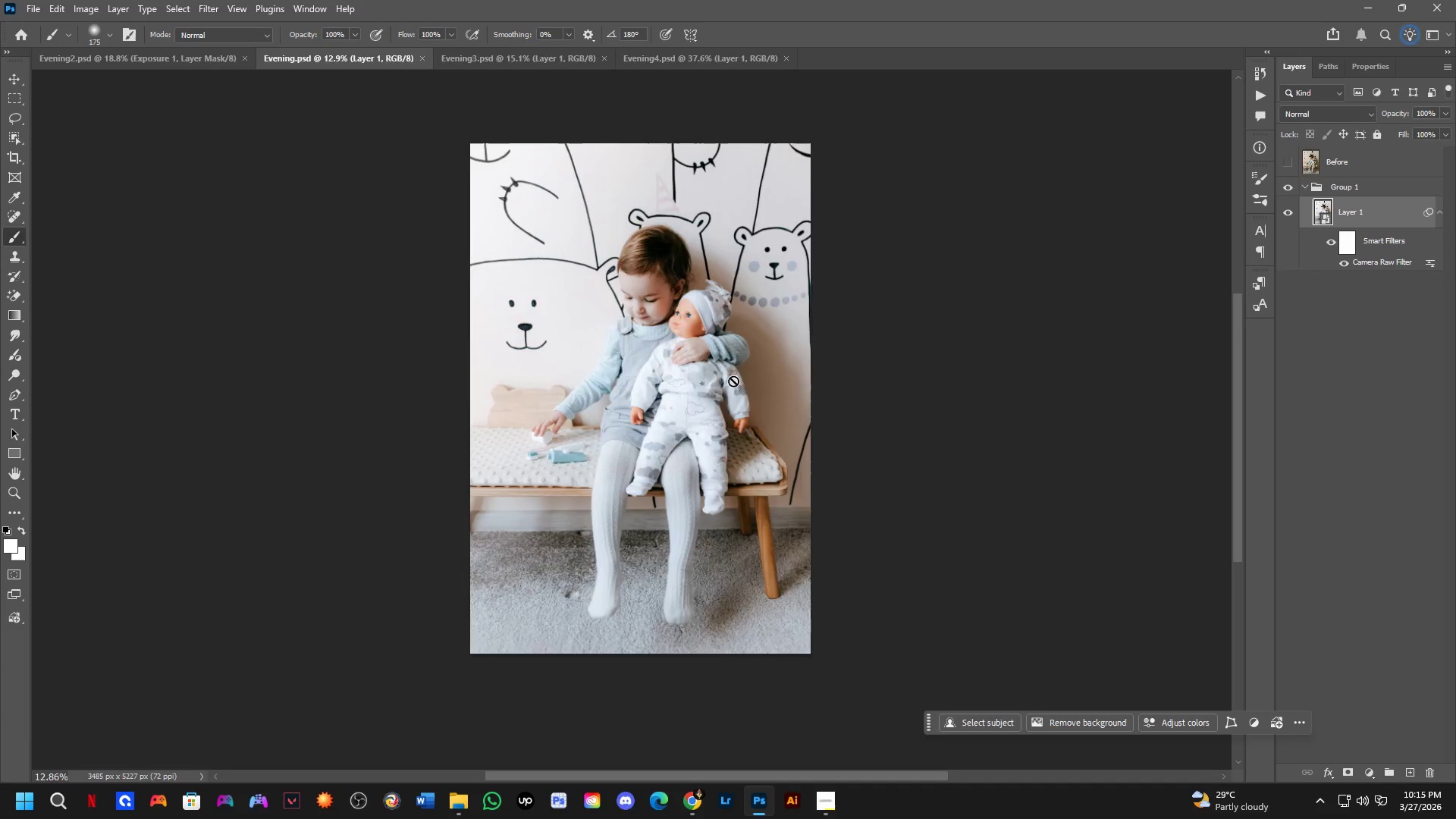 
key(Control+ControlLeft)
 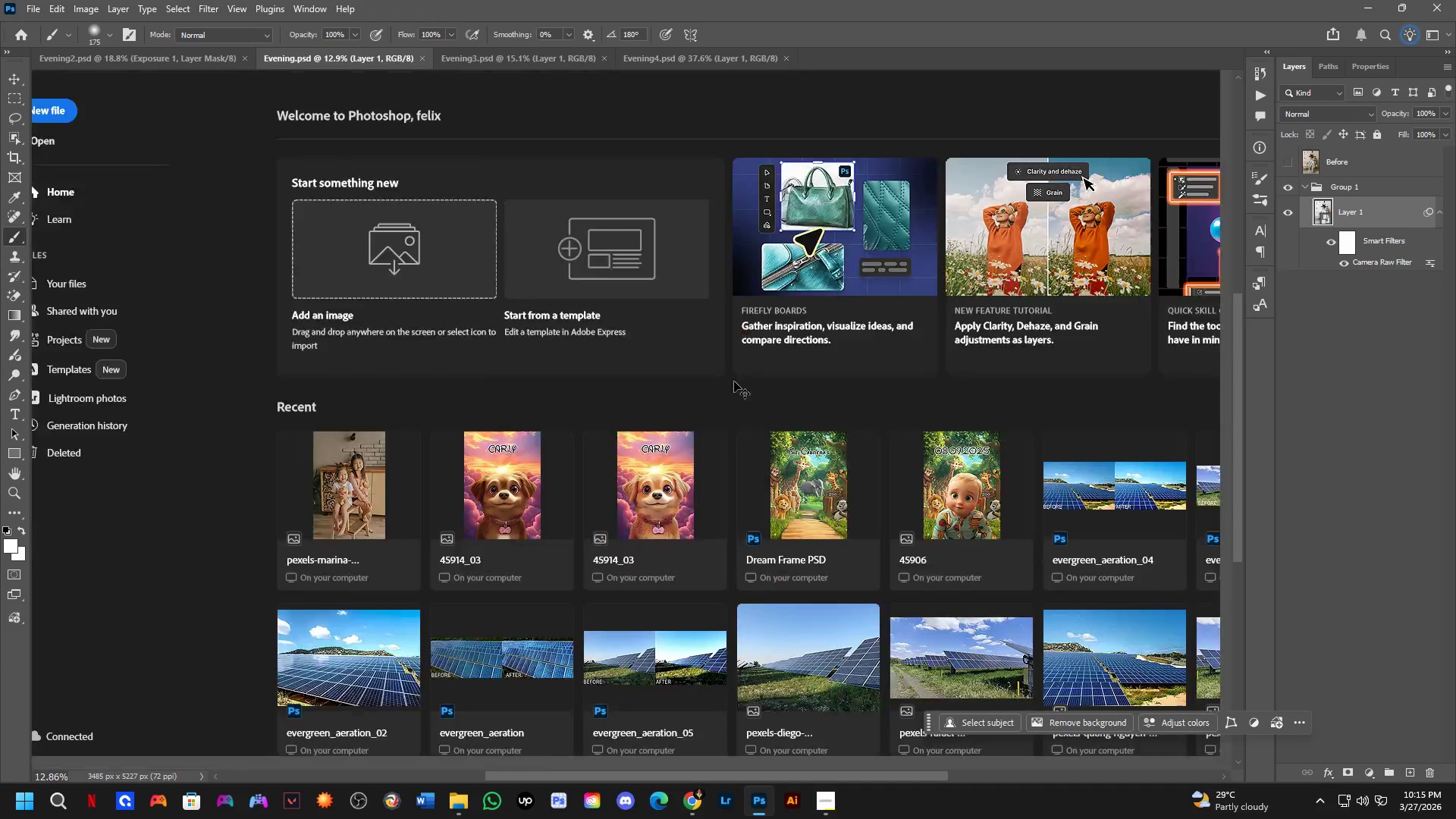 
key(Control+Tab)
 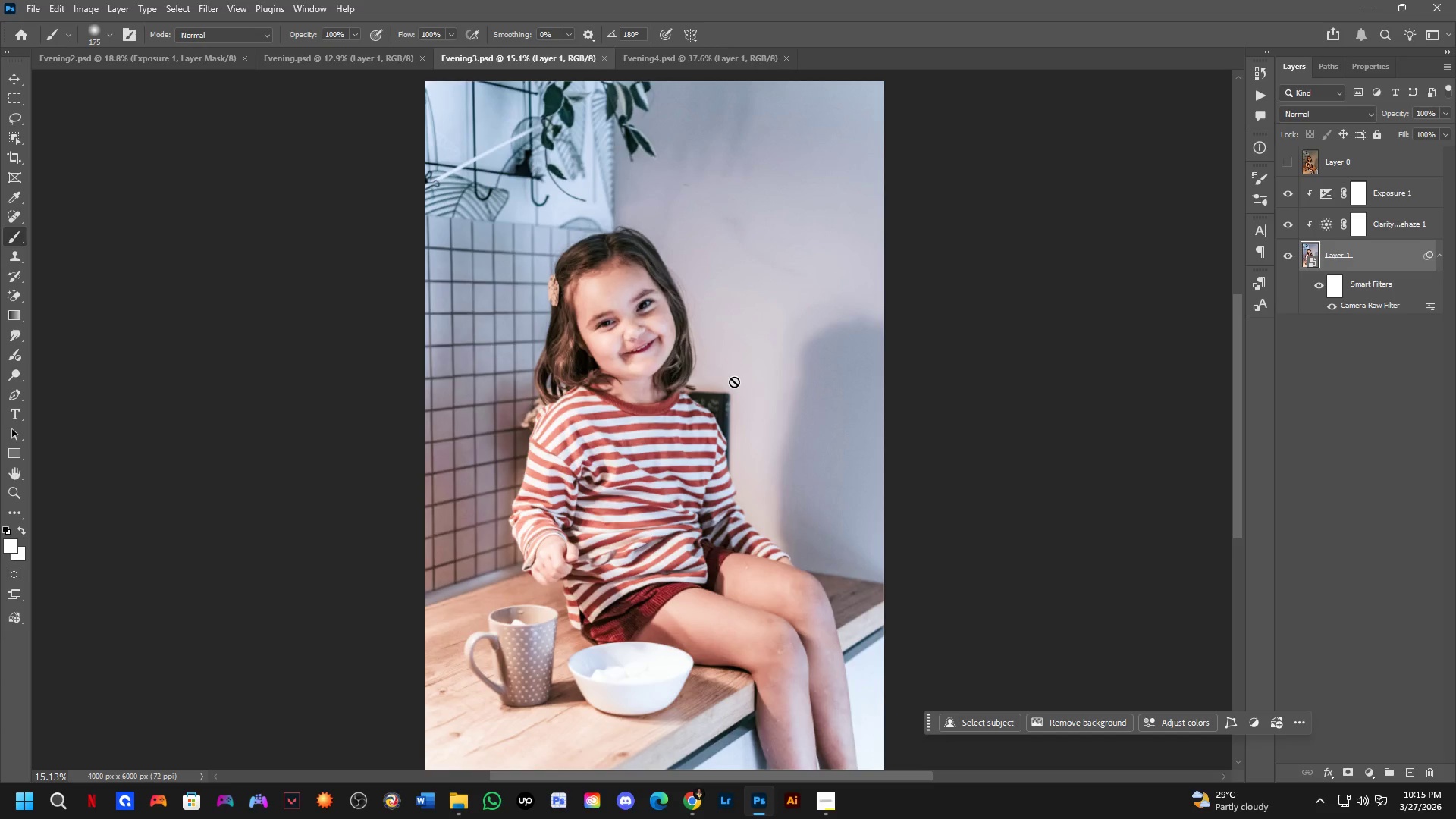 
key(Control+ControlLeft)
 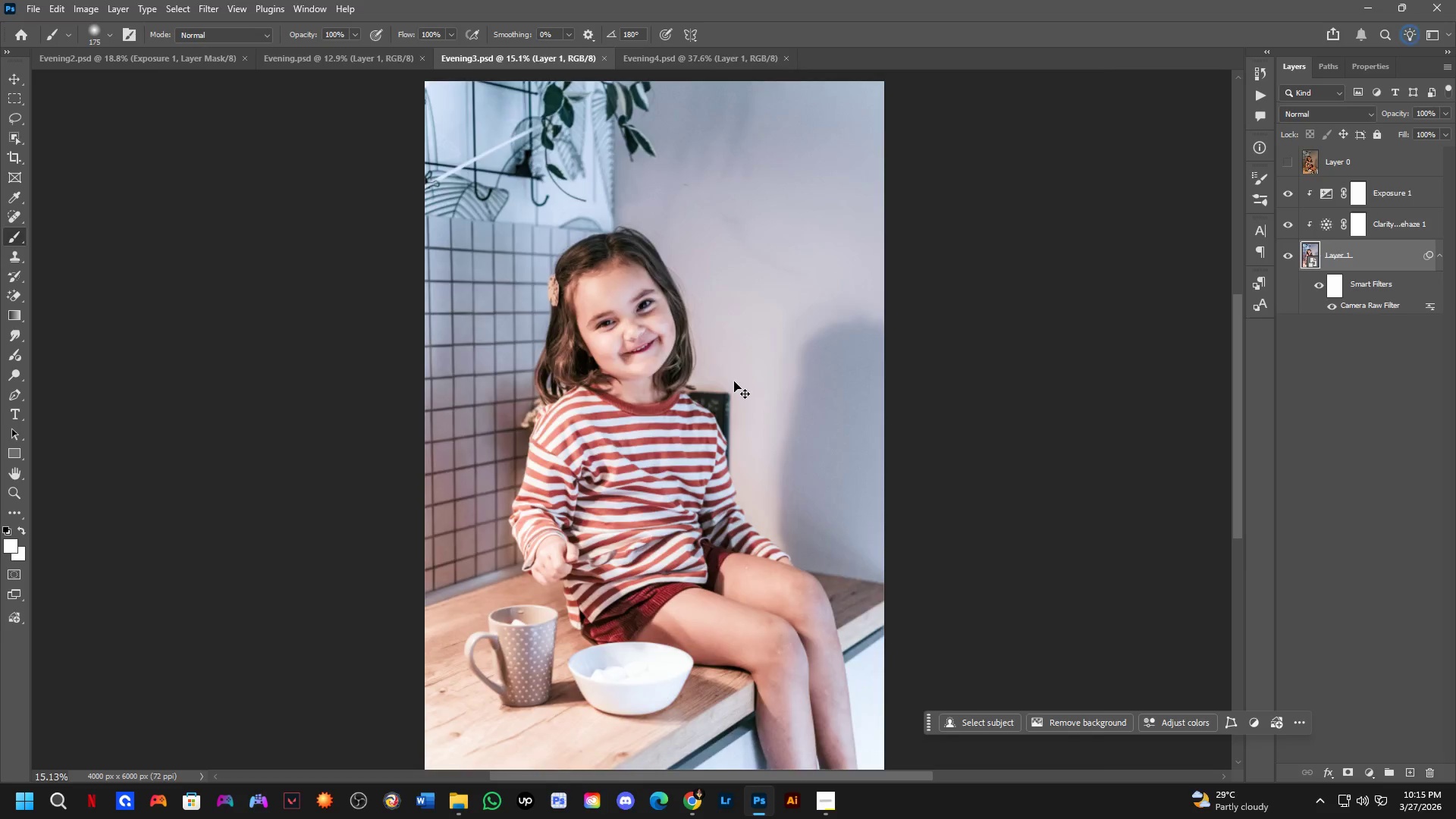 
key(Control+Tab)
 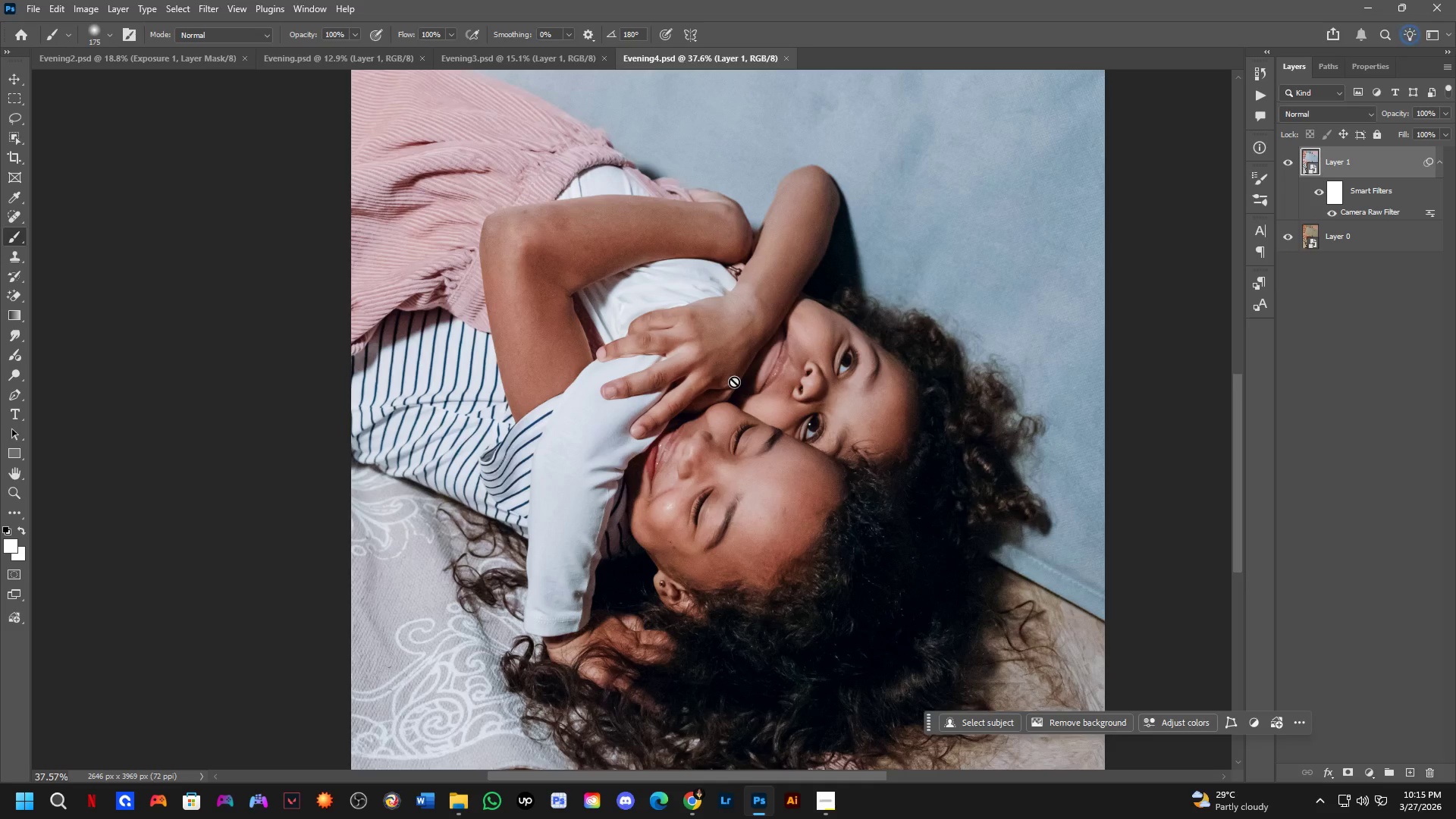 
hold_key(key=Space, duration=0.5)
 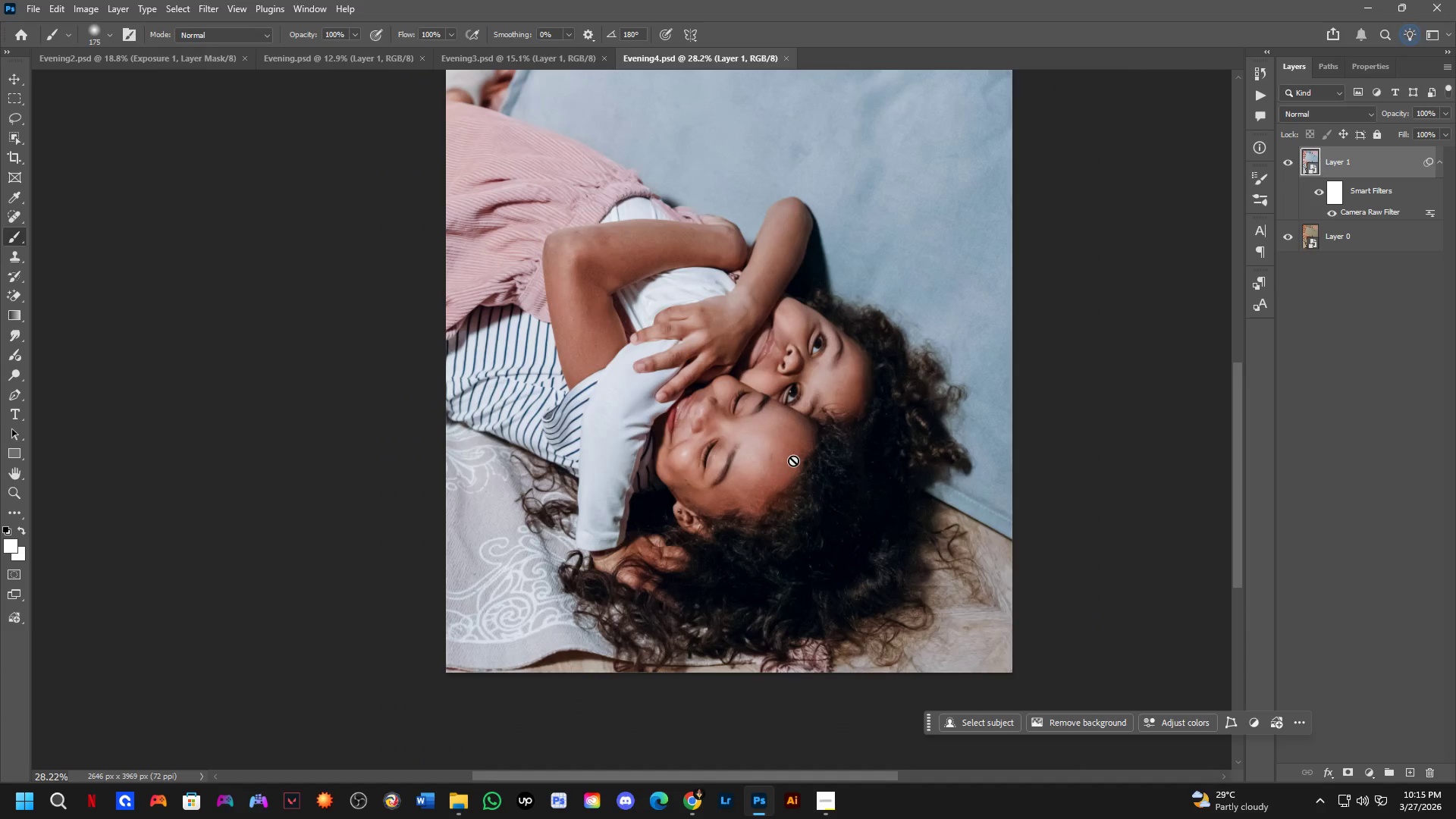 
left_click_drag(start_coordinate=[737, 413], to_coordinate=[736, 389])
 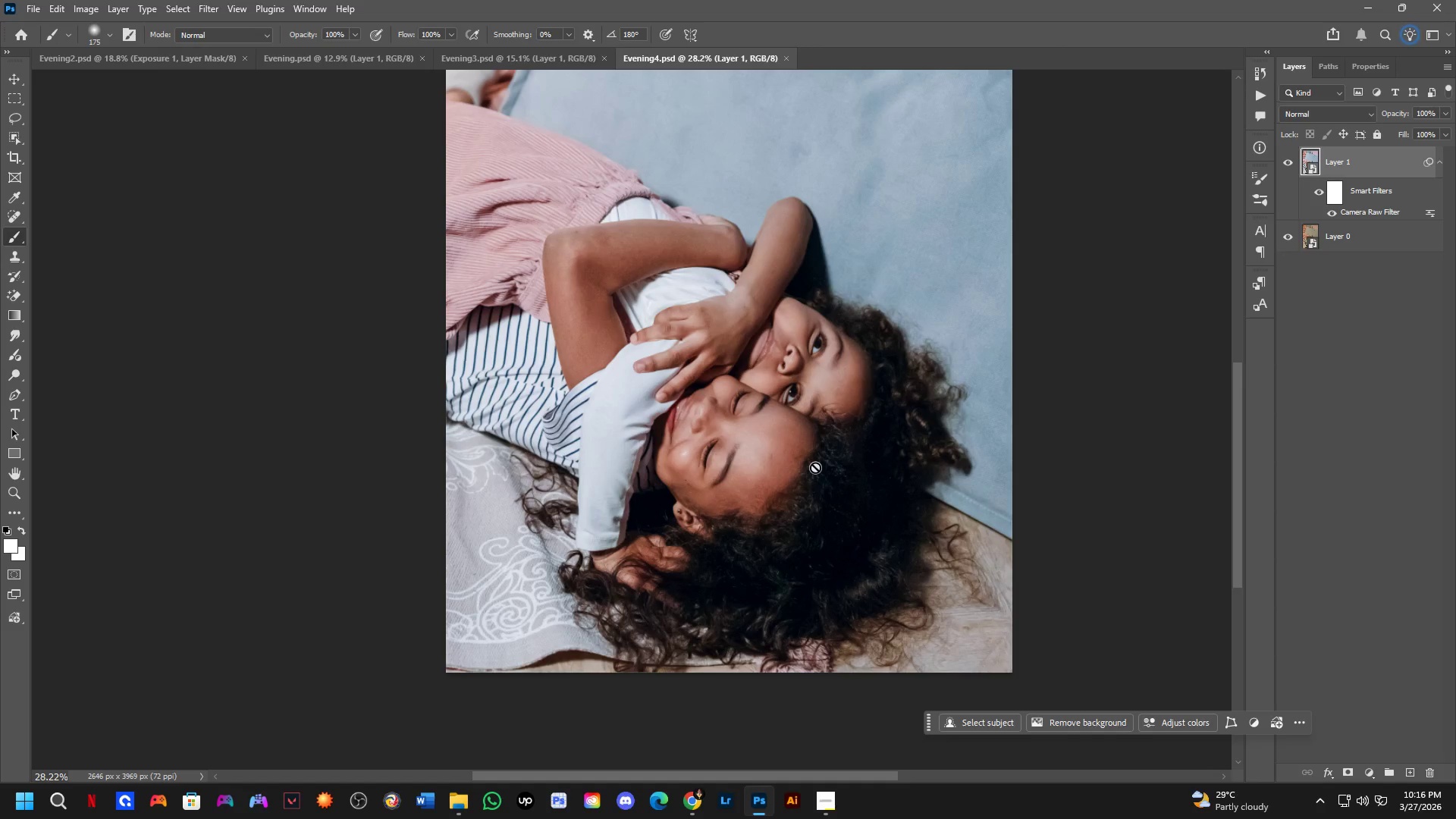 
scroll: coordinate [735, 399], scroll_direction: down, amount: 3.0
 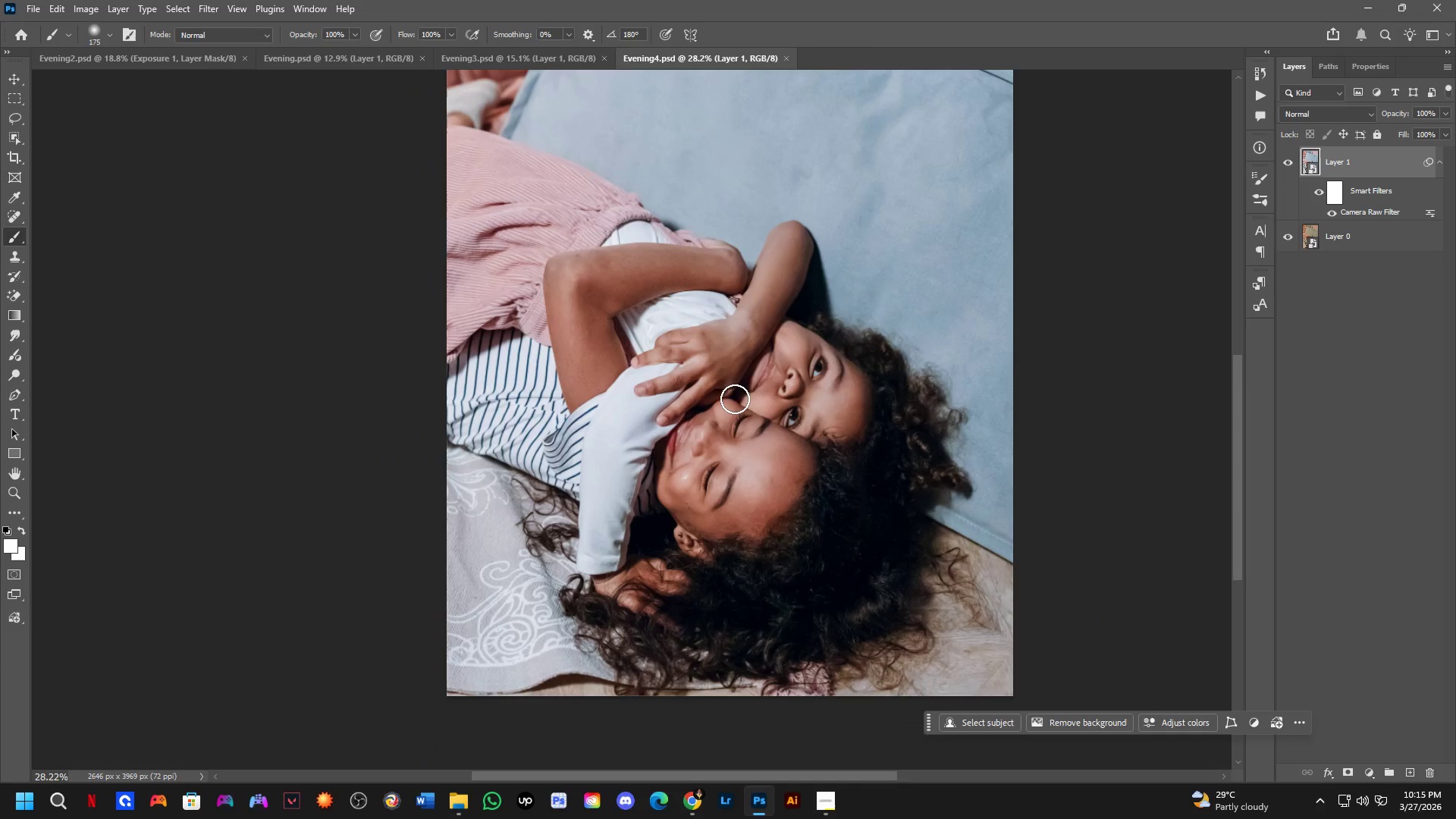 
wait(19.38)
 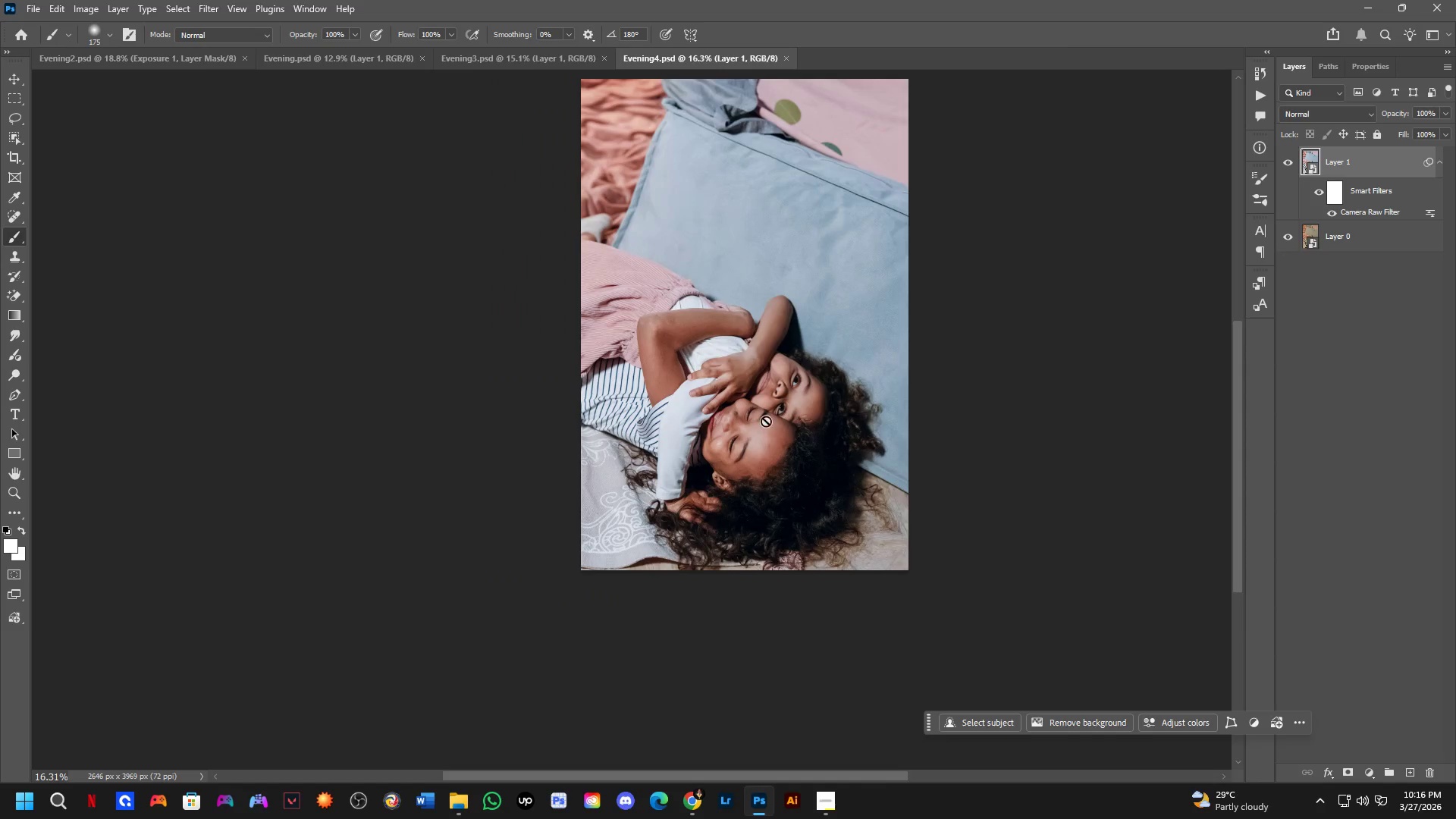 
hold_key(key=Space, duration=0.52)
 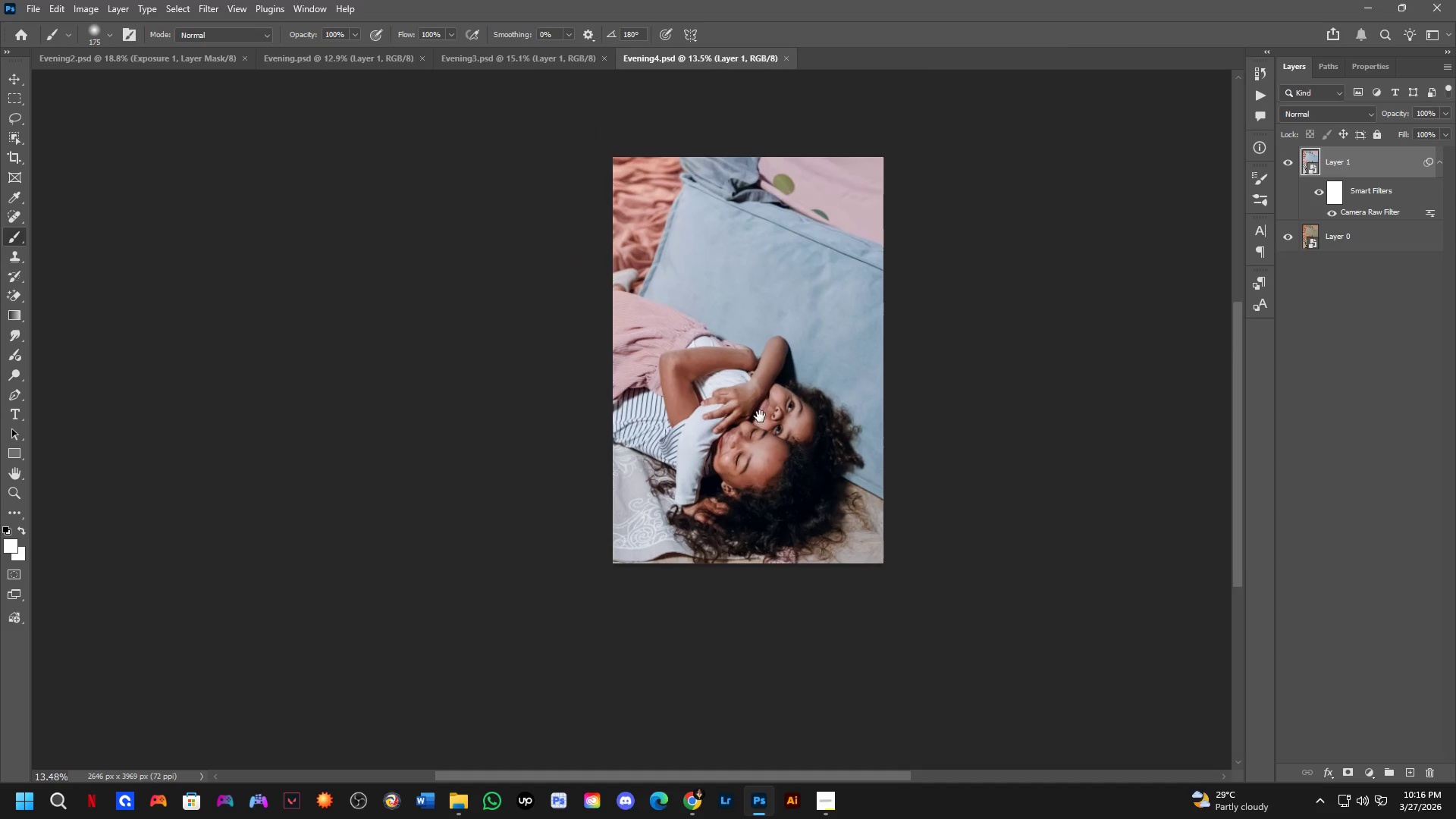 
left_click_drag(start_coordinate=[759, 401], to_coordinate=[765, 431])
 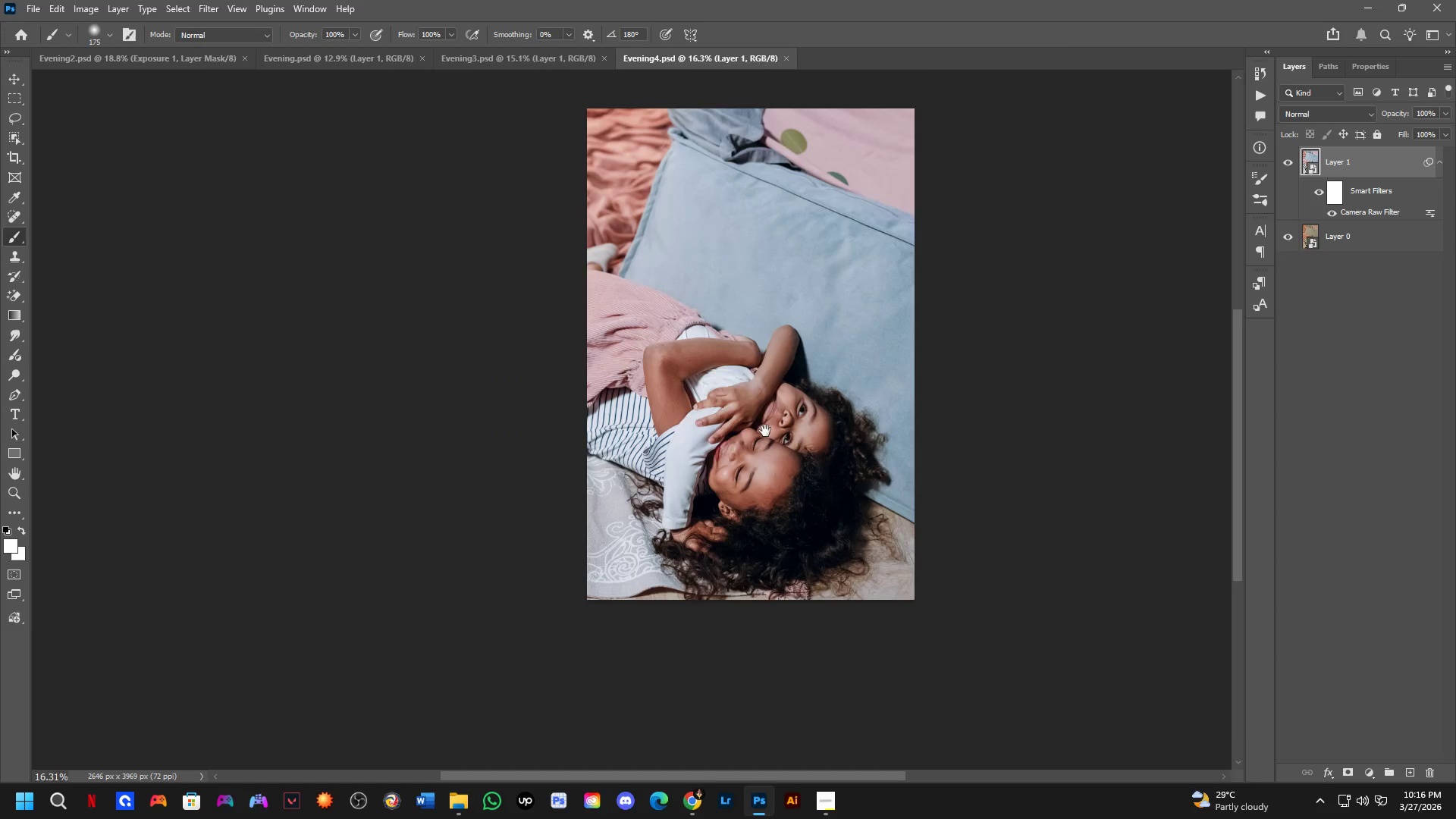 
scroll: coordinate [767, 430], scroll_direction: down, amount: 6.0
 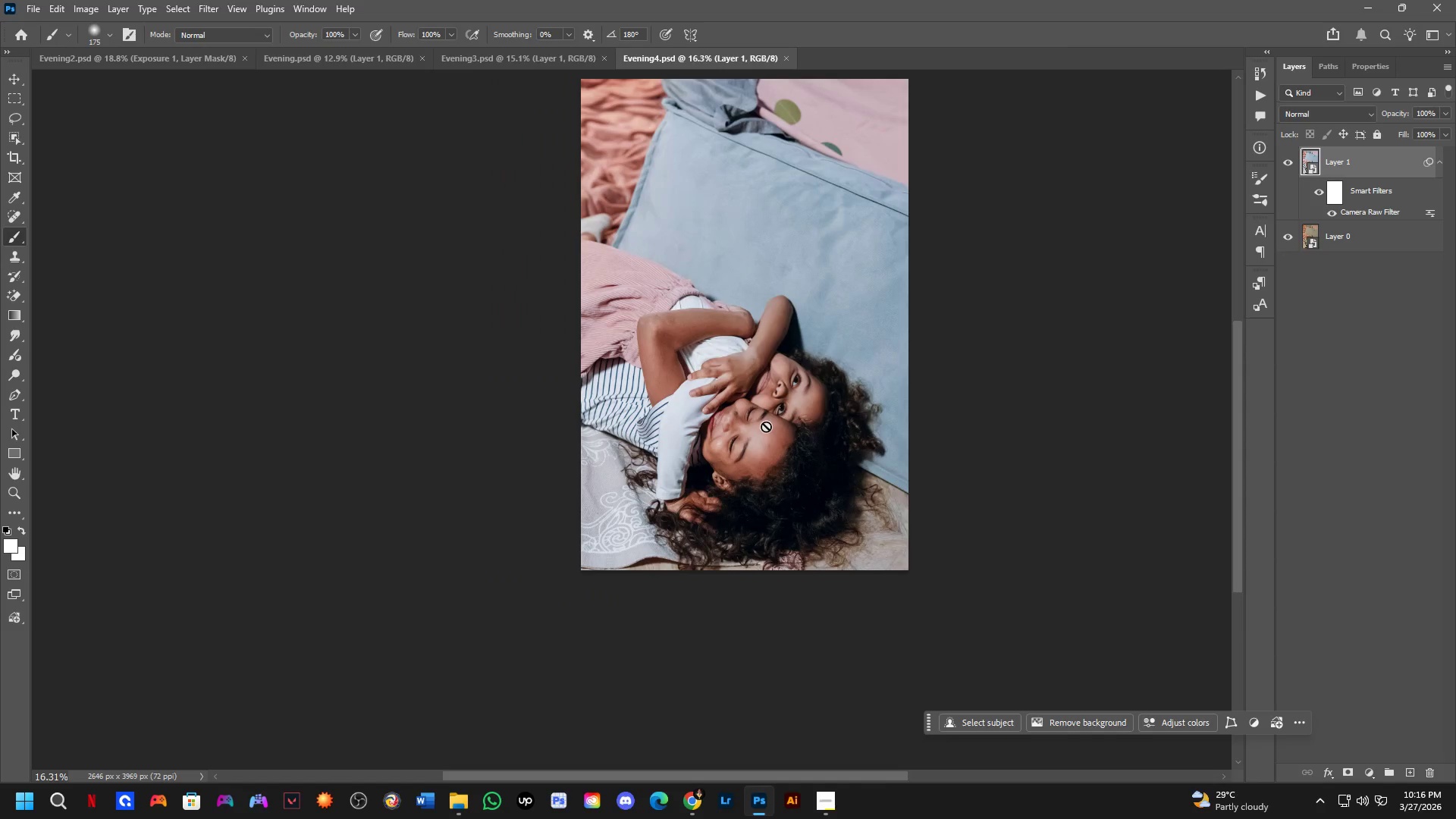 
hold_key(key=Space, duration=1.16)
 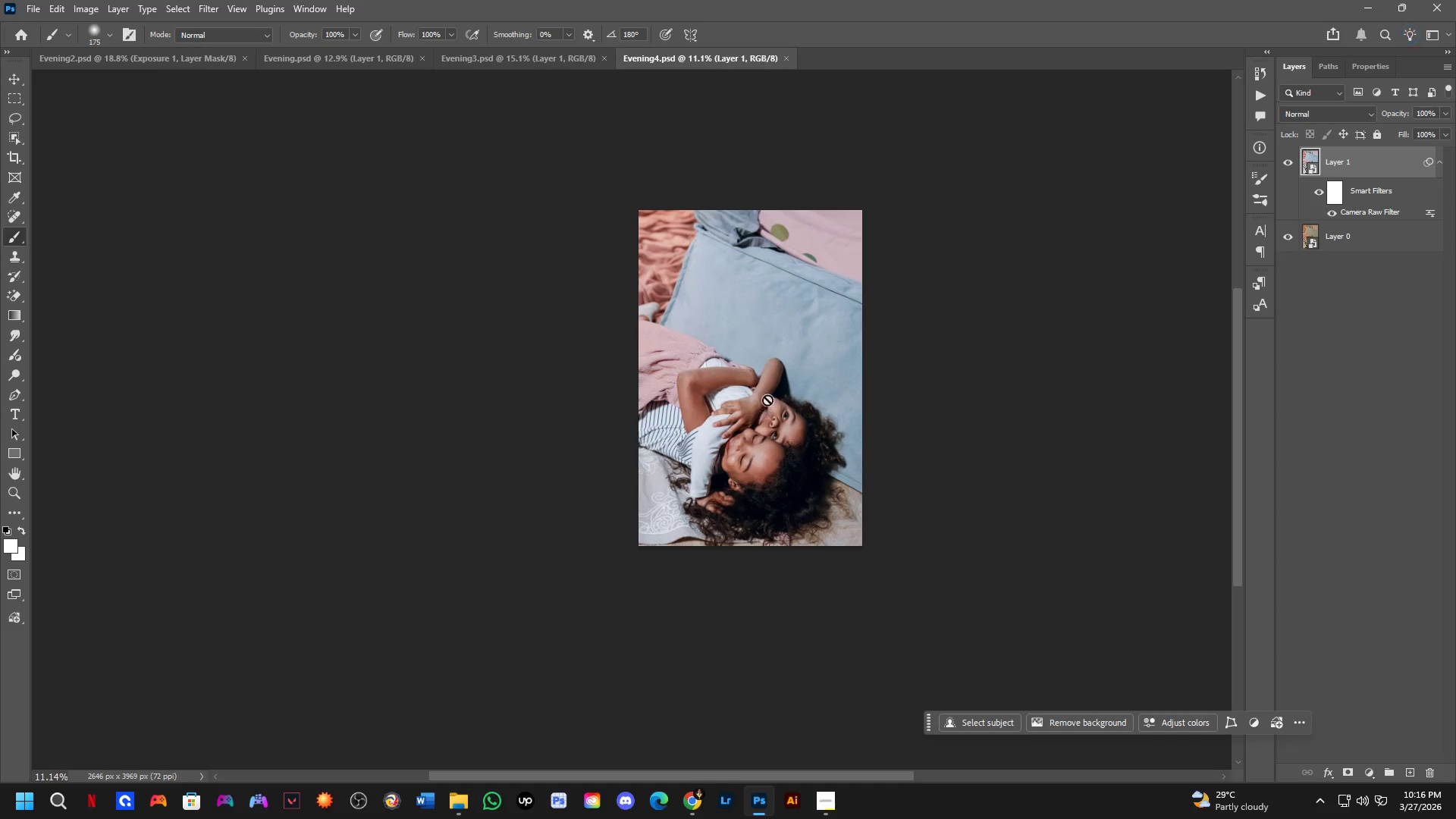 
left_click_drag(start_coordinate=[764, 419], to_coordinate=[759, 427])
 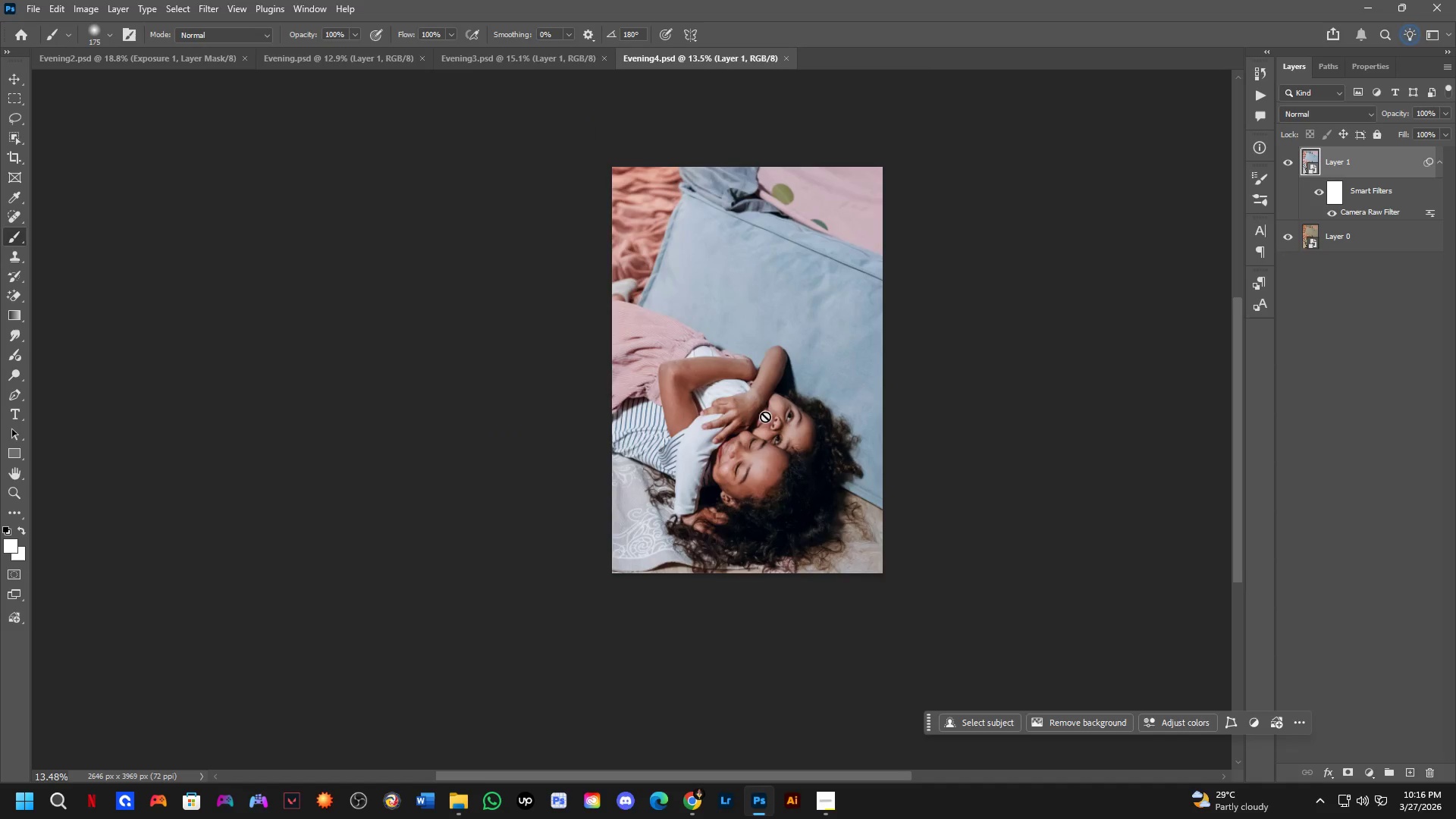 
scroll: coordinate [757, 403], scroll_direction: down, amount: 2.0
 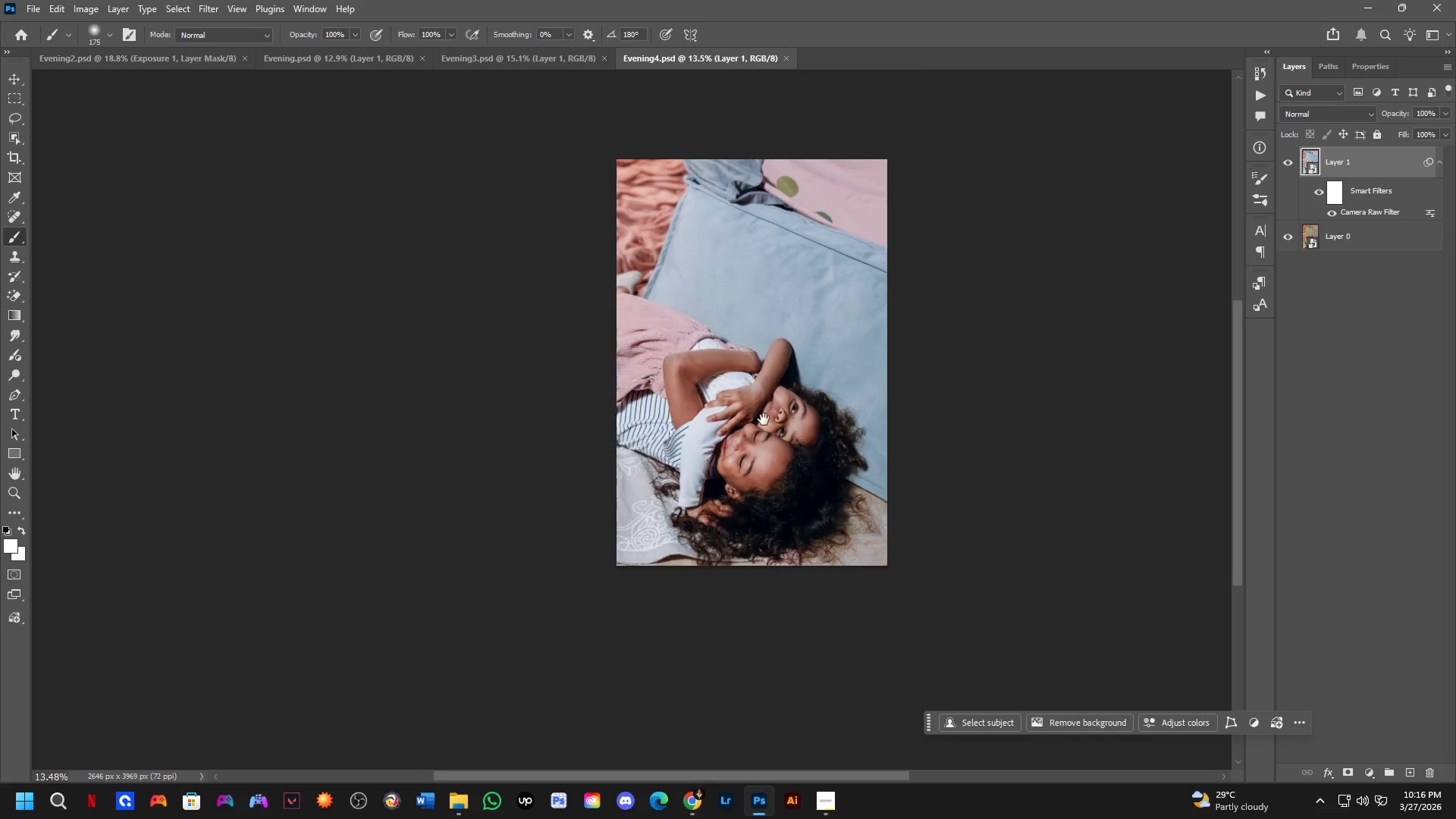 
hold_key(key=Space, duration=0.52)
 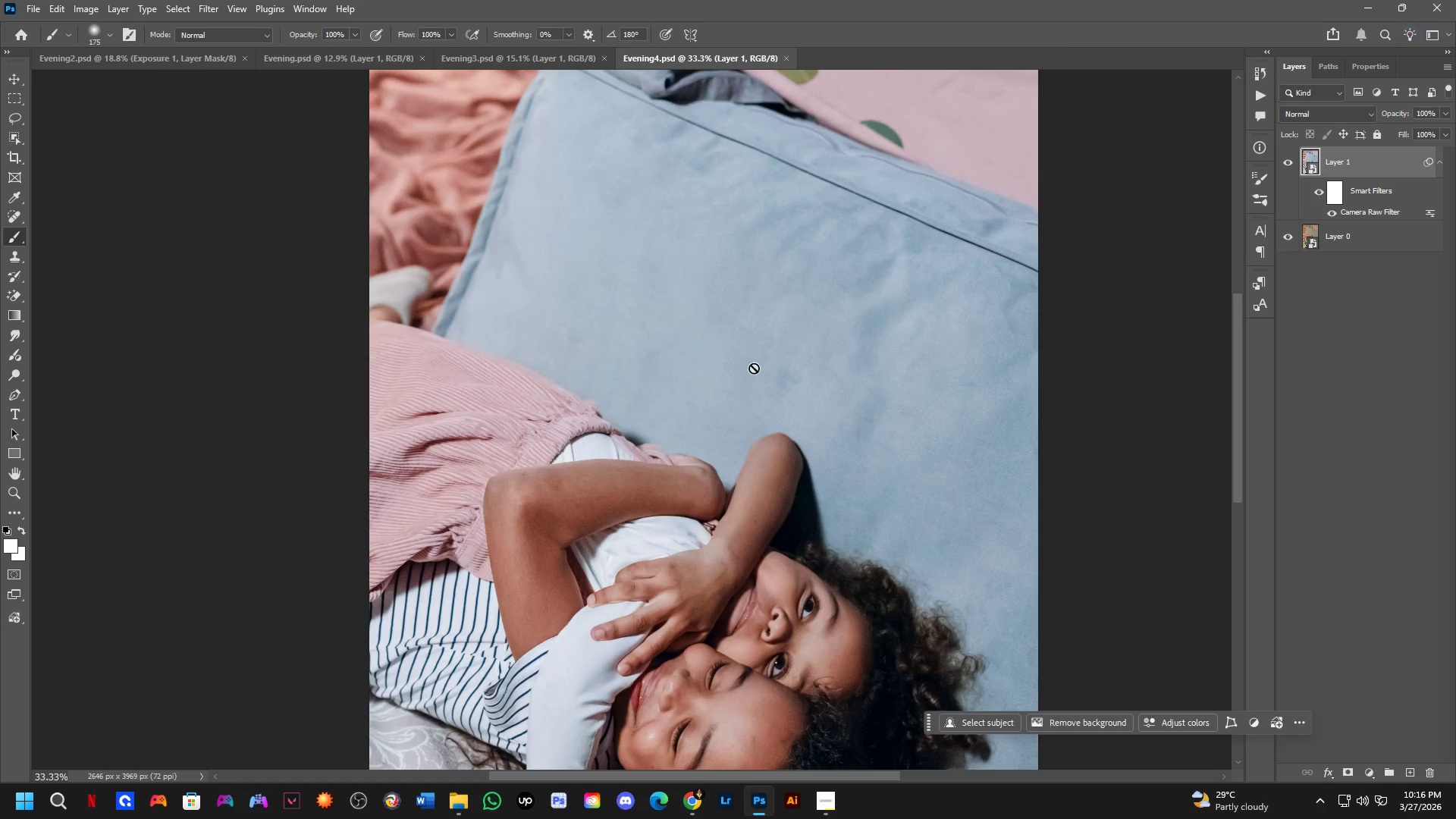 
left_click_drag(start_coordinate=[772, 337], to_coordinate=[765, 368])
 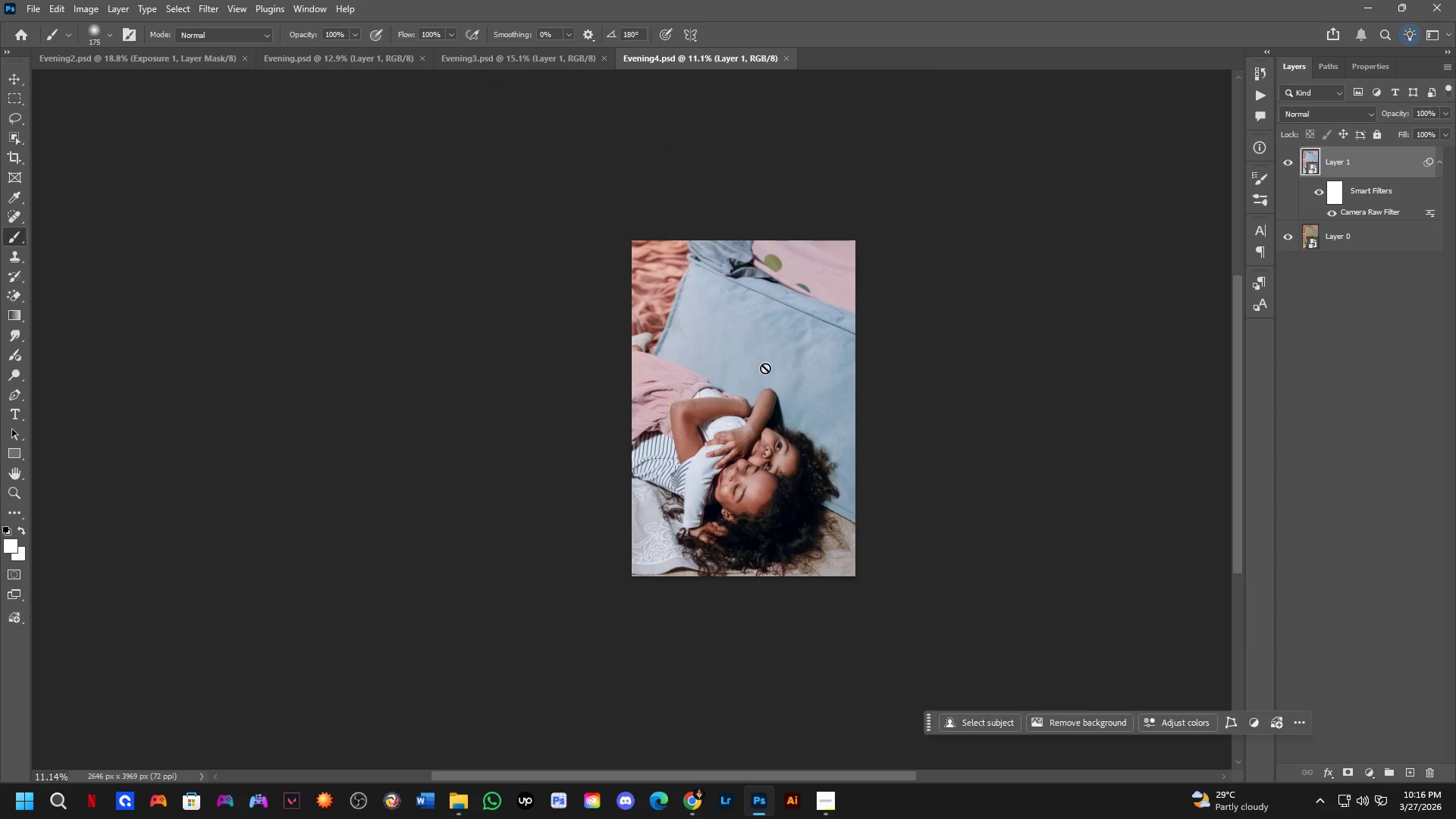 
scroll: coordinate [765, 414], scroll_direction: down, amount: 2.0
 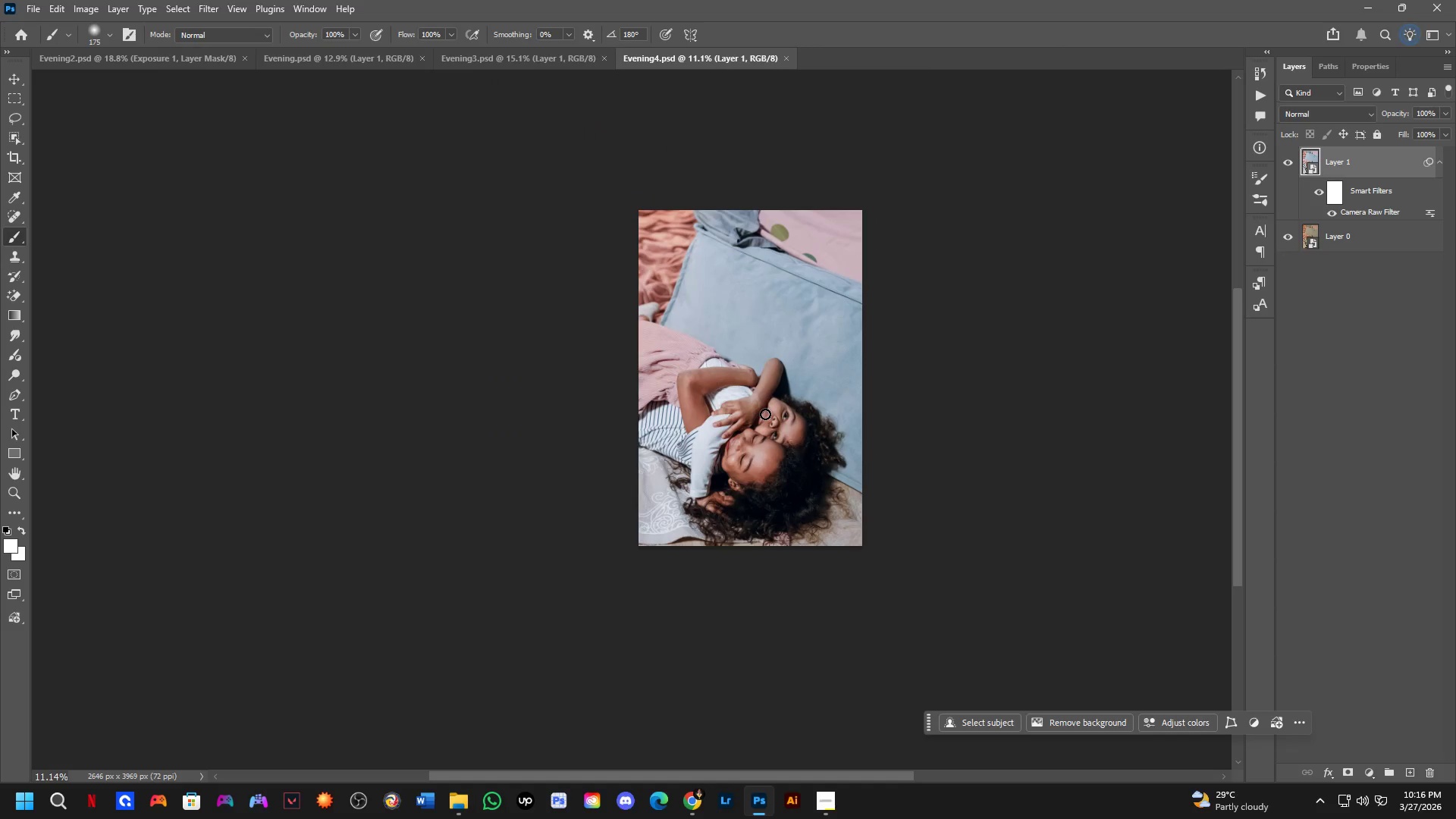 
hold_key(key=ShiftLeft, duration=0.31)
 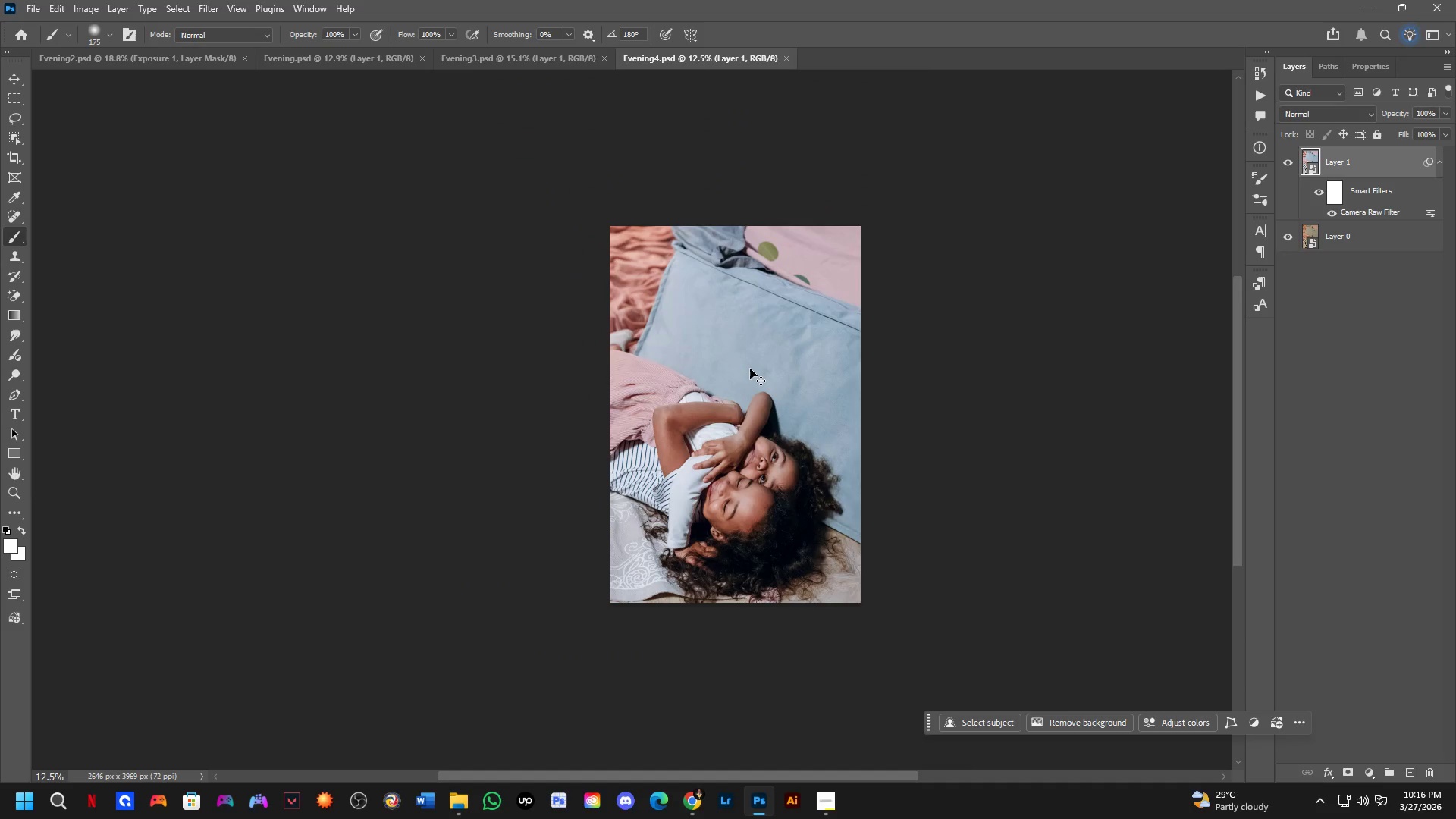 
key(Shift+ShiftLeft)
 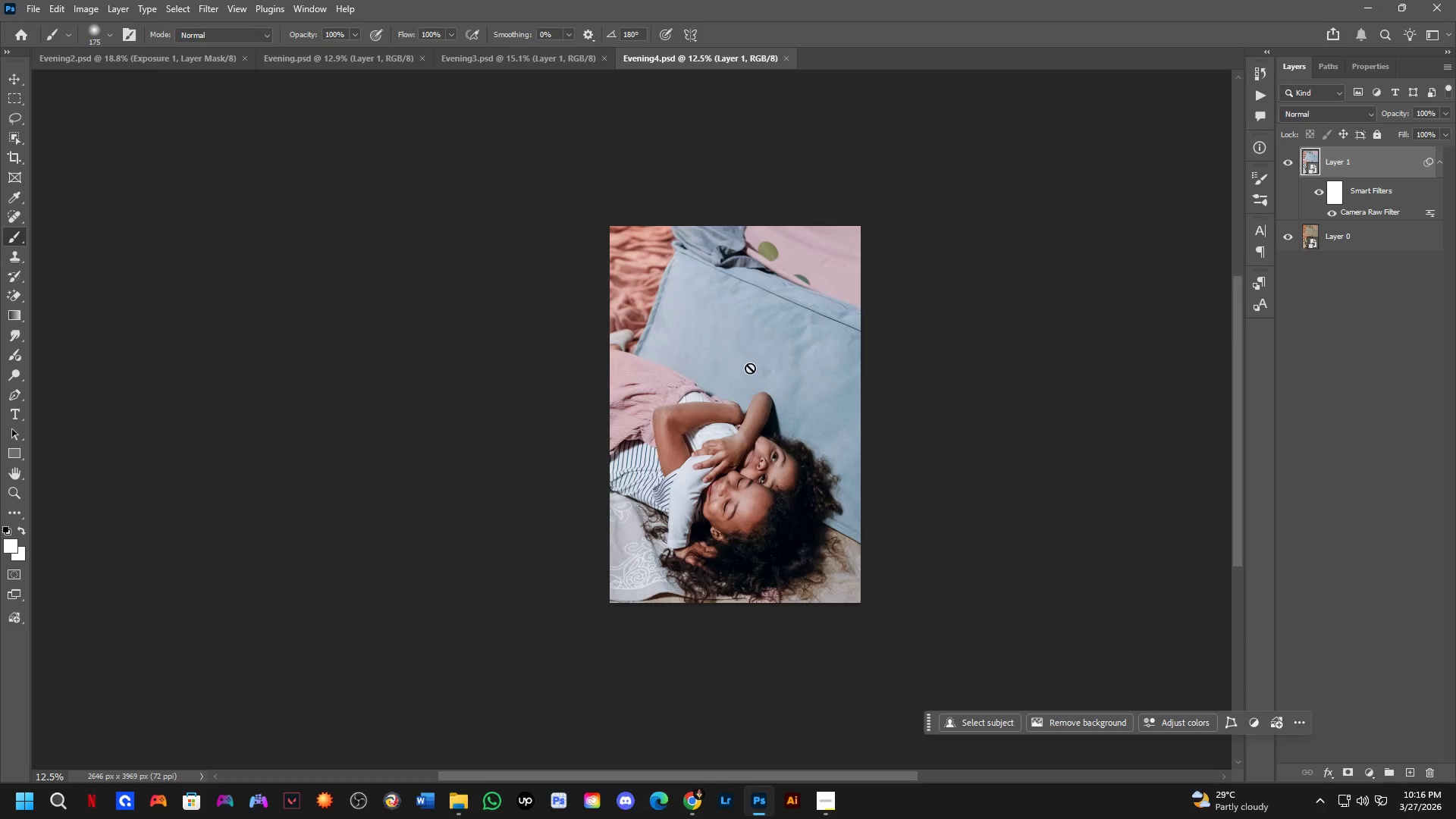 
scroll: coordinate [754, 368], scroll_direction: up, amount: 1.0
 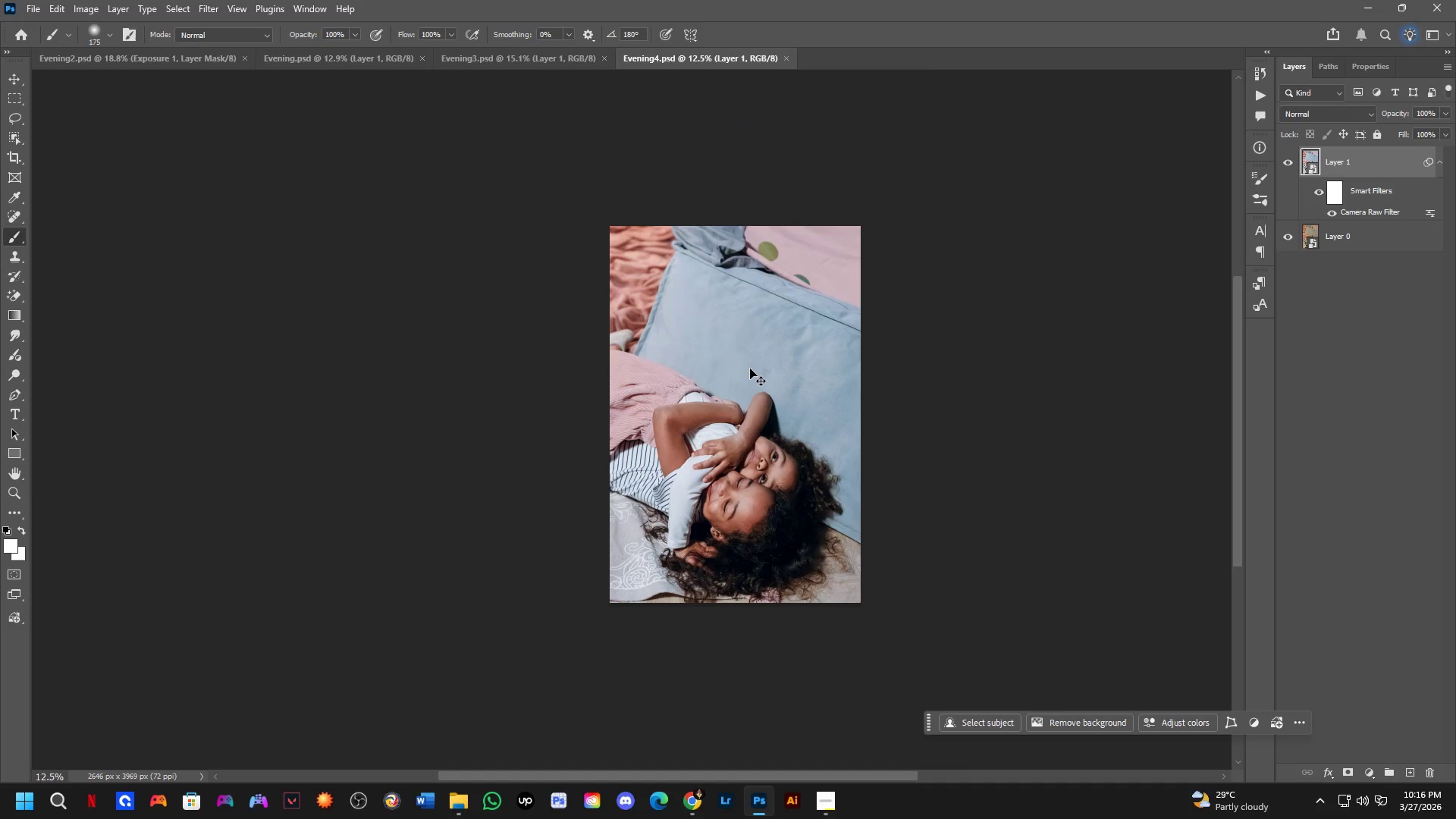 
key(Control+S)
 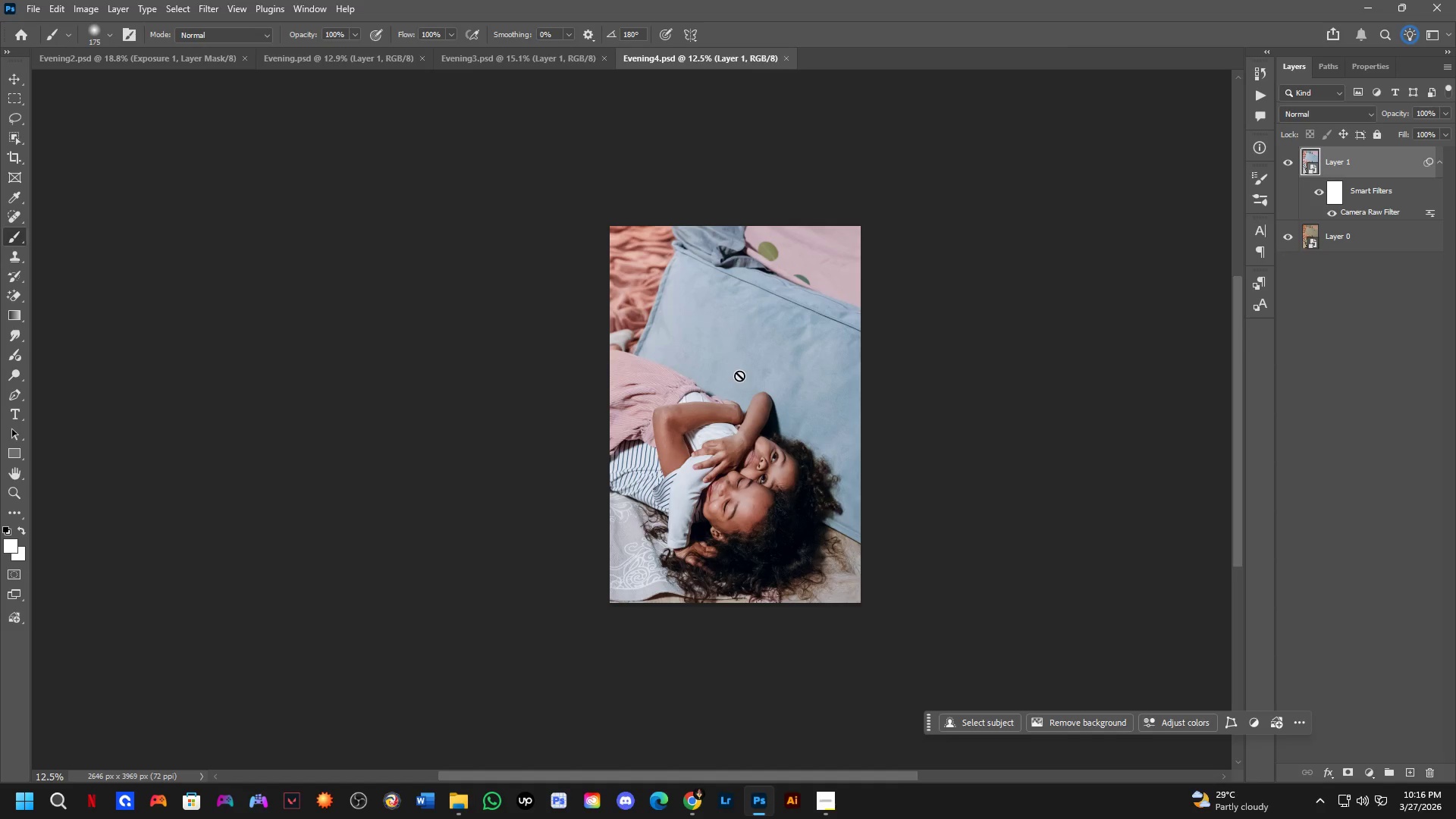 
wait(25.42)
 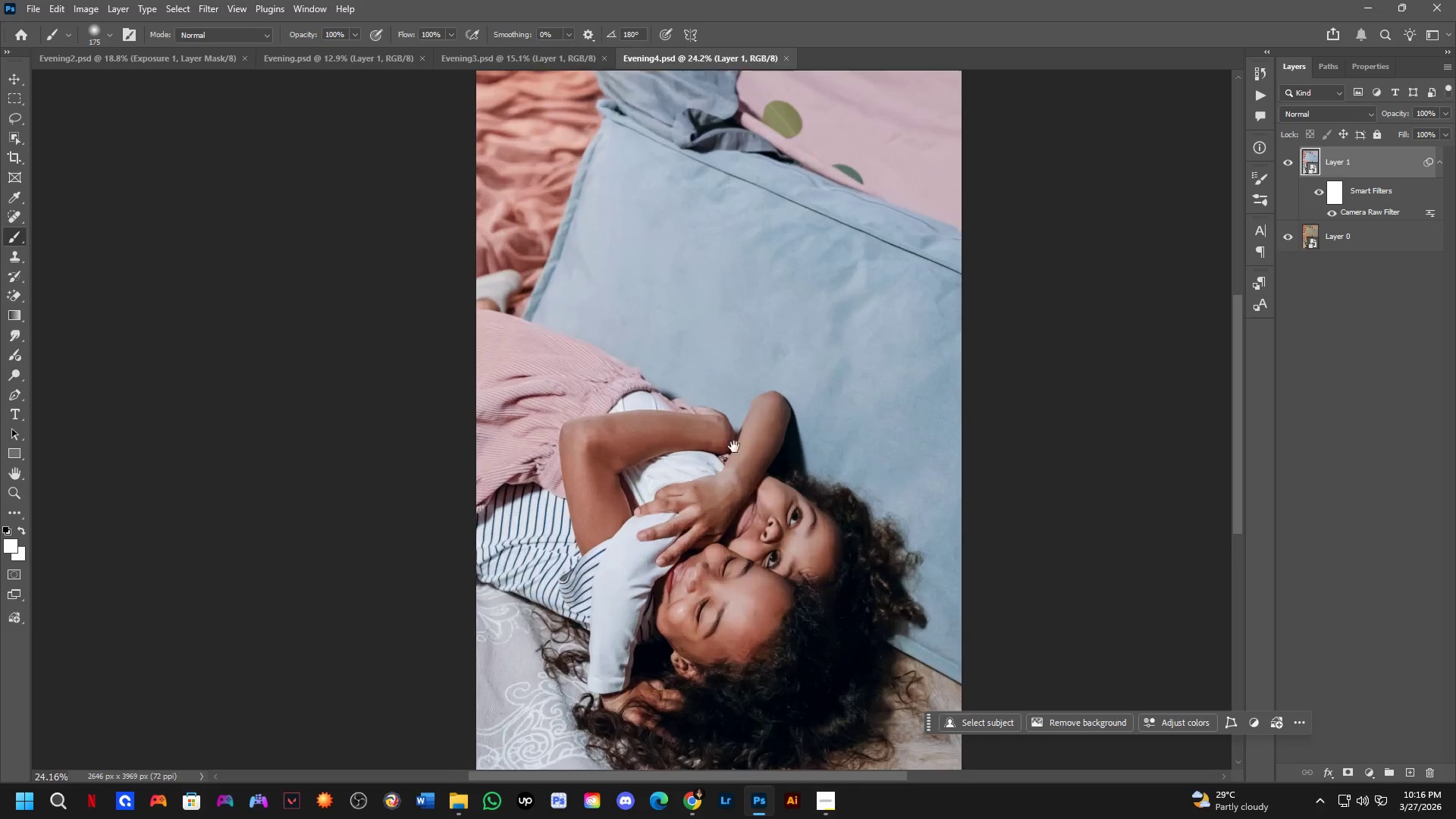 
hold_key(key=Space, duration=0.42)
 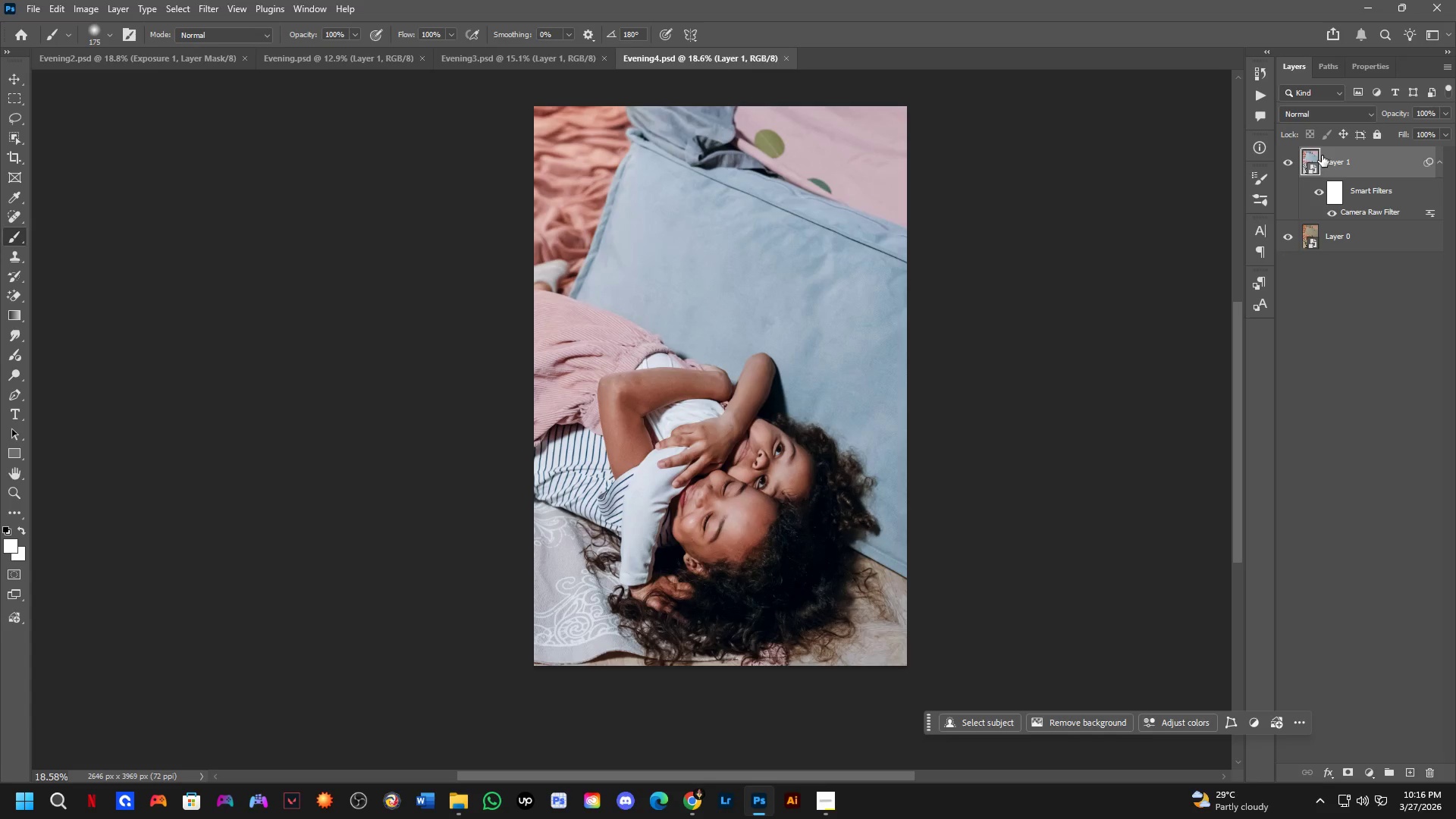 
left_click_drag(start_coordinate=[725, 463], to_coordinate=[725, 427])
 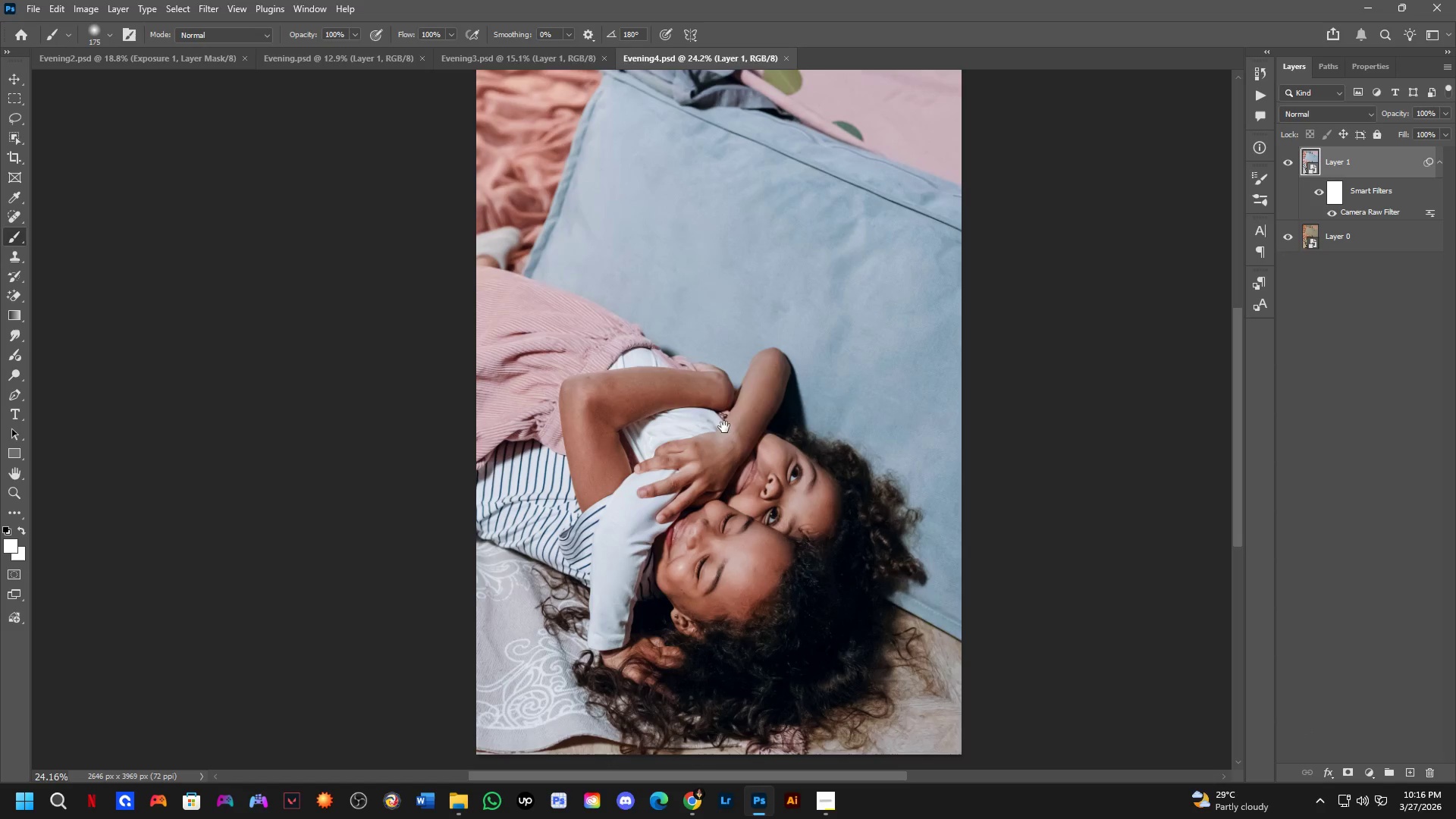 
scroll: coordinate [753, 418], scroll_direction: up, amount: 7.0
 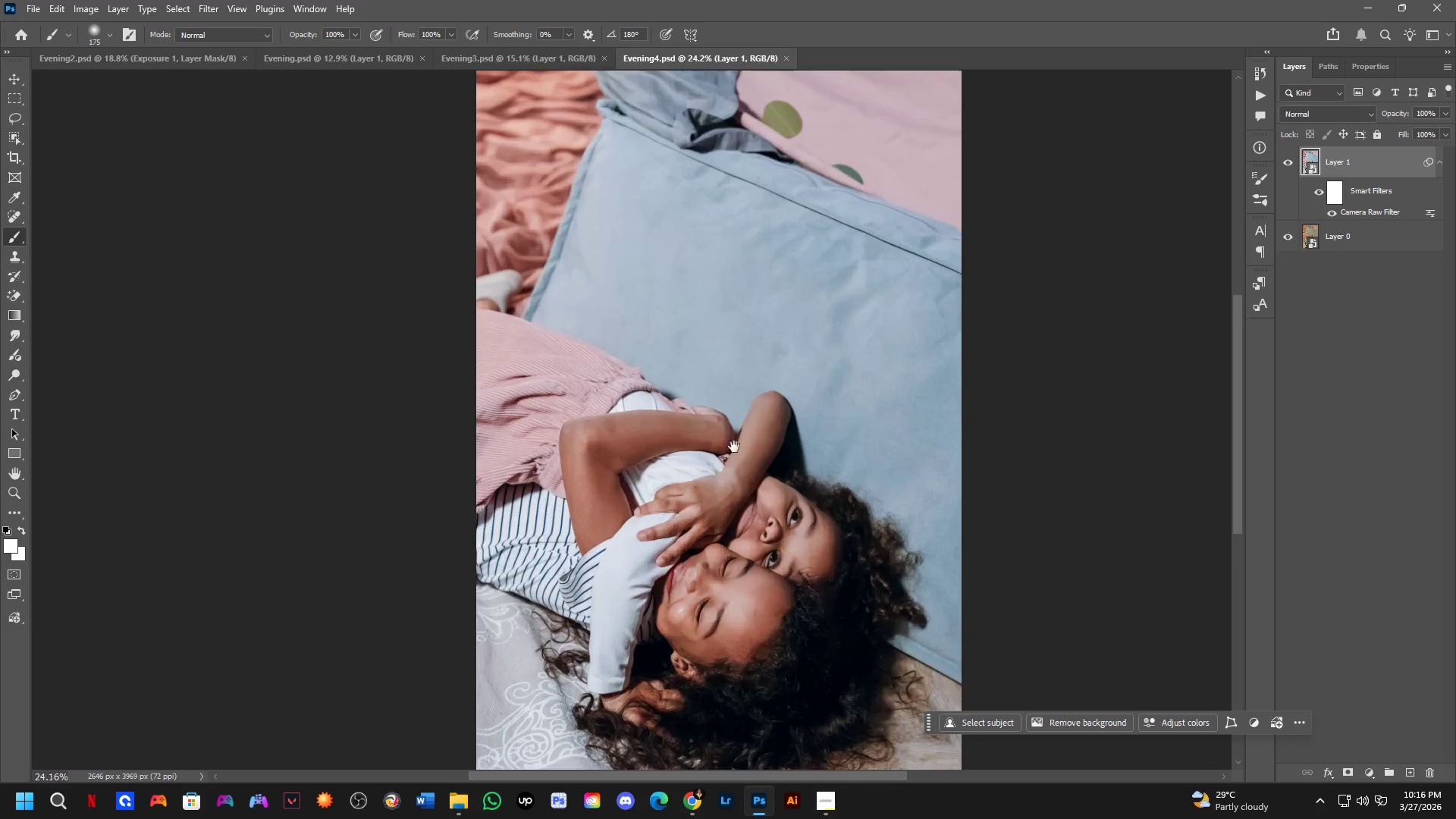 
scroll: coordinate [724, 427], scroll_direction: down, amount: 3.0
 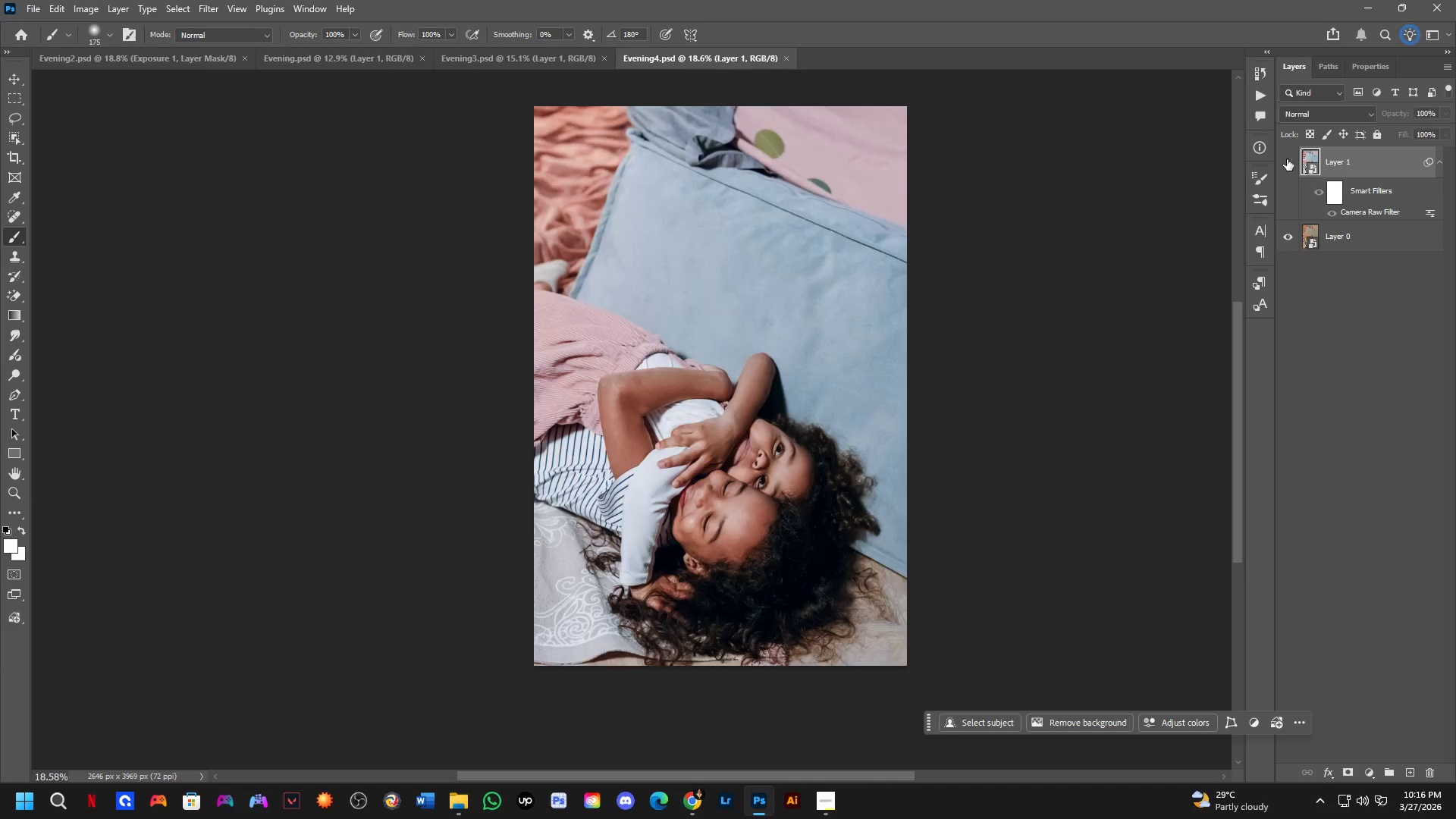 
double_click([1287, 159])
 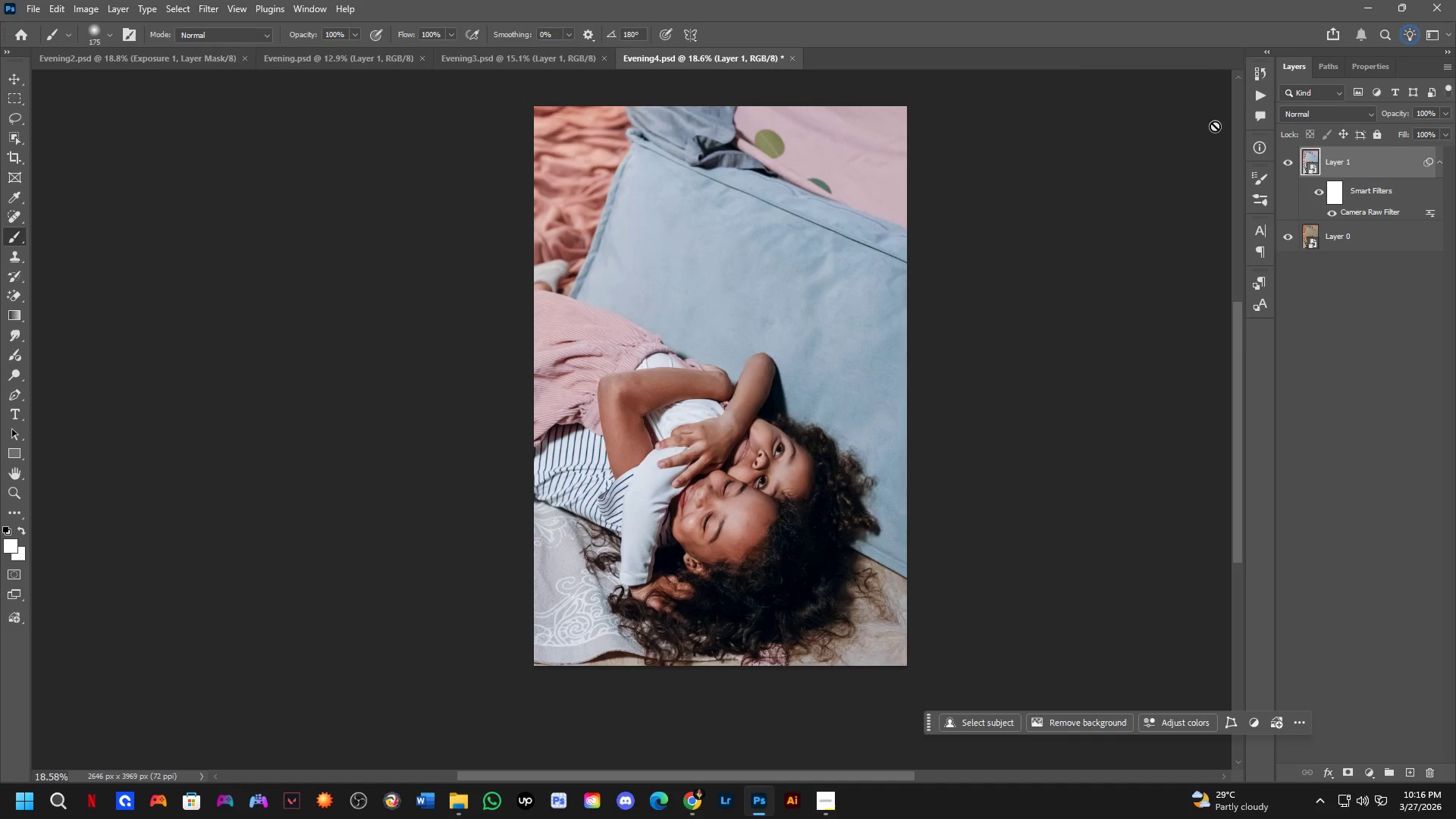 
wait(12.12)
 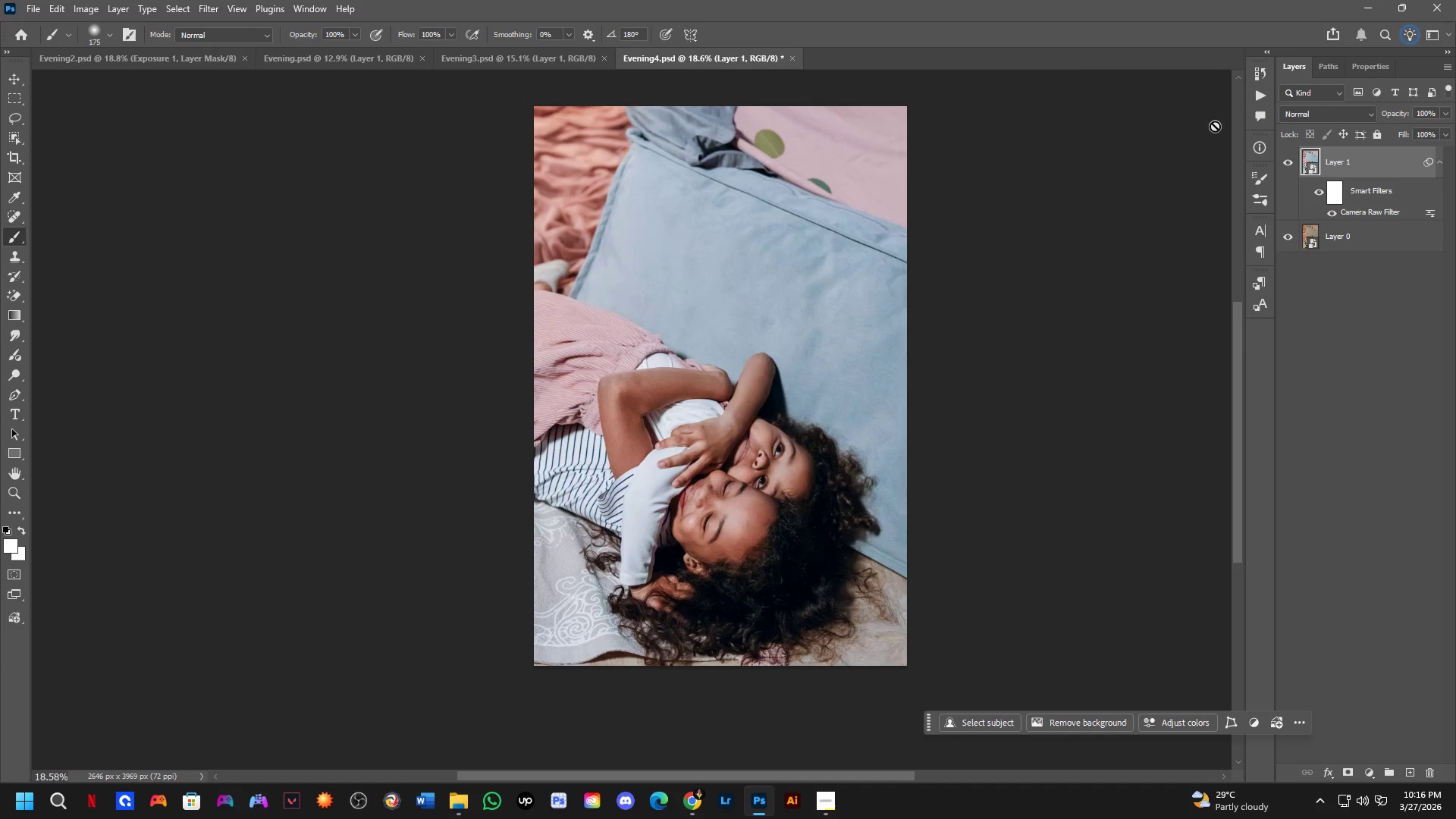 
scroll: coordinate [686, 380], scroll_direction: up, amount: 3.0
 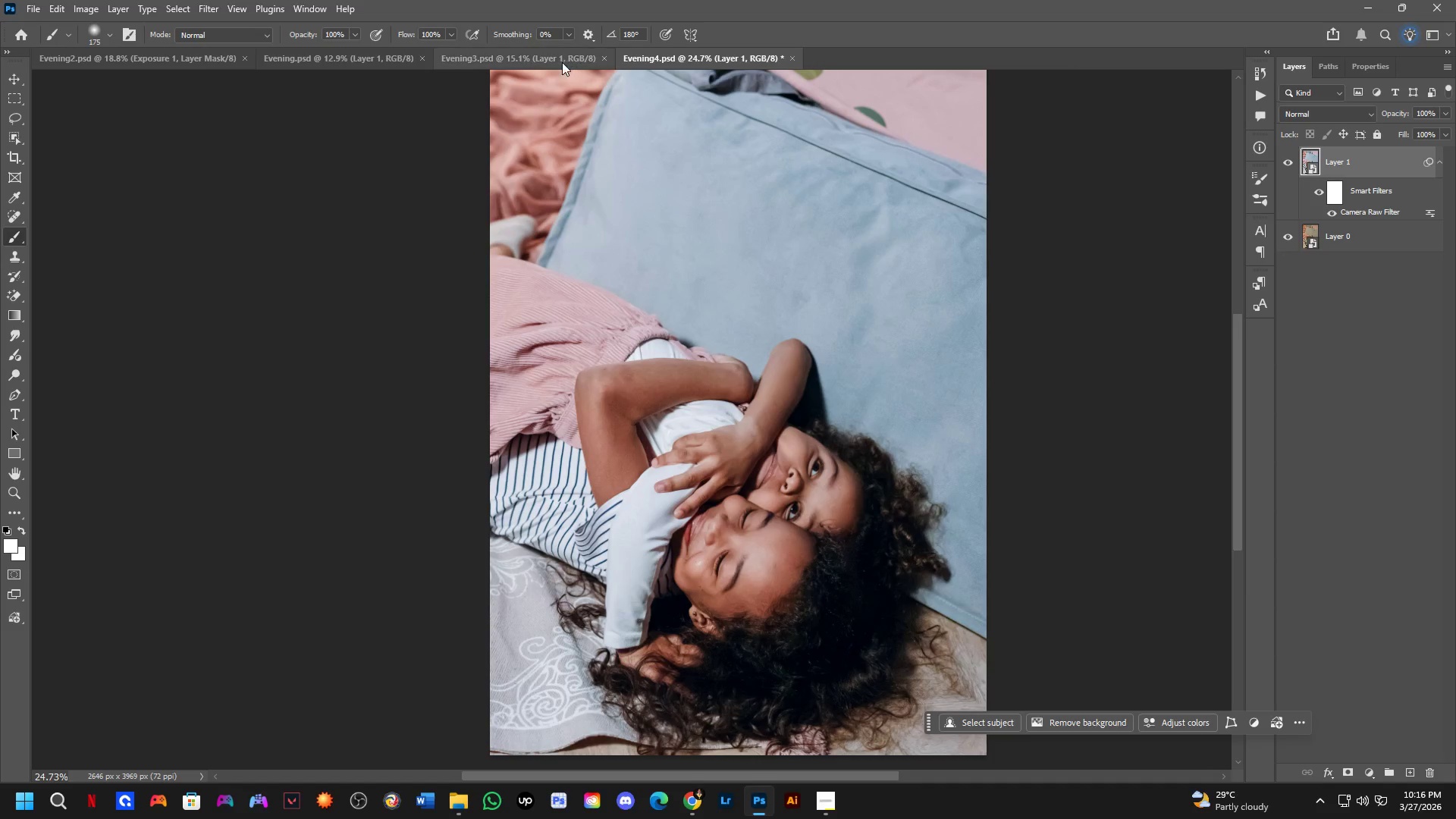 
left_click([535, 58])
 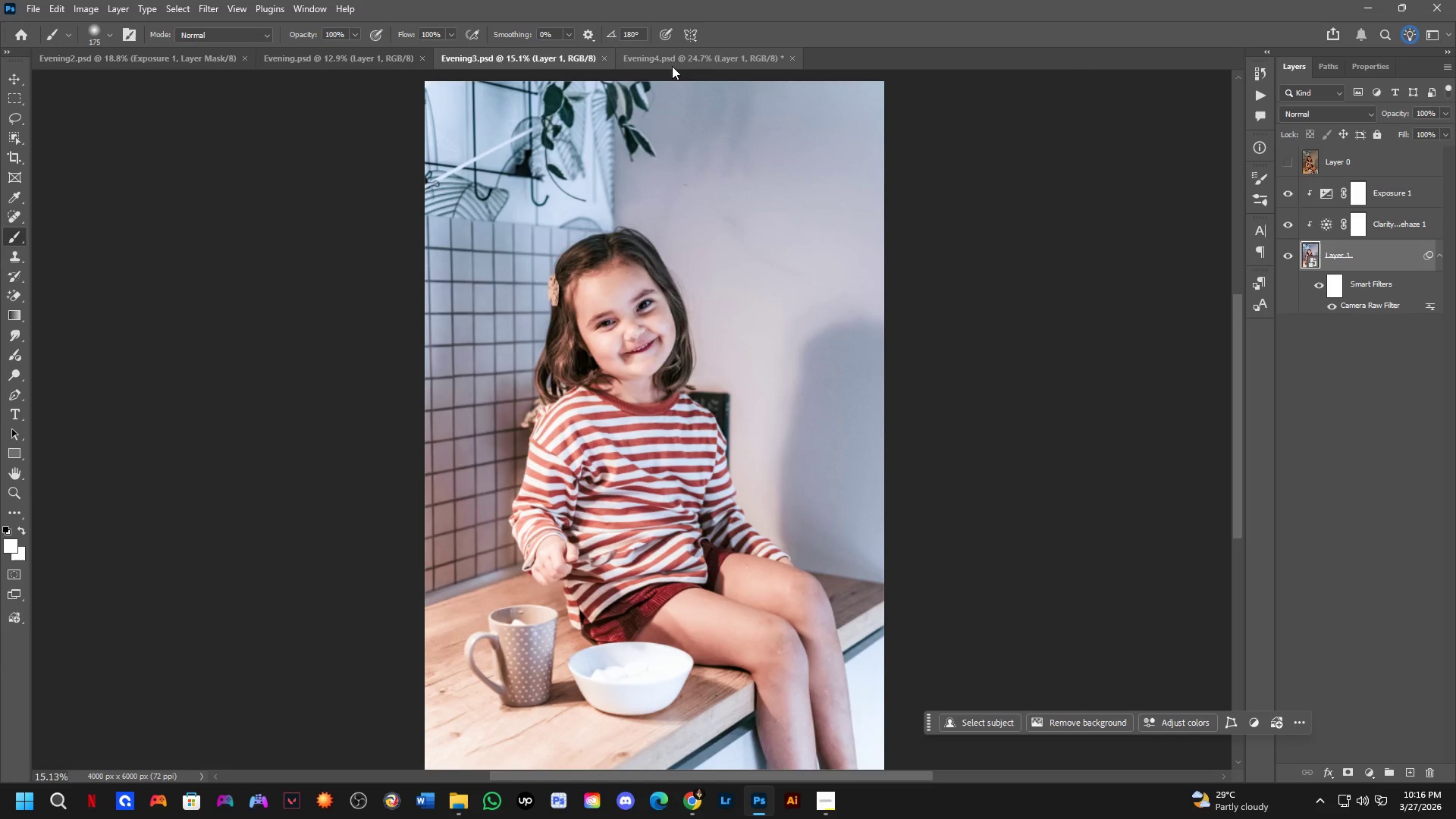 
left_click([672, 66])
 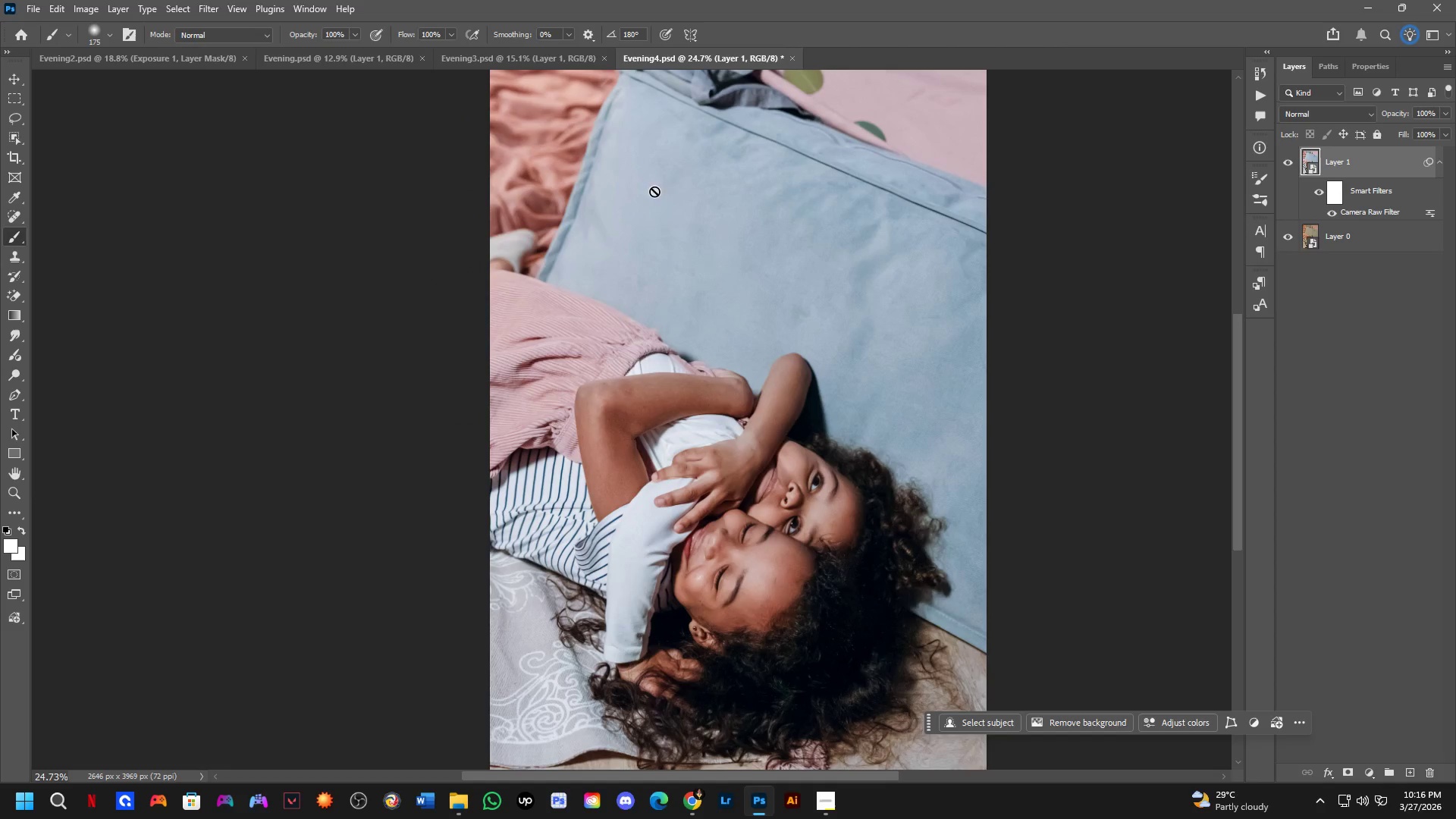 
scroll: coordinate [648, 257], scroll_direction: down, amount: 3.0
 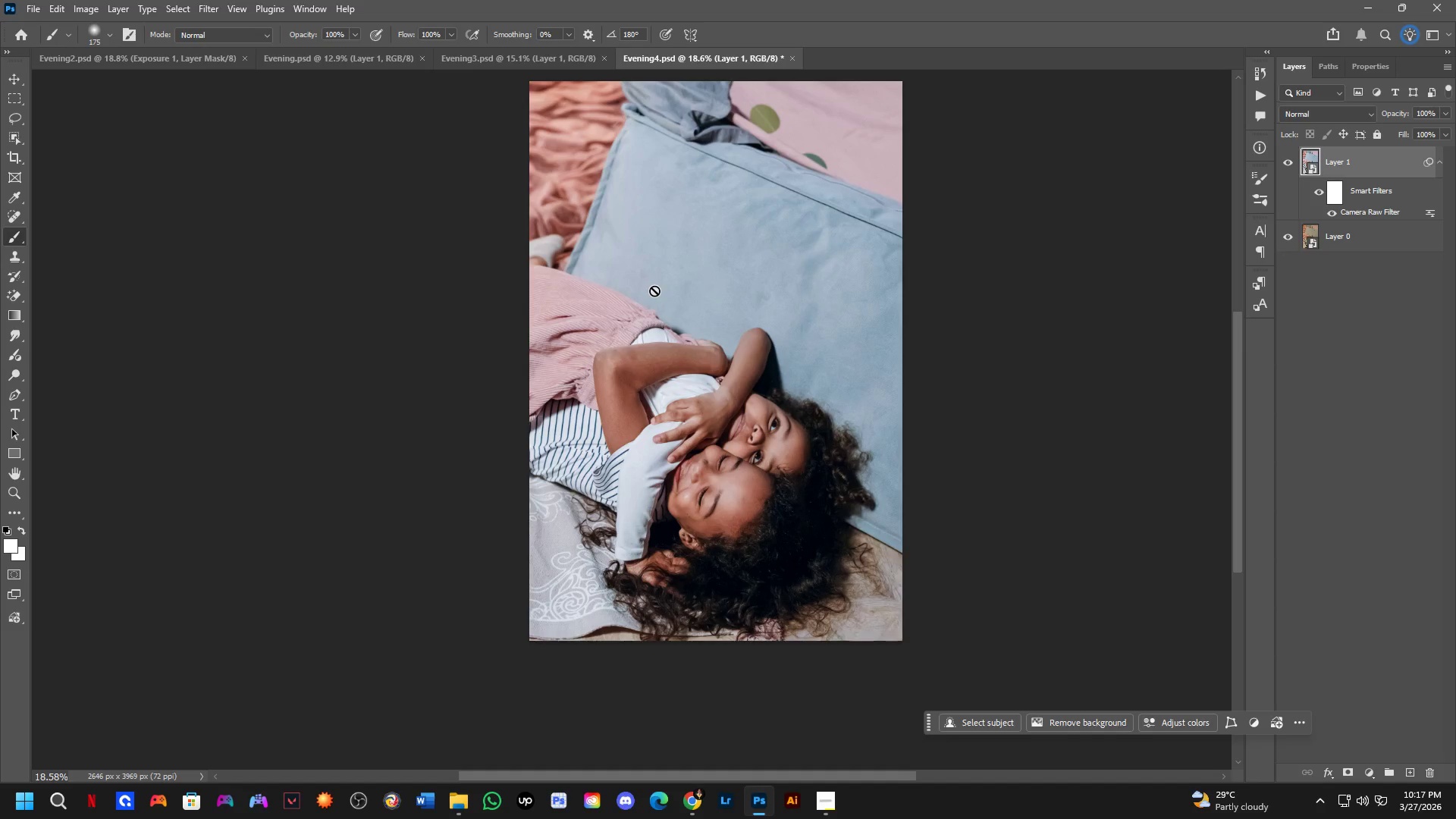 
wait(18.83)
 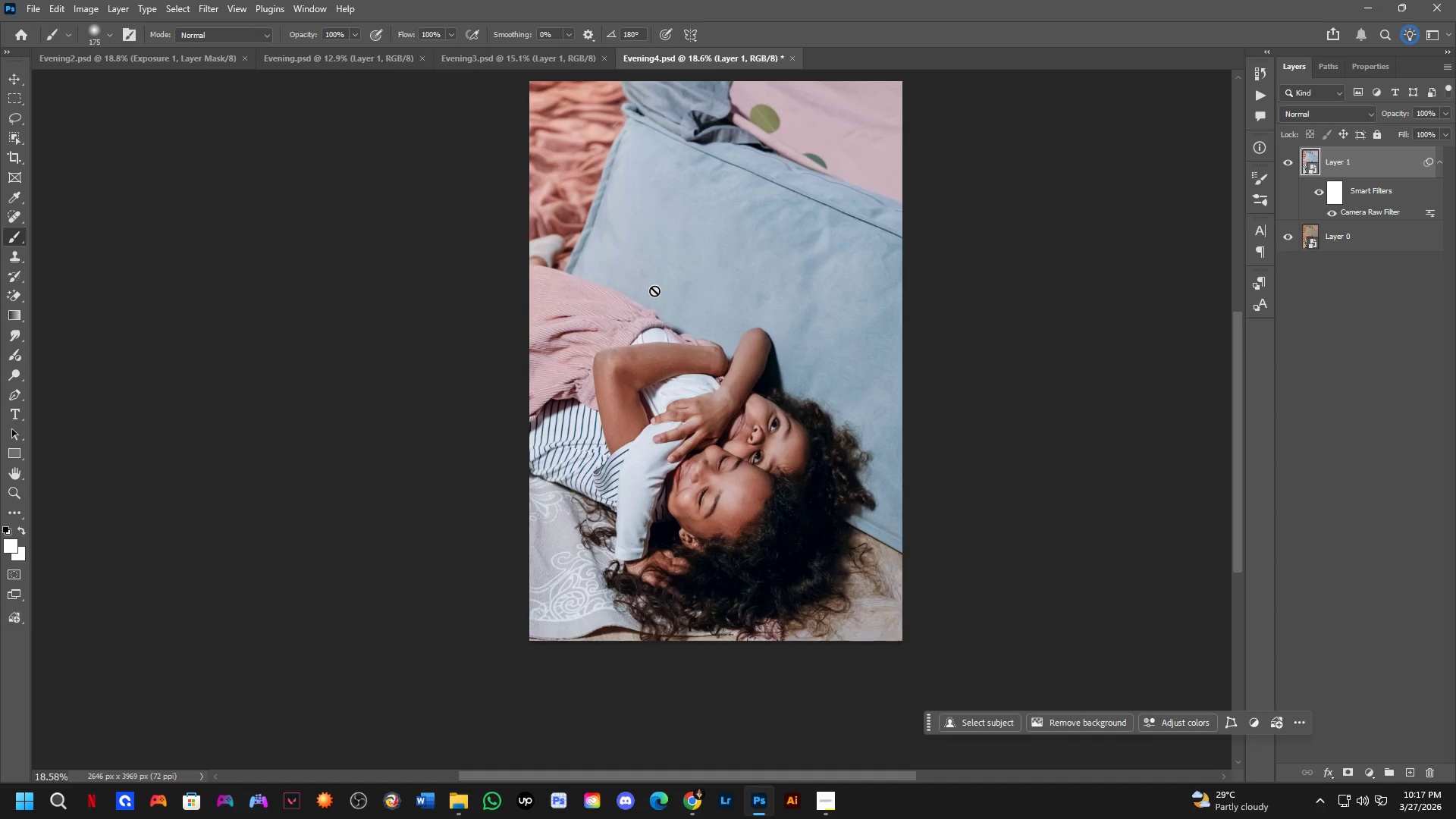 
key(Alt+AltLeft)
 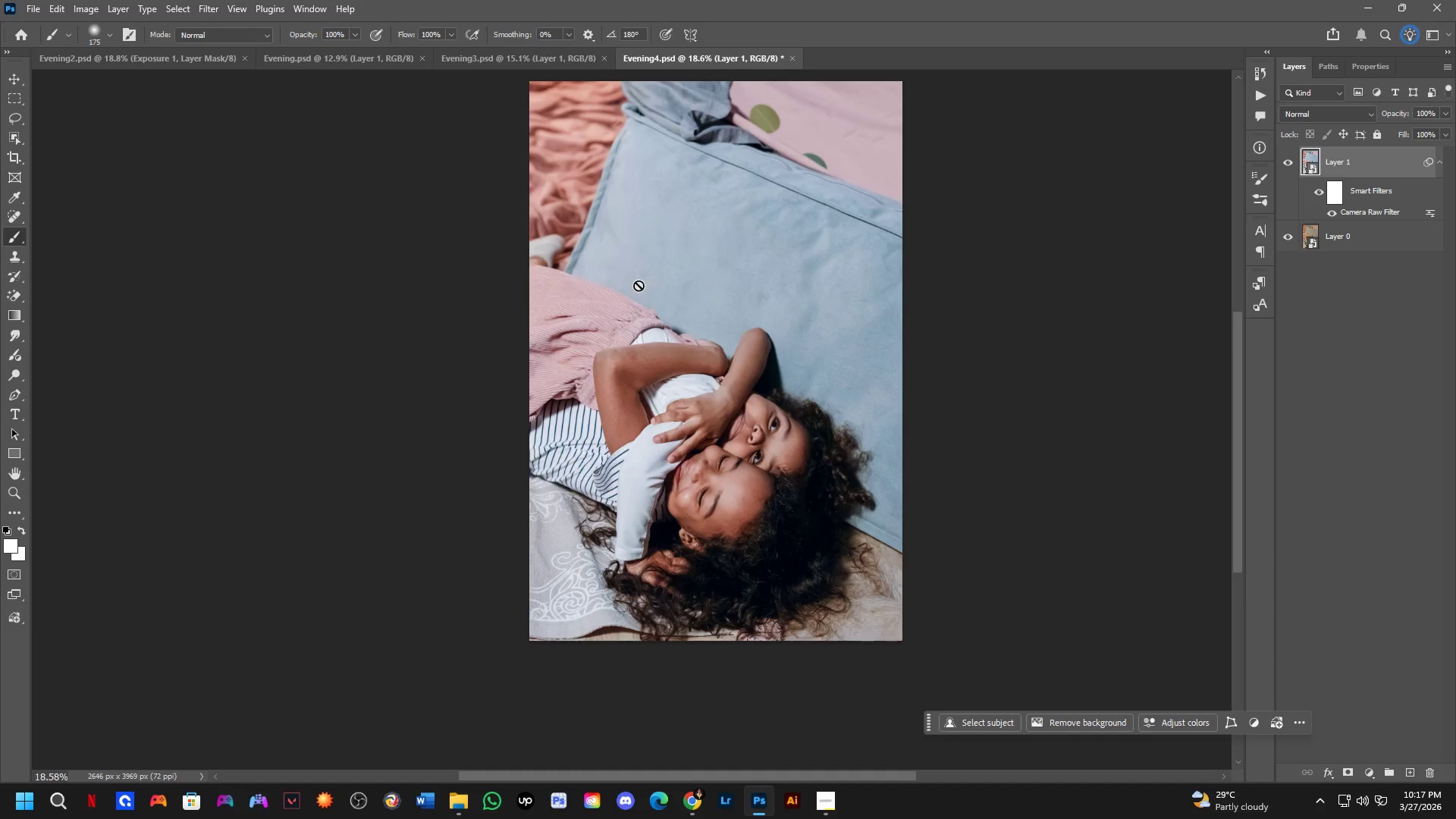 
key(Alt+Tab)
 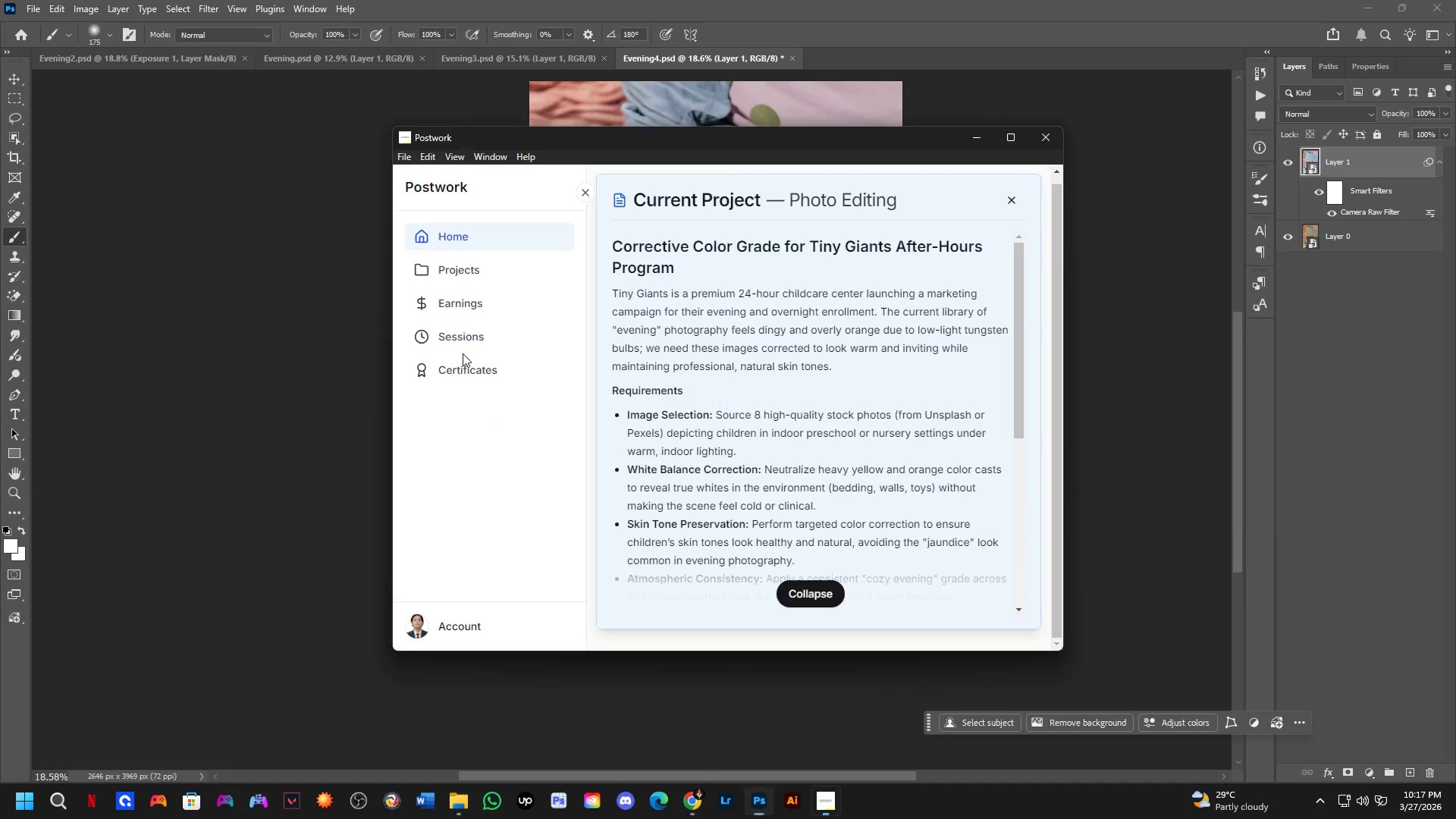 
key(Alt+AltLeft)
 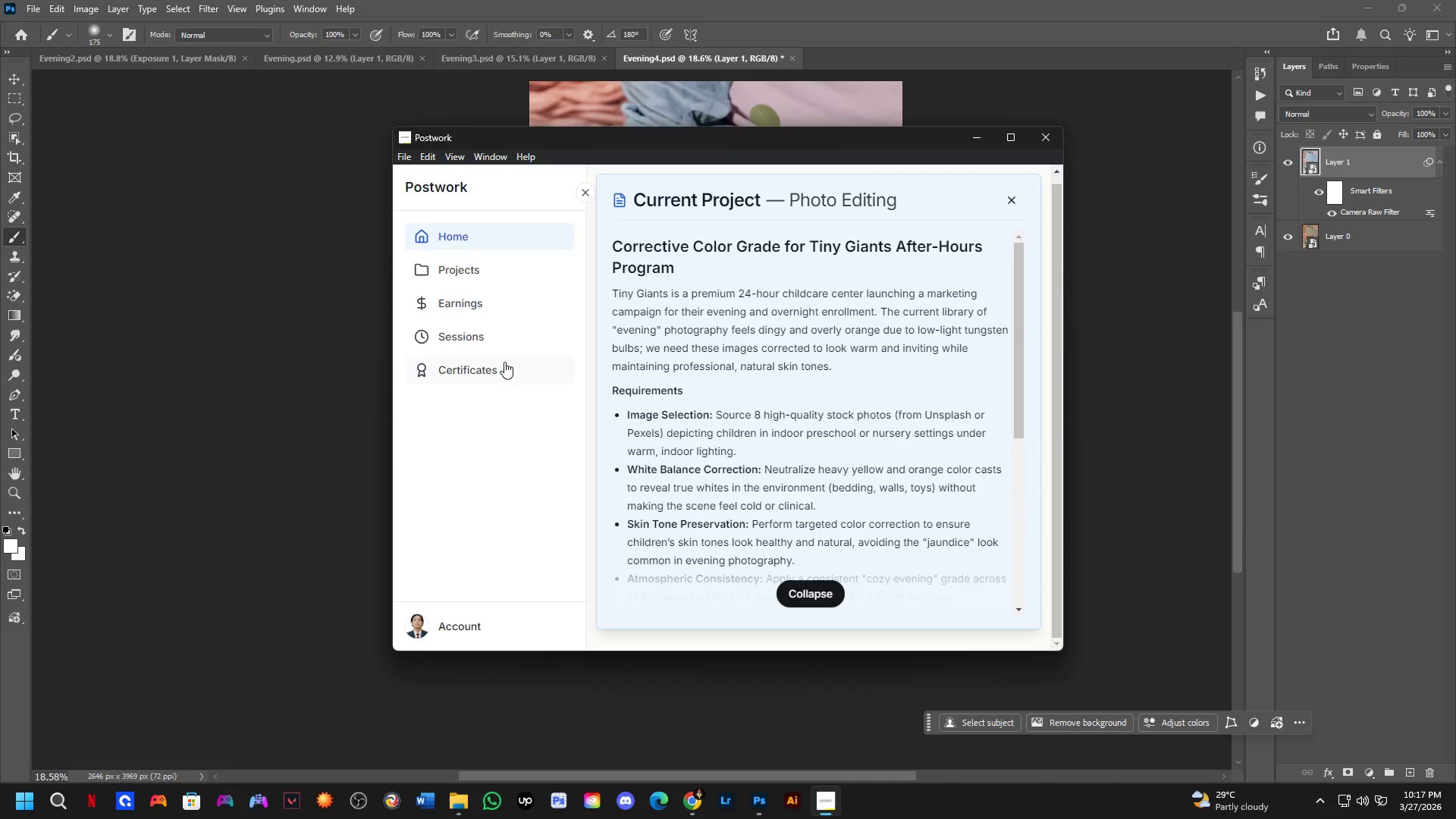 
key(Alt+Tab)
 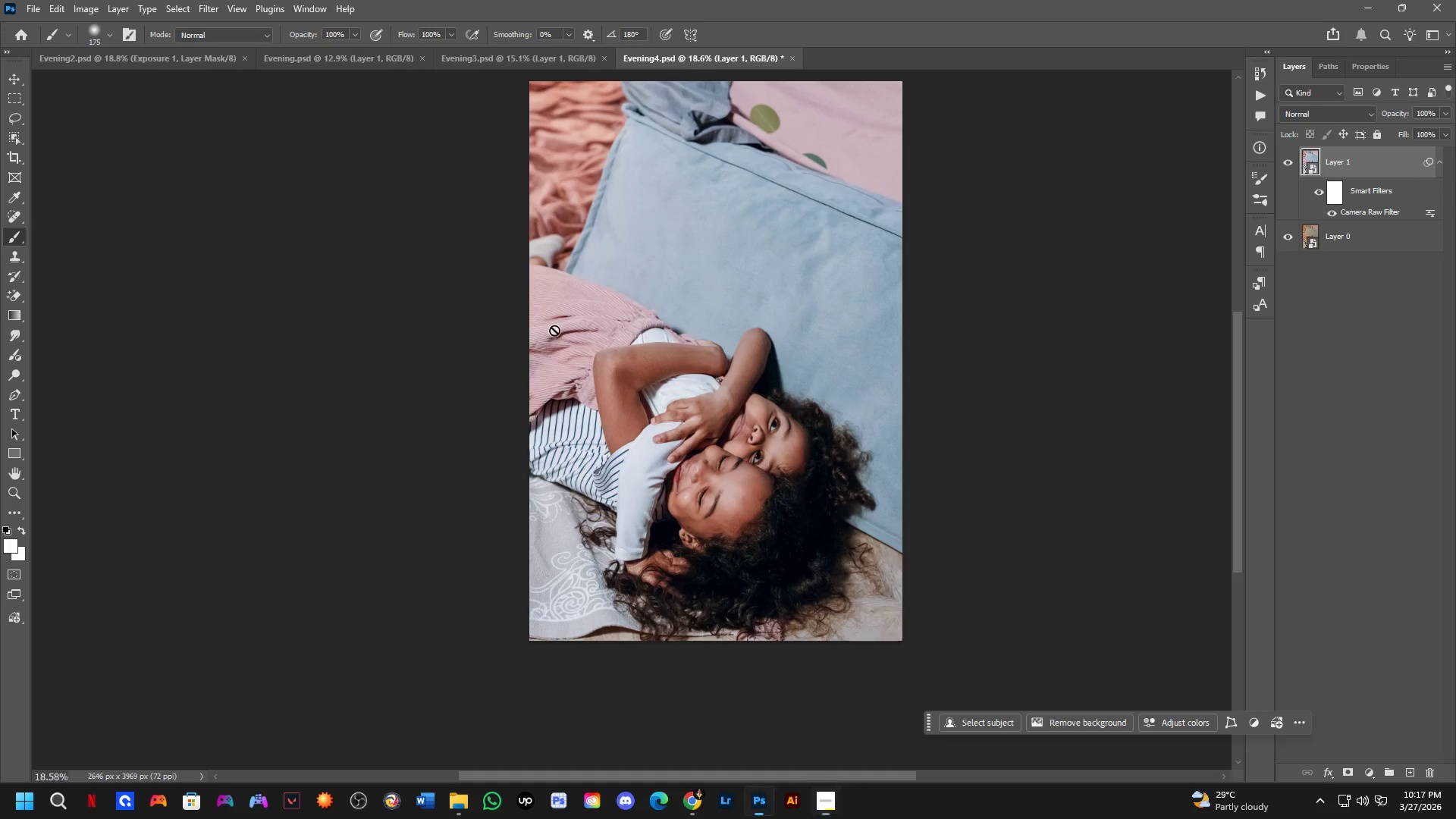 
key(Shift+ShiftLeft)
 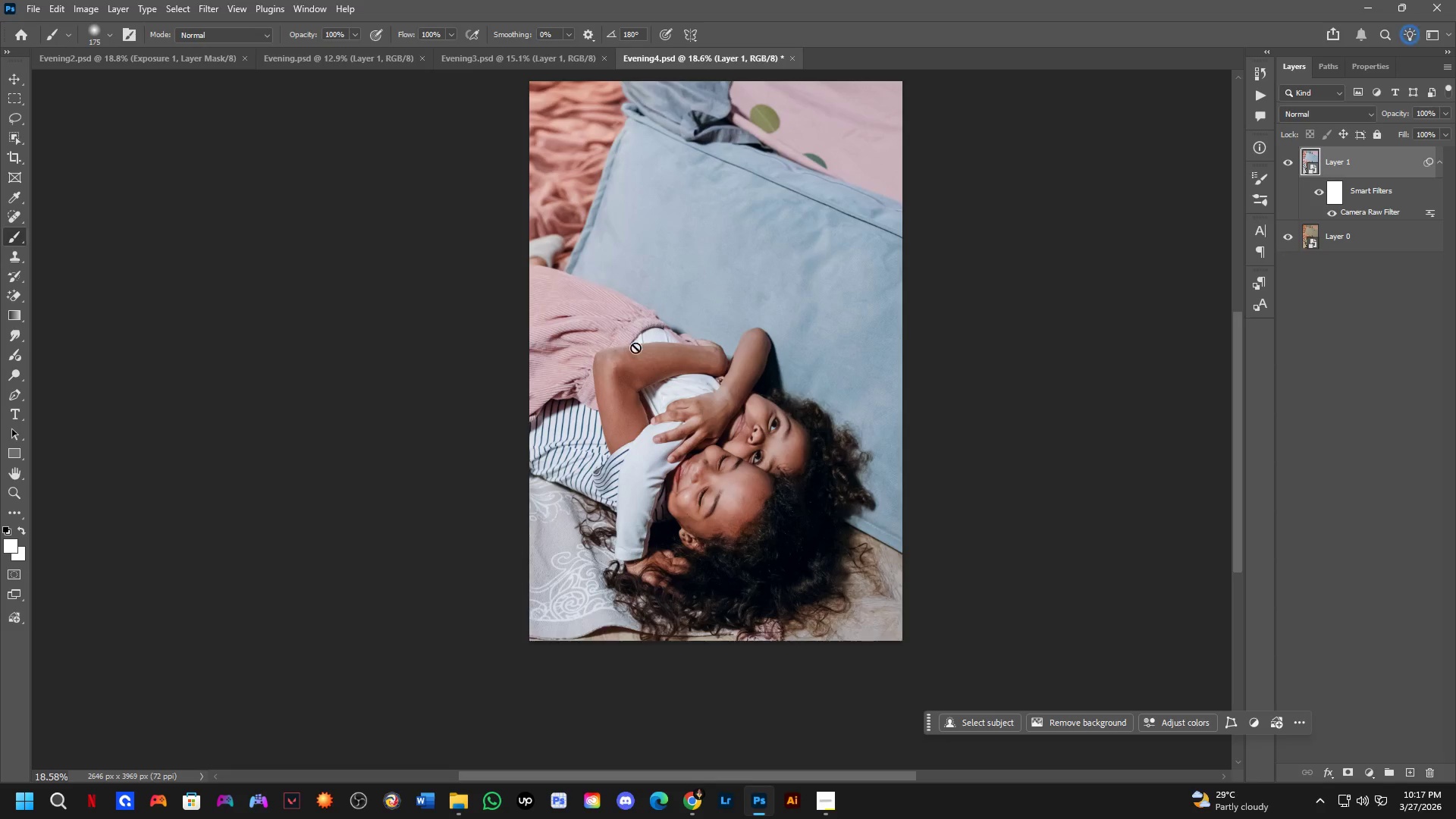 
hold_key(key=Space, duration=0.42)
 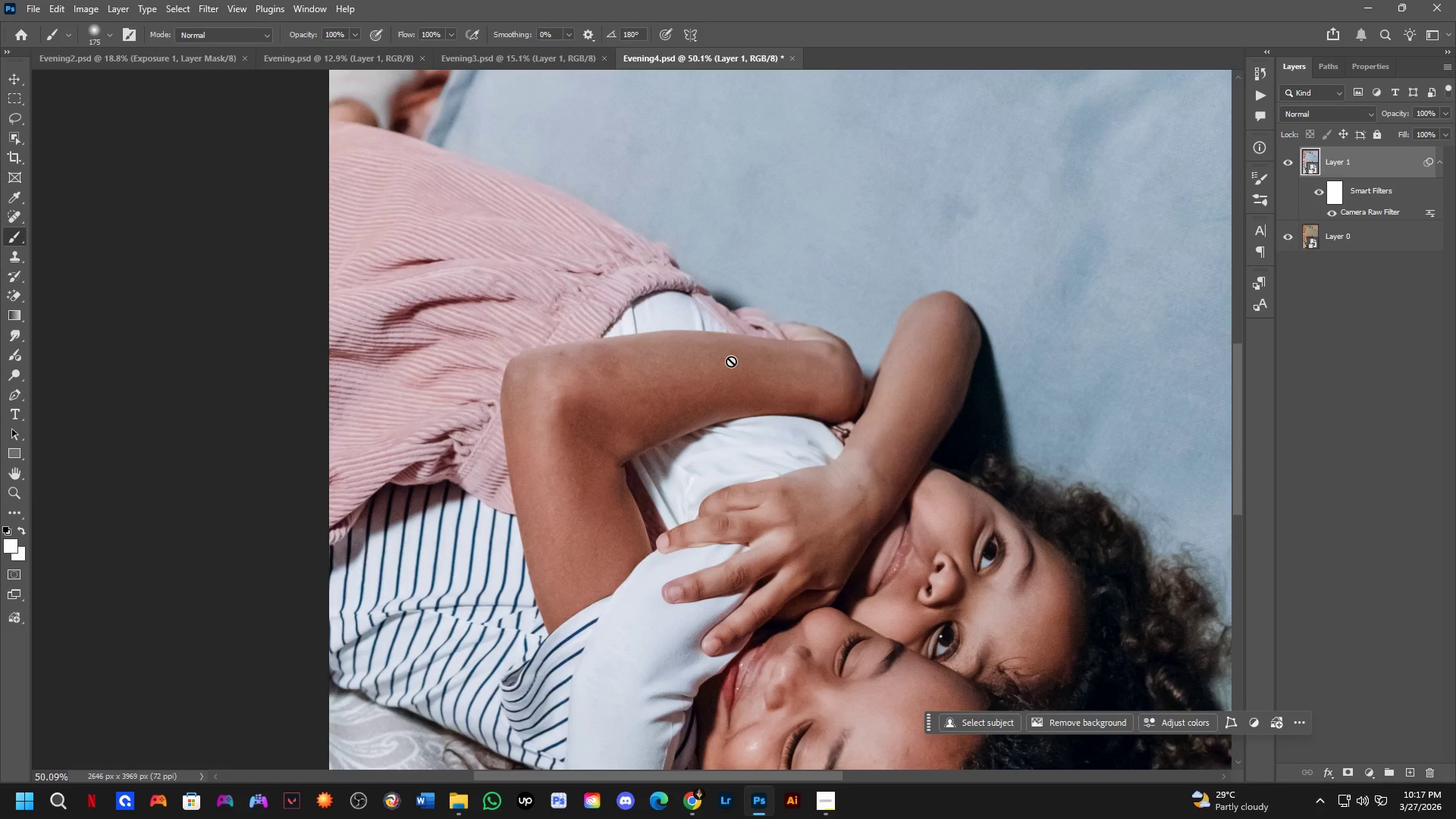 
left_click_drag(start_coordinate=[736, 359], to_coordinate=[729, 388])
 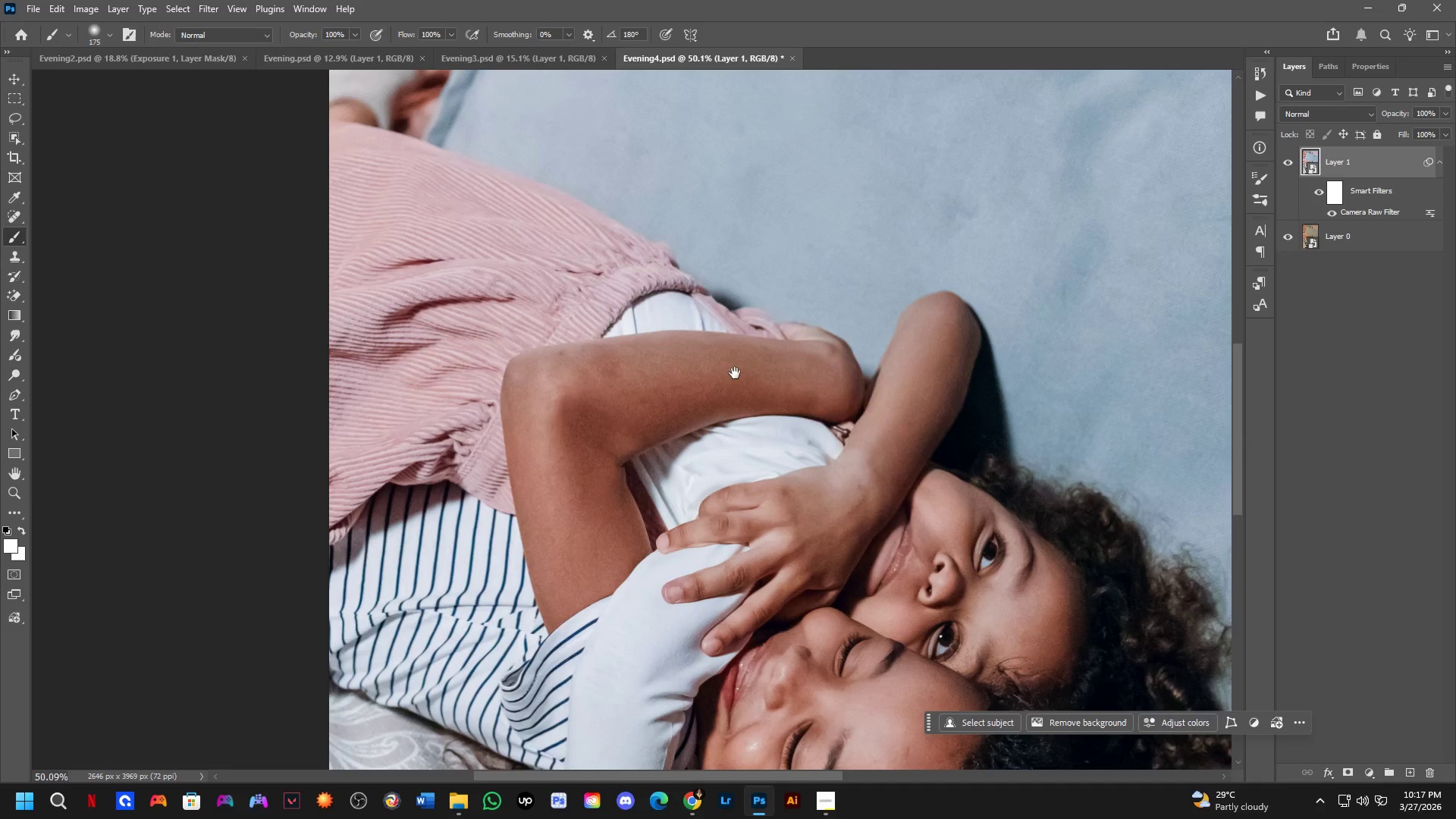 
scroll: coordinate [678, 383], scroll_direction: up, amount: 1.0
 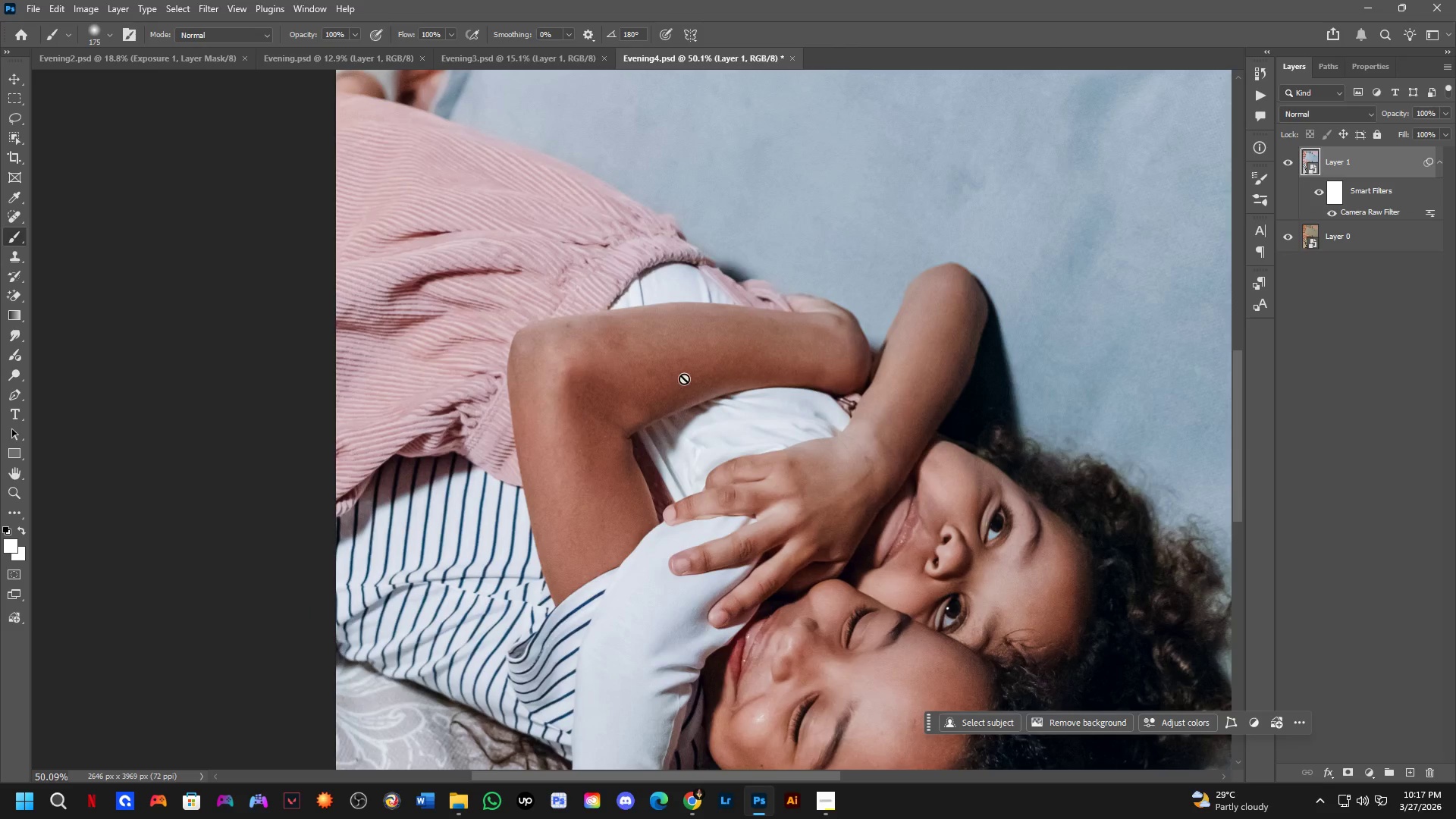 
hold_key(key=ShiftLeft, duration=1.53)
scroll: coordinate [723, 356], scroll_direction: up, amount: 2.0
 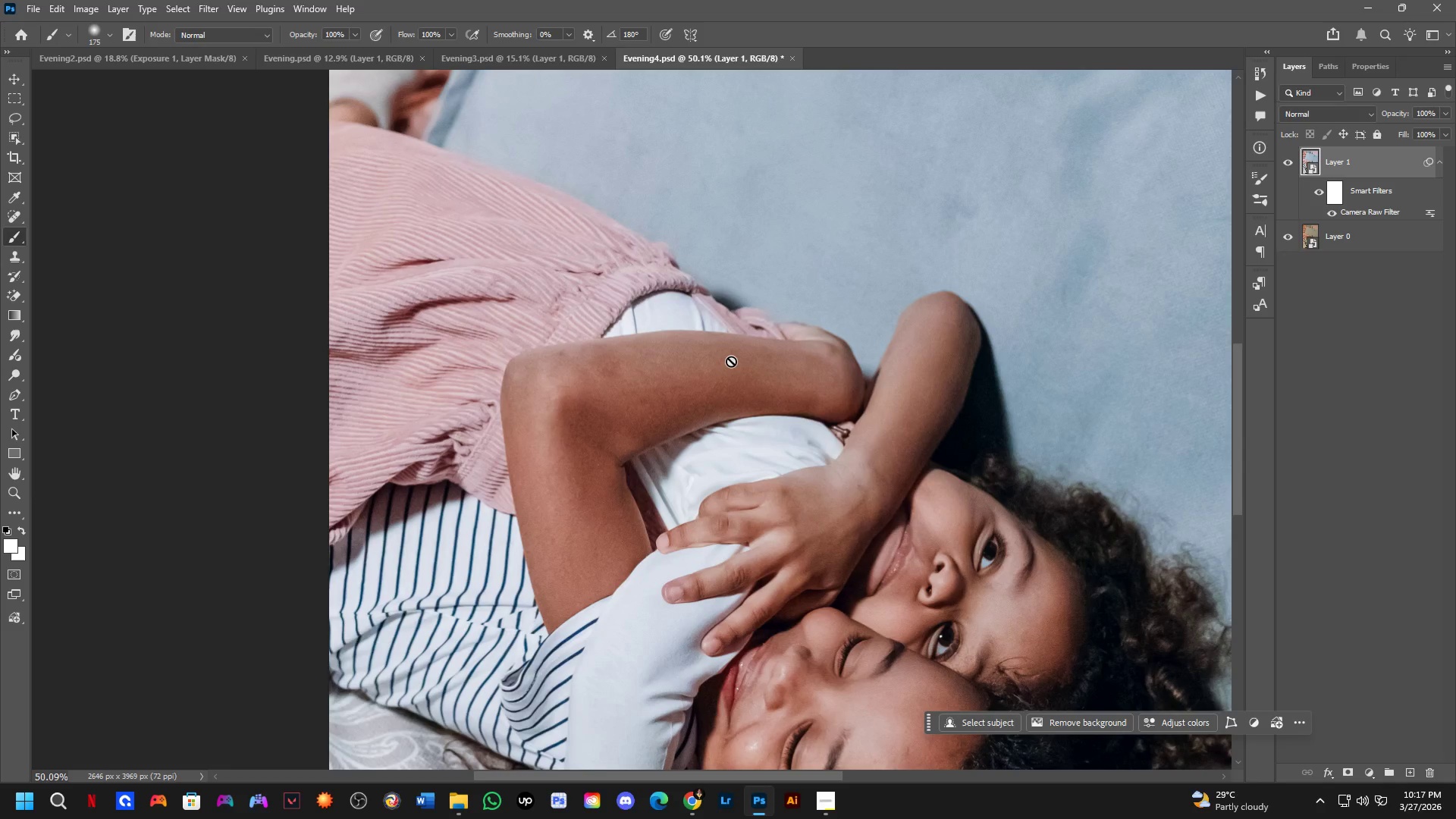 
hold_key(key=Space, duration=1.5)
 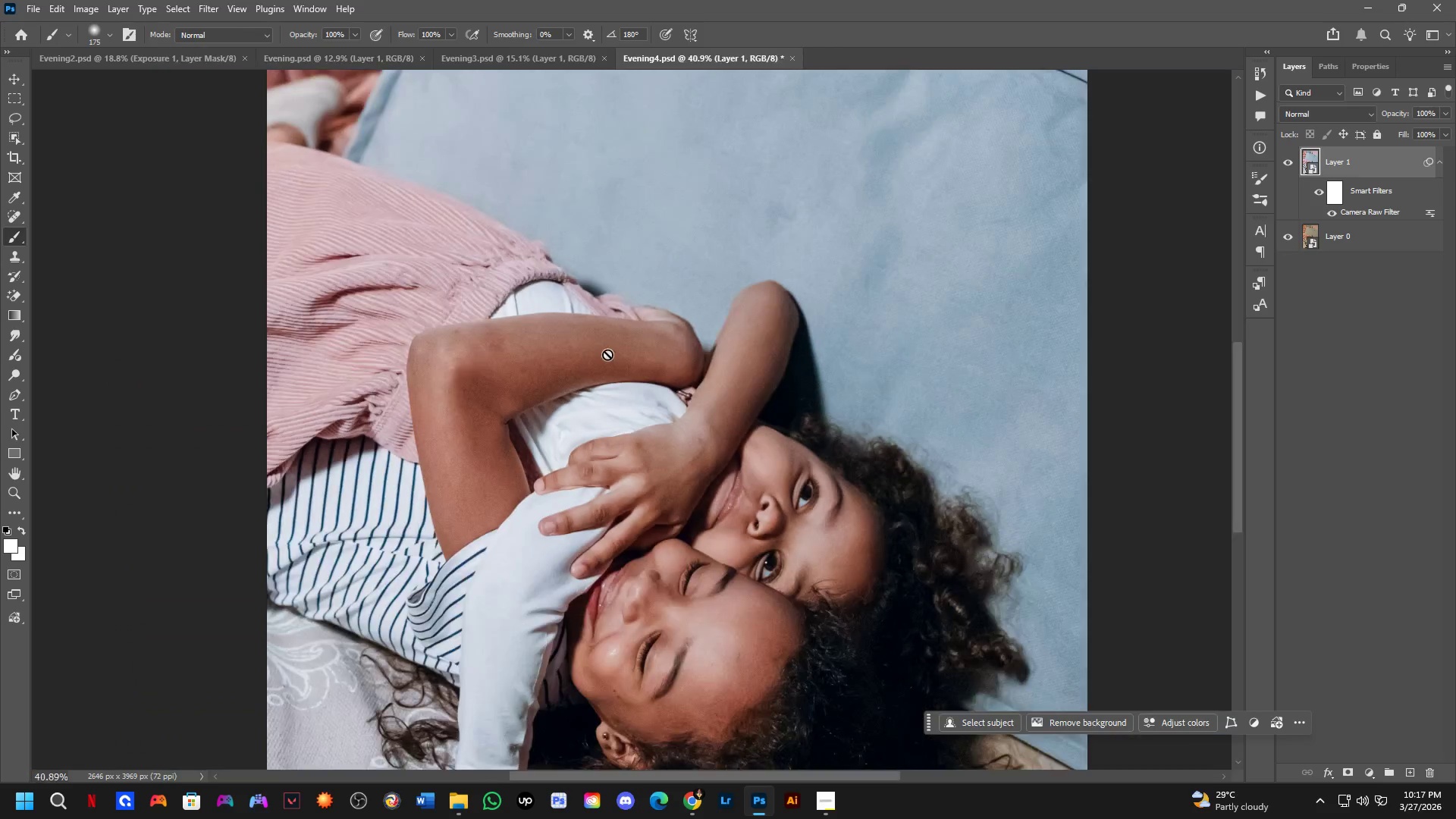 
left_click_drag(start_coordinate=[733, 403], to_coordinate=[598, 353])
 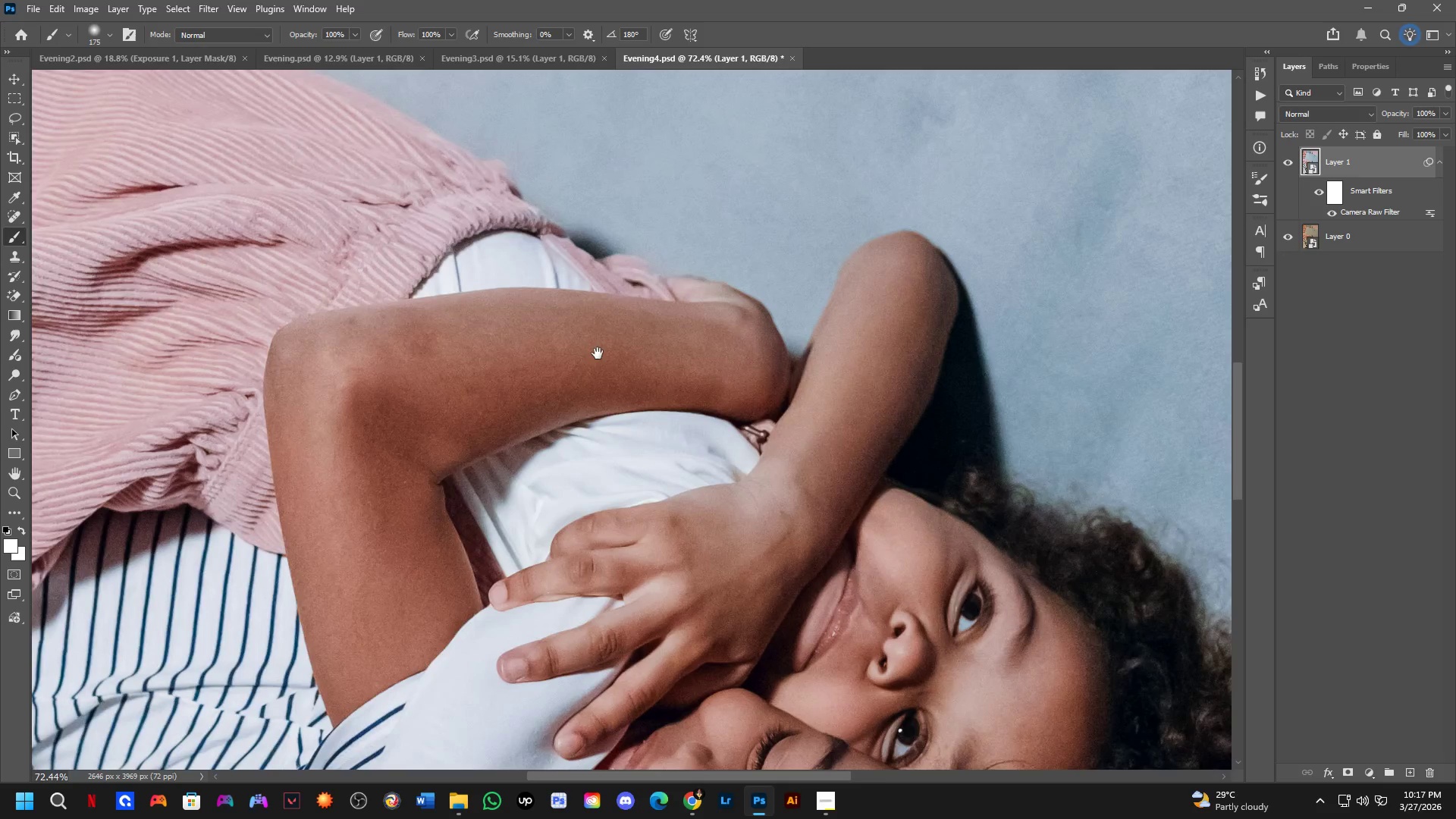 
scroll: coordinate [716, 407], scroll_direction: down, amount: 3.0
 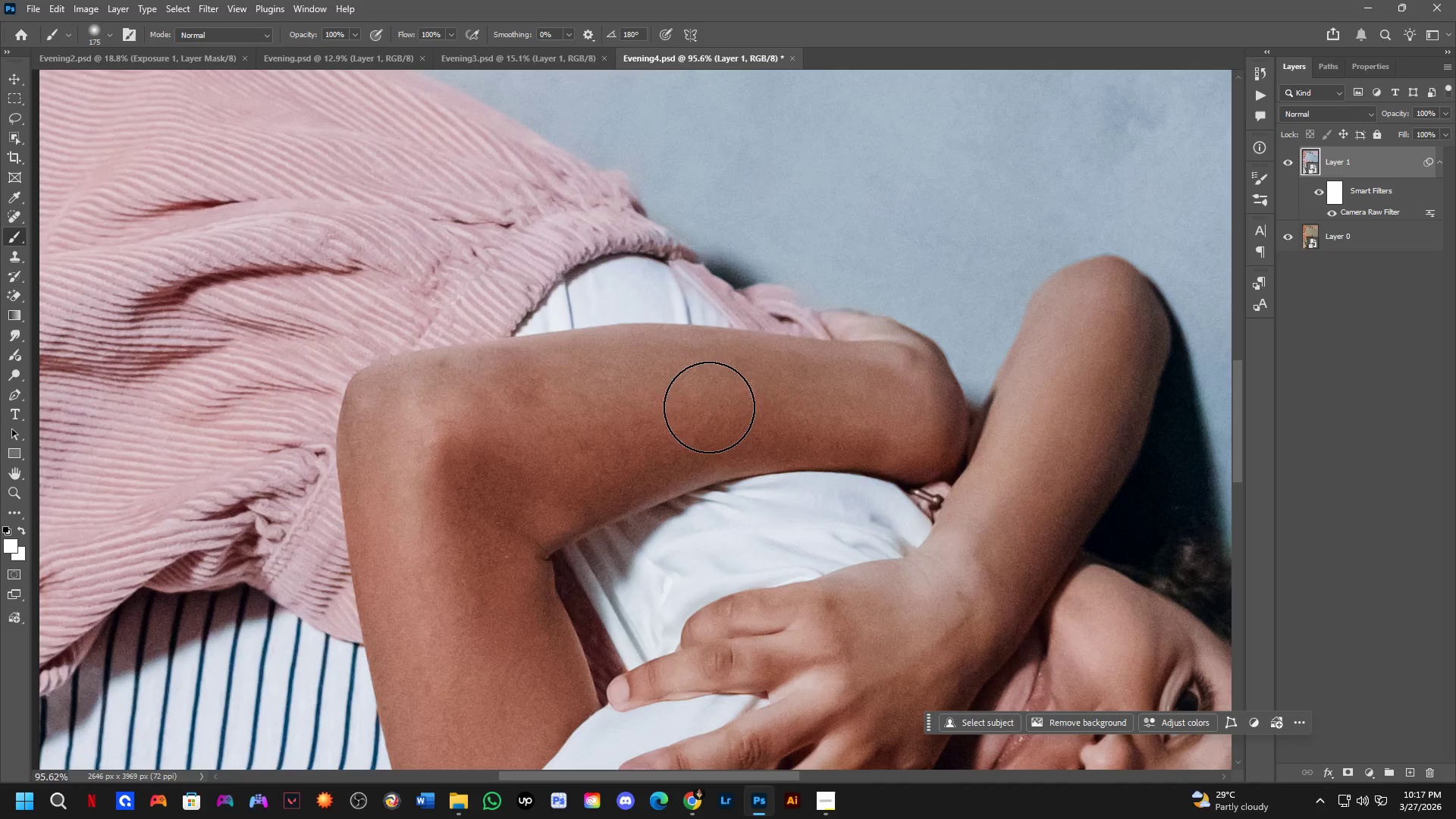 
key(Space)
 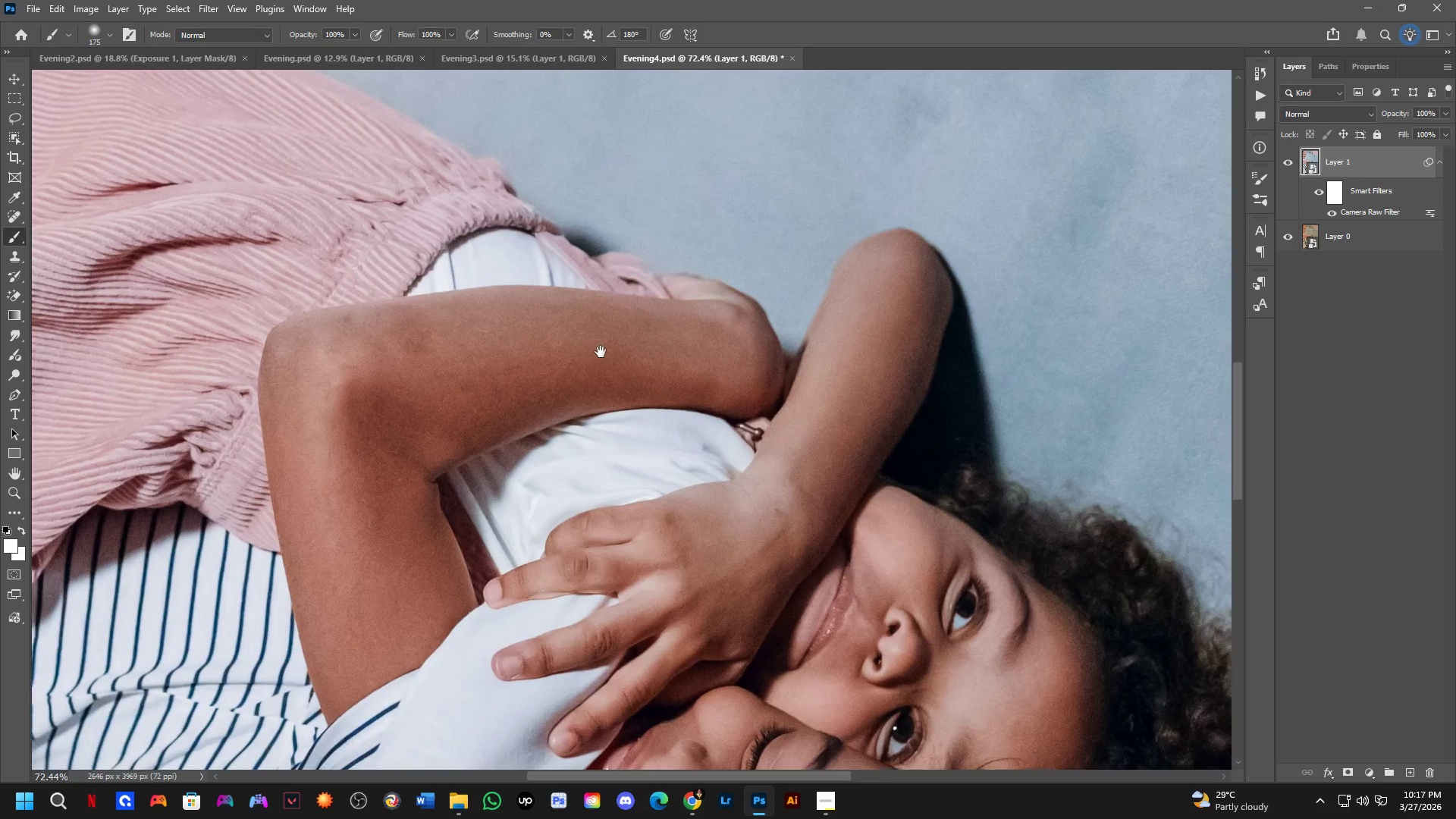 
key(Space)
 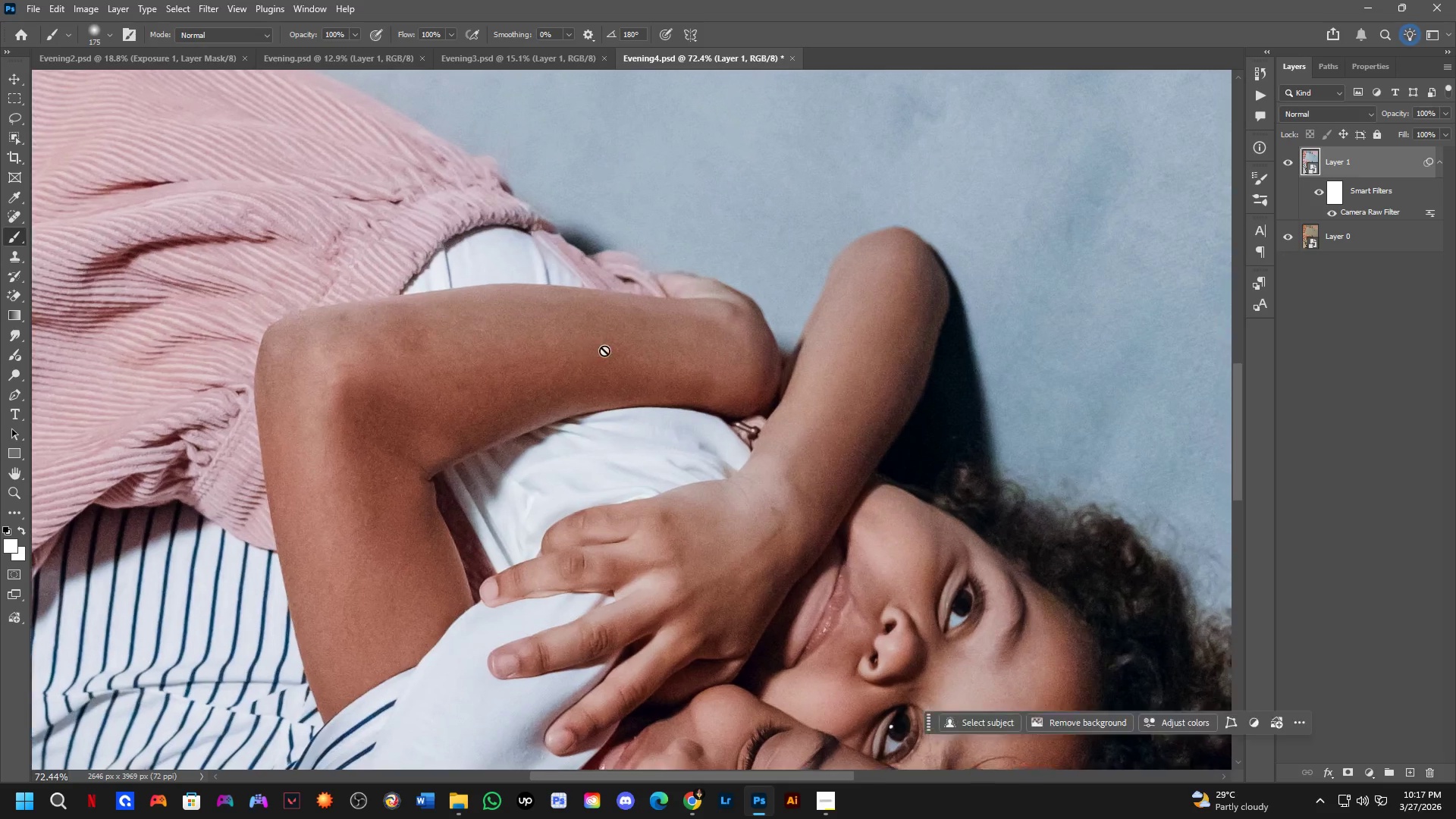 
hold_key(key=Space, duration=0.62)
 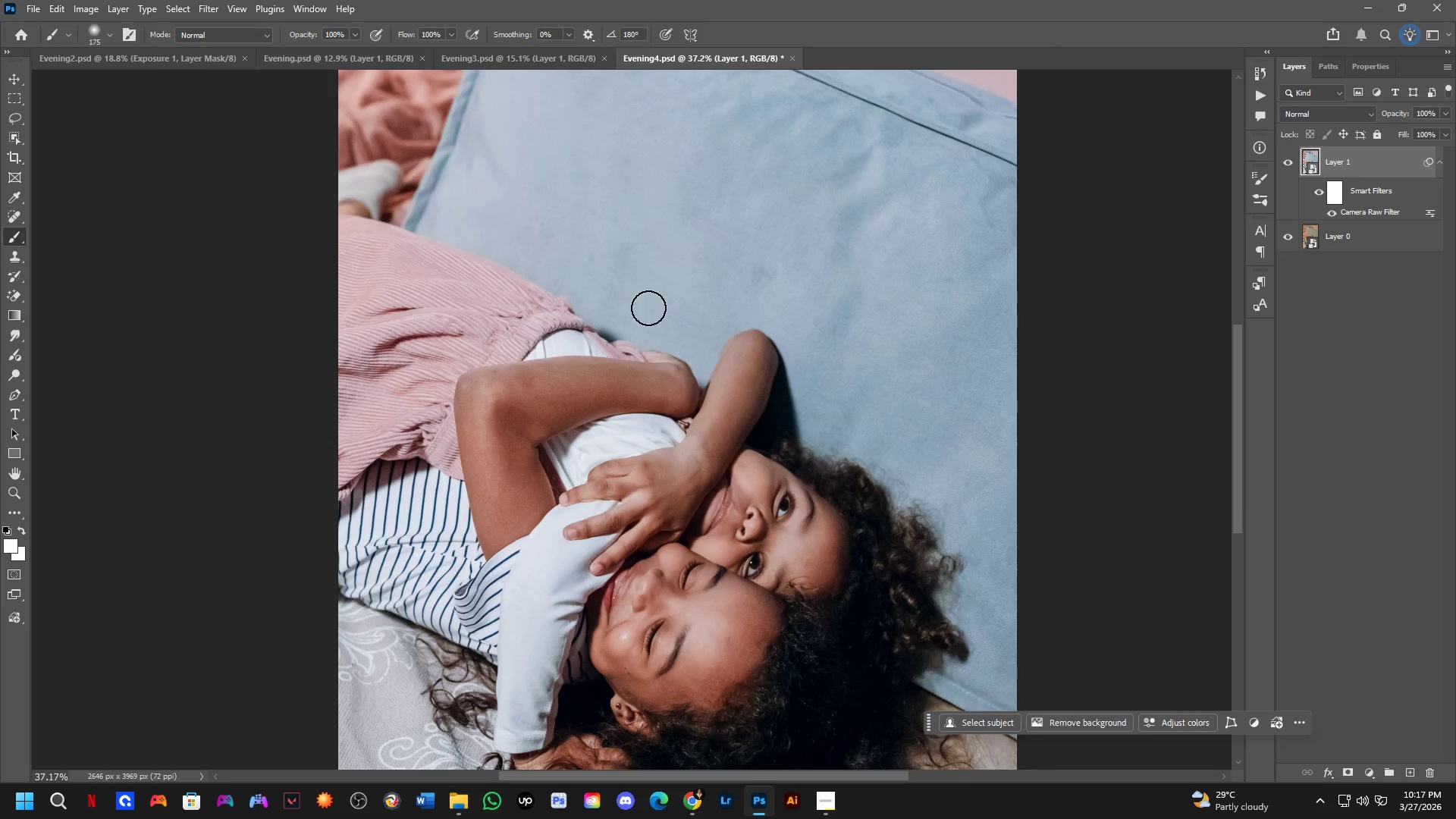 
left_click_drag(start_coordinate=[610, 359], to_coordinate=[617, 403])
 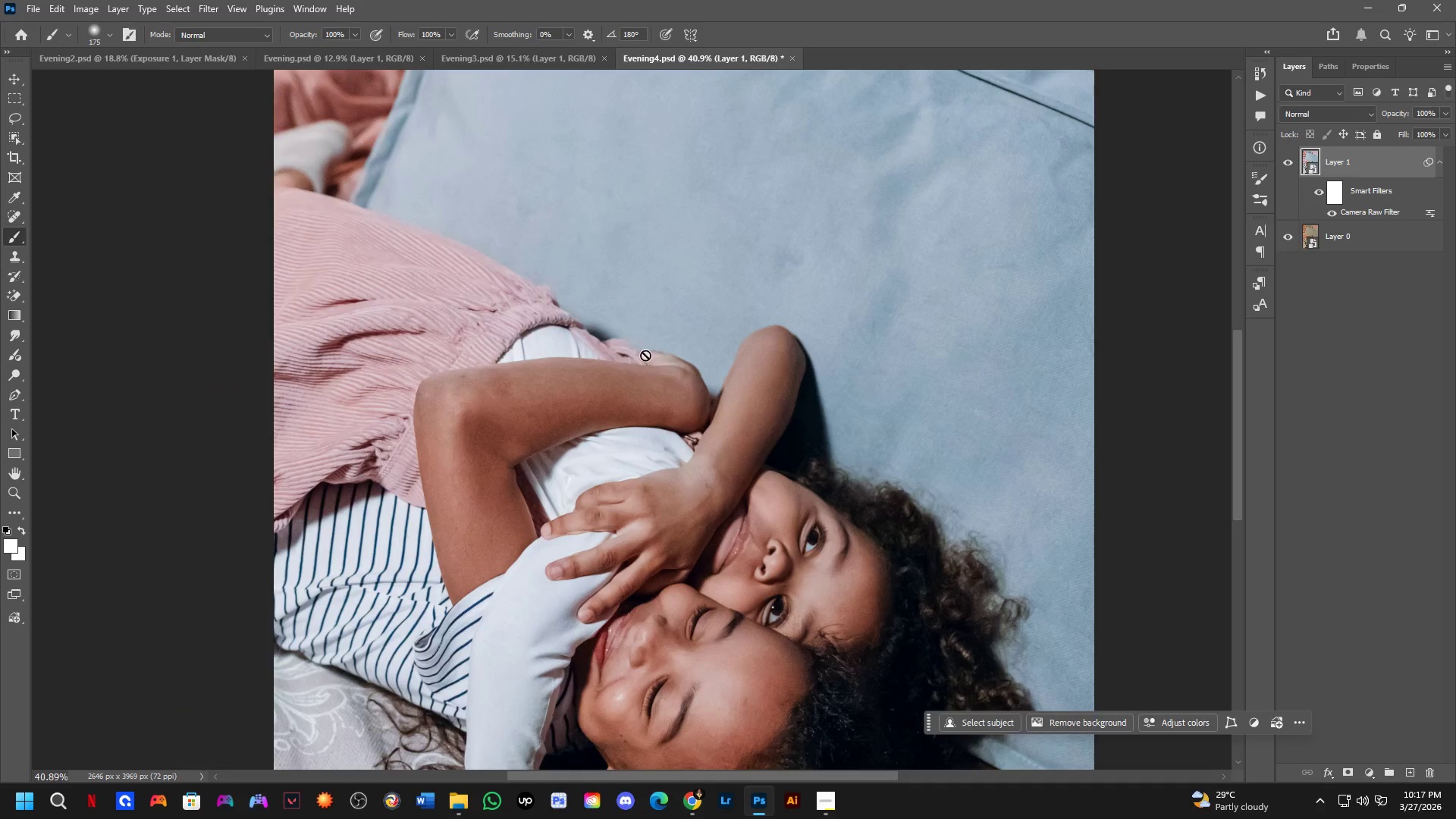 
scroll: coordinate [604, 351], scroll_direction: down, amount: 6.0
 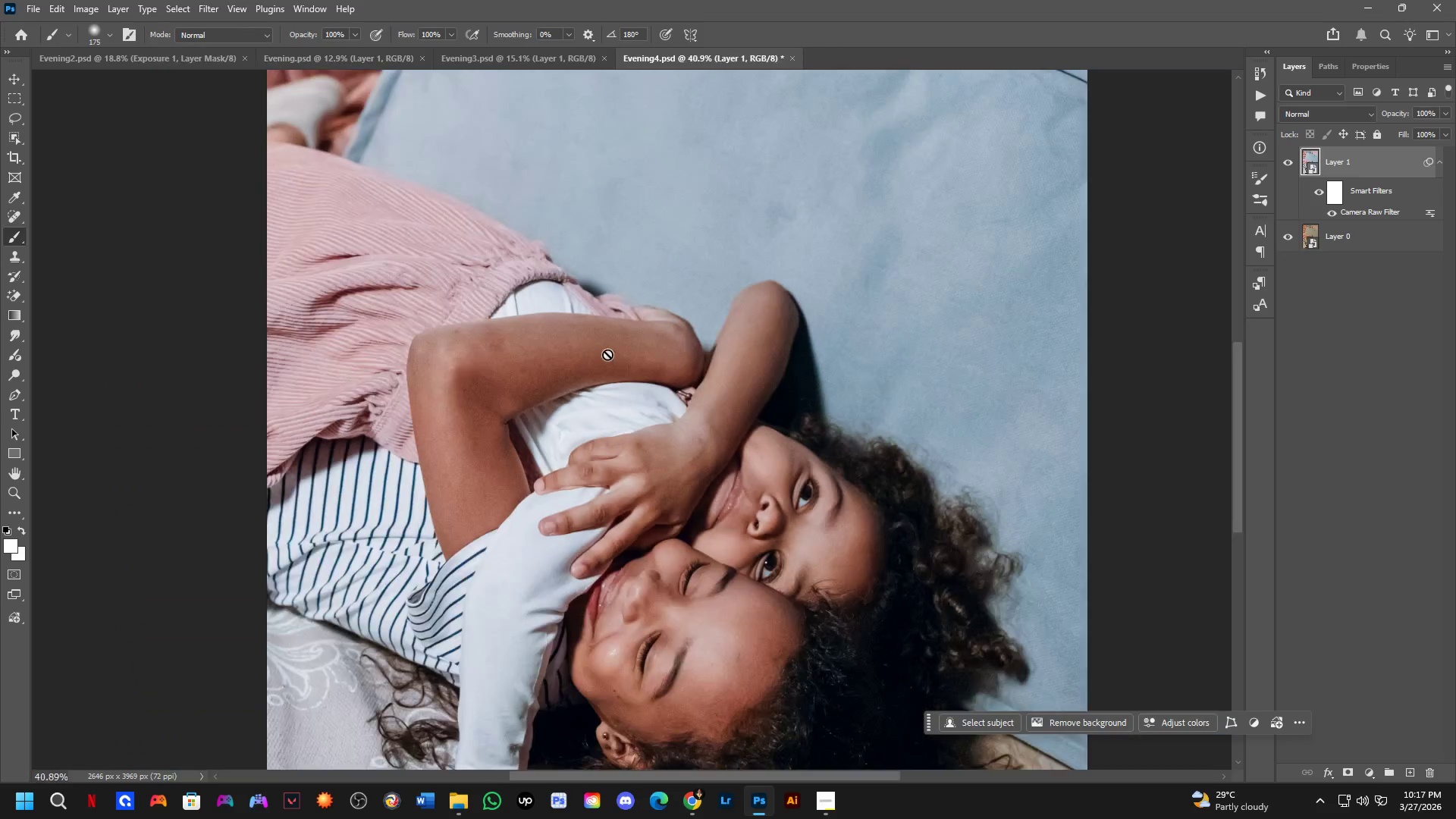 
hold_key(key=Space, duration=1.06)
 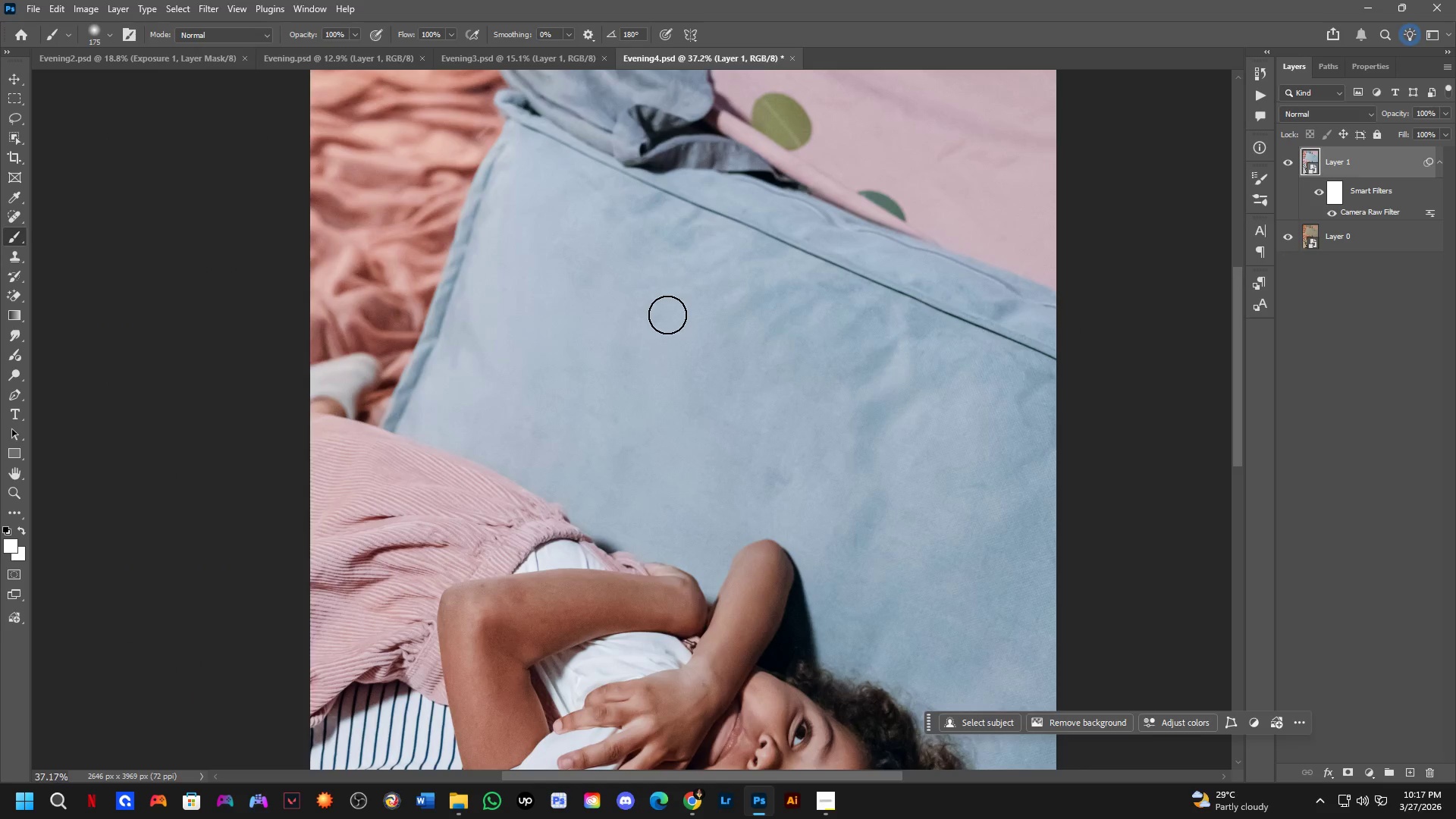 
left_click_drag(start_coordinate=[652, 280], to_coordinate=[658, 450])
 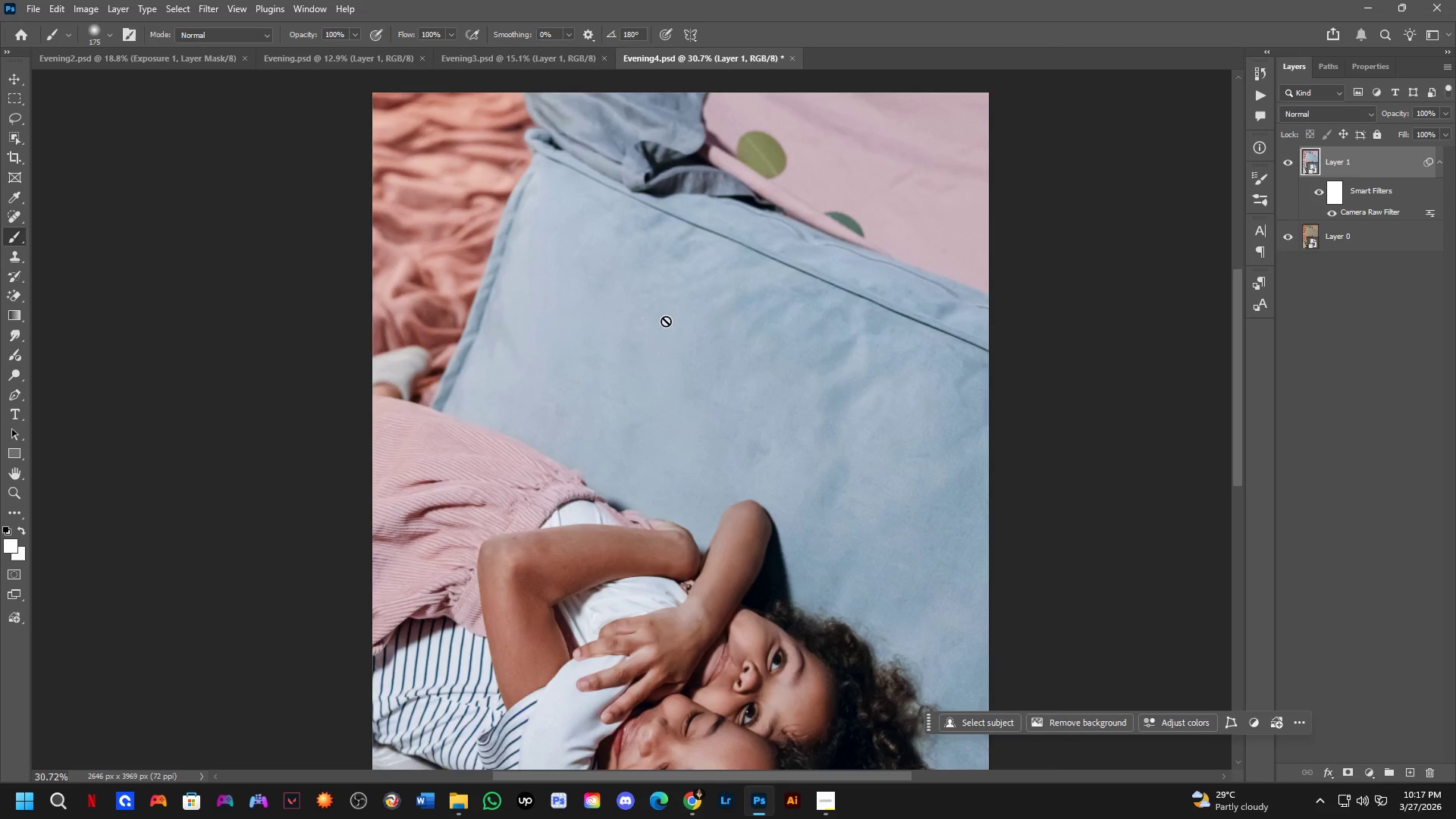 
scroll: coordinate [645, 345], scroll_direction: down, amount: 3.0
 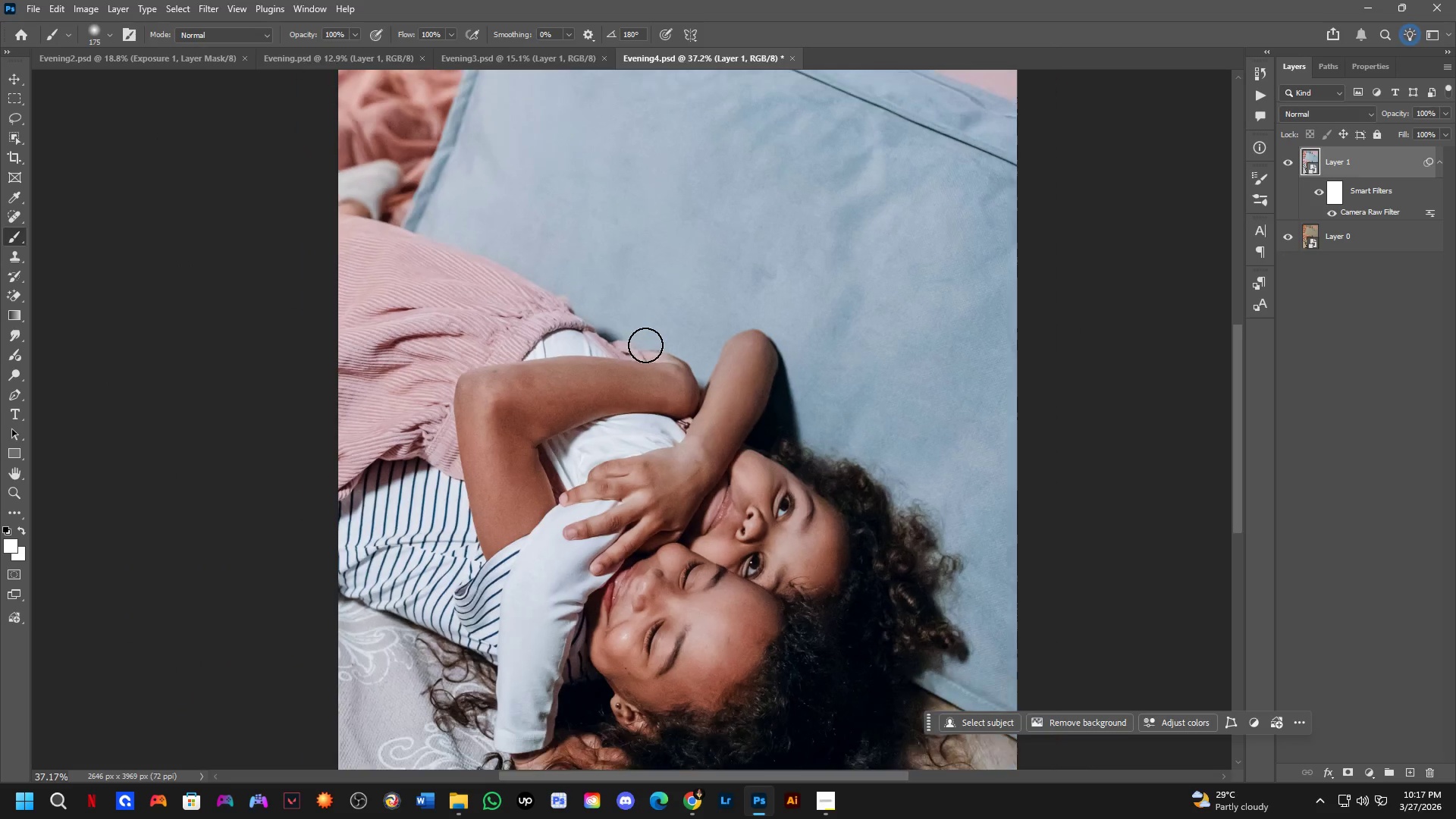 
hold_key(key=Space, duration=0.97)
 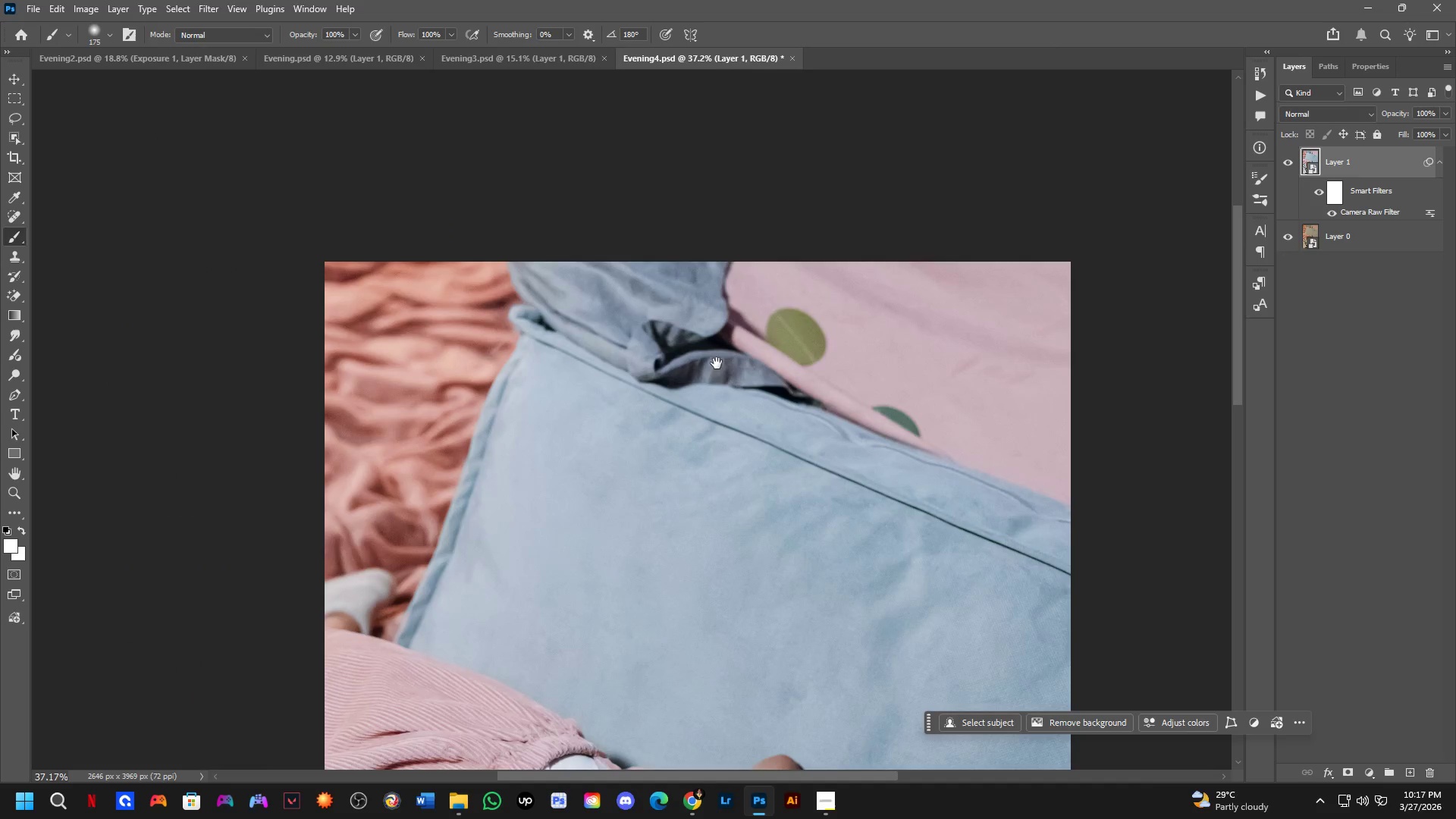 
left_click_drag(start_coordinate=[702, 234], to_coordinate=[717, 449])
 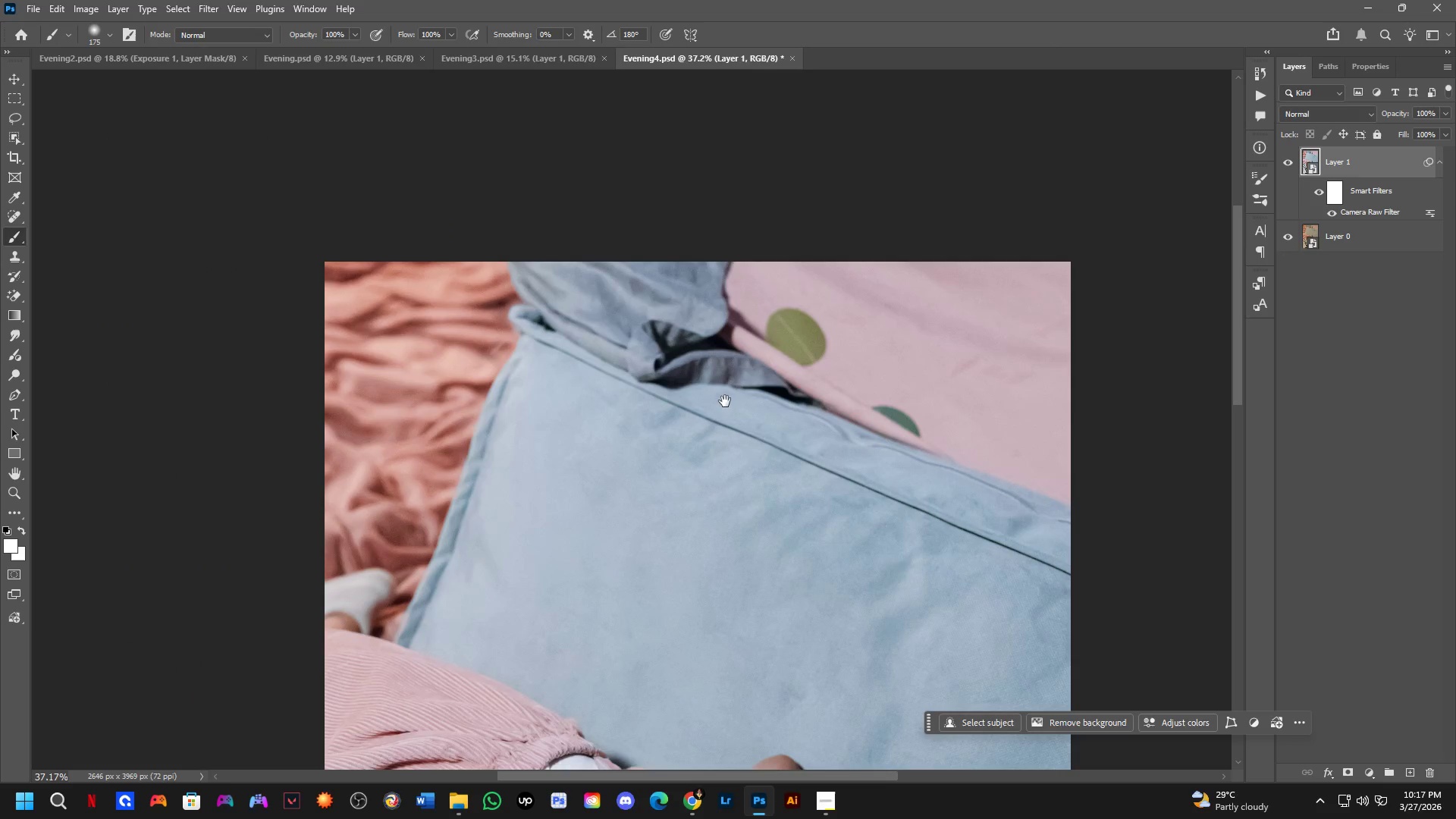 
scroll: coordinate [667, 315], scroll_direction: up, amount: 2.0
 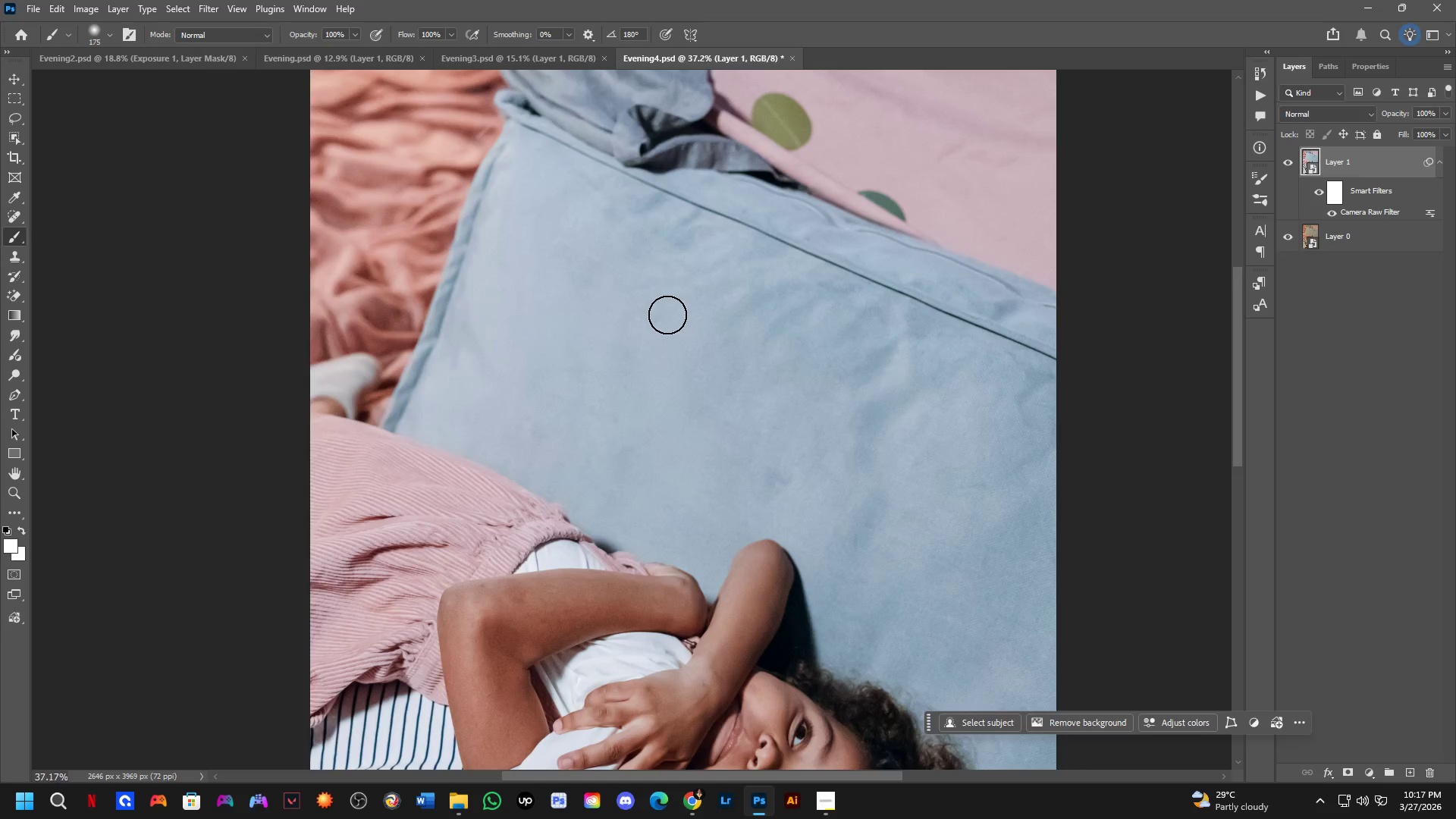 
hold_key(key=Space, duration=0.81)
 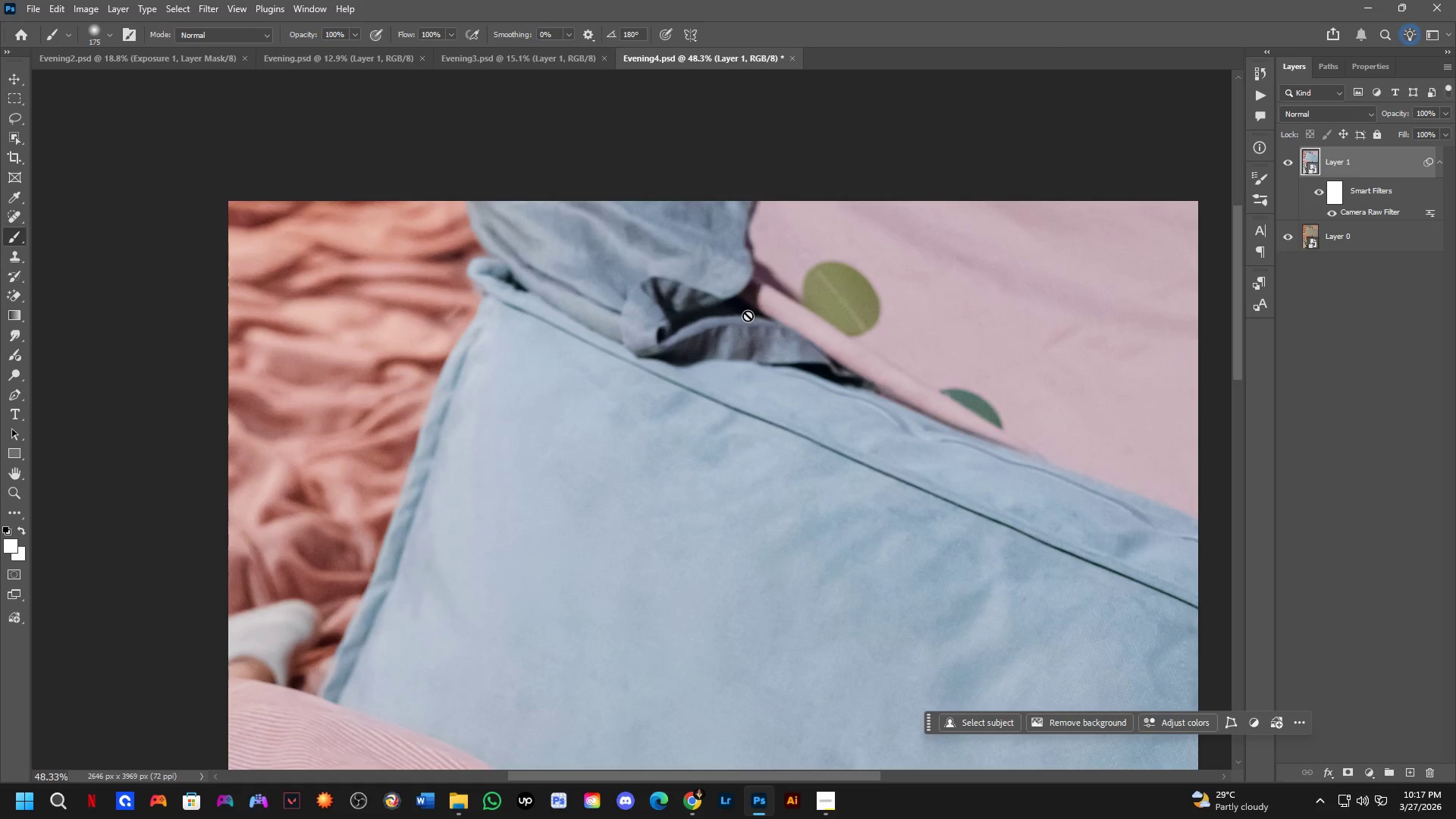 
scroll: coordinate [725, 400], scroll_direction: up, amount: 3.0
 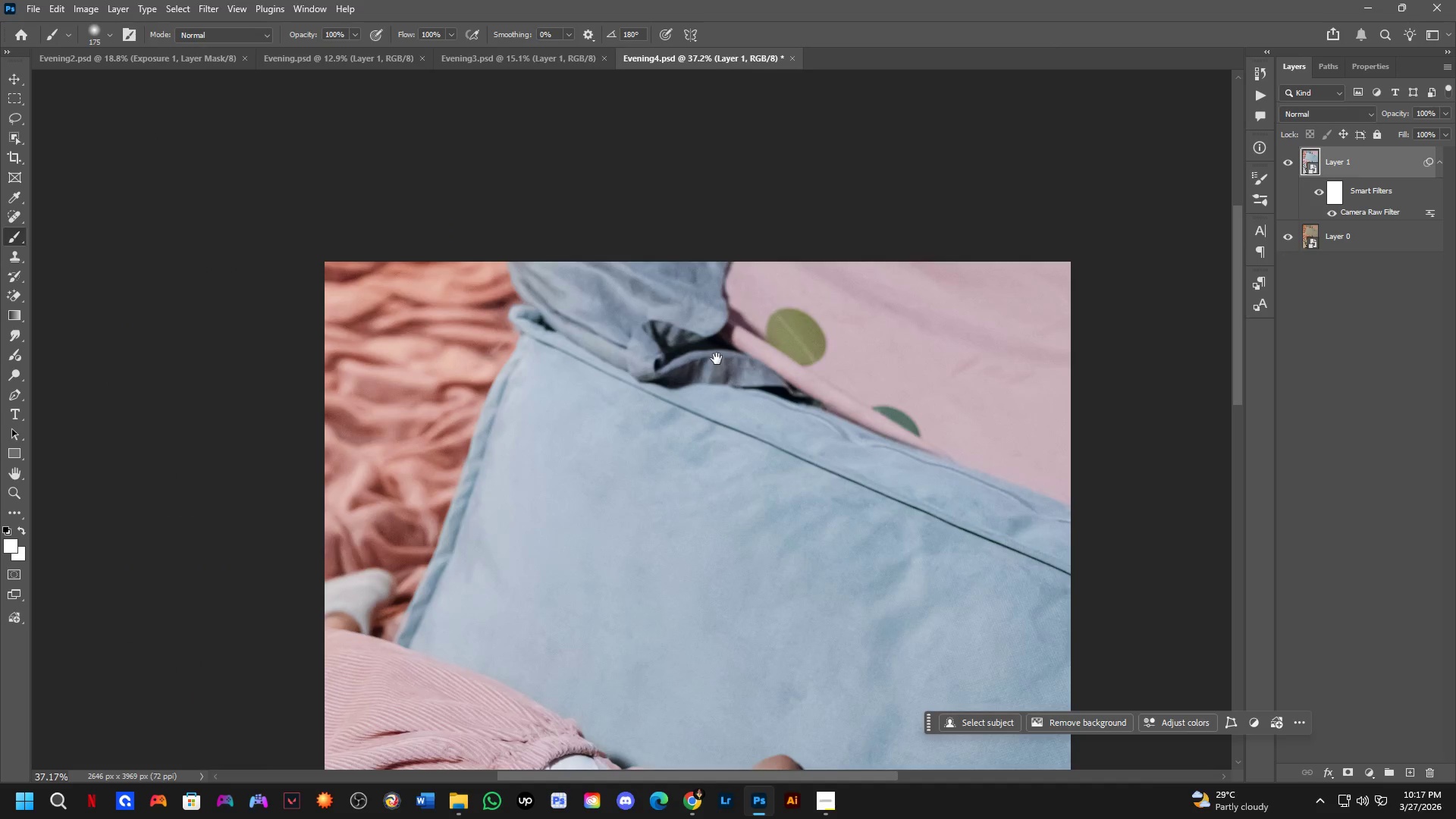 
left_click_drag(start_coordinate=[719, 354], to_coordinate=[742, 335])
 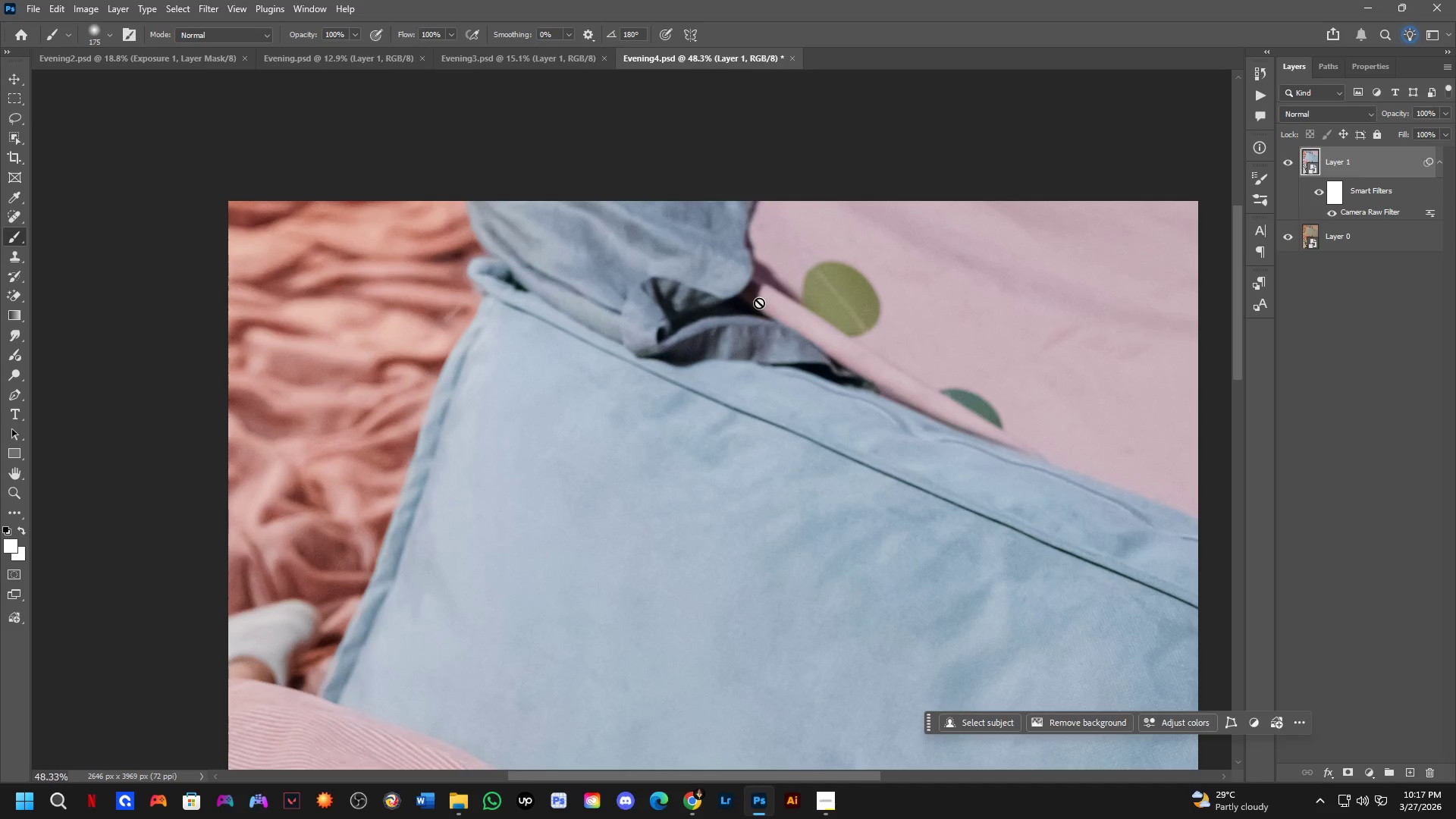 
wait(12.94)
 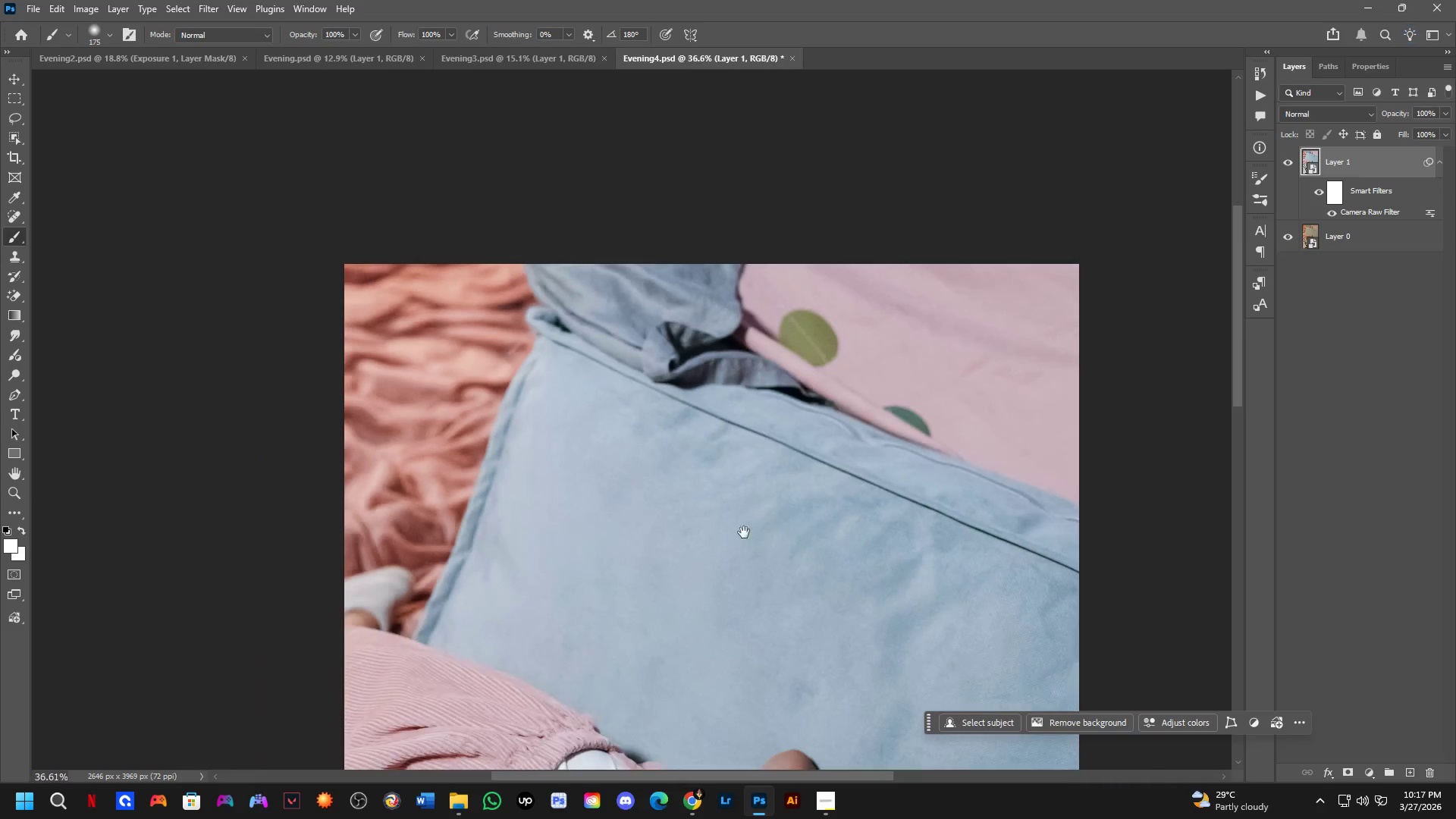 
hold_key(key=Space, duration=0.59)
 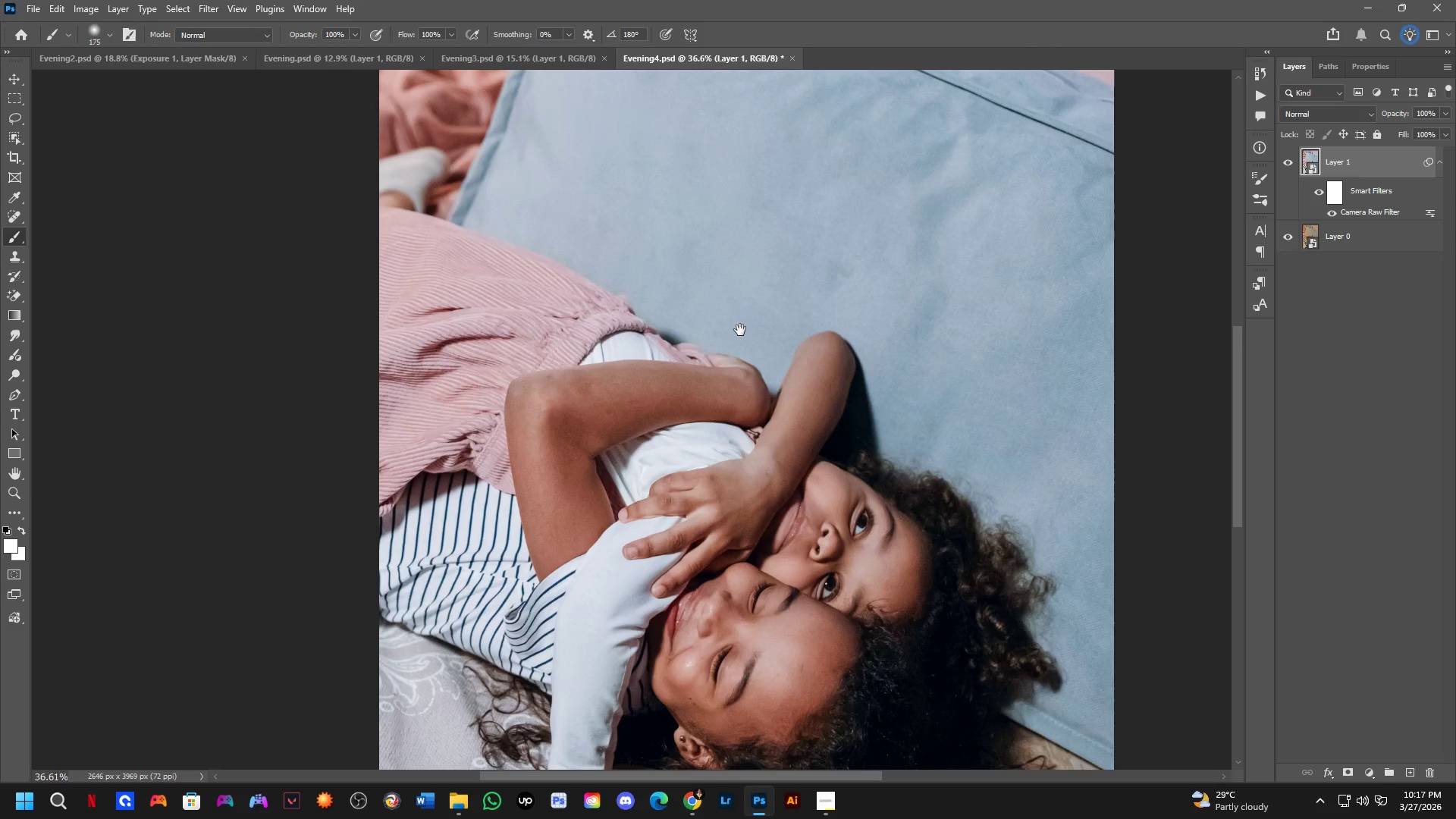 
left_click_drag(start_coordinate=[744, 510], to_coordinate=[760, 318])
 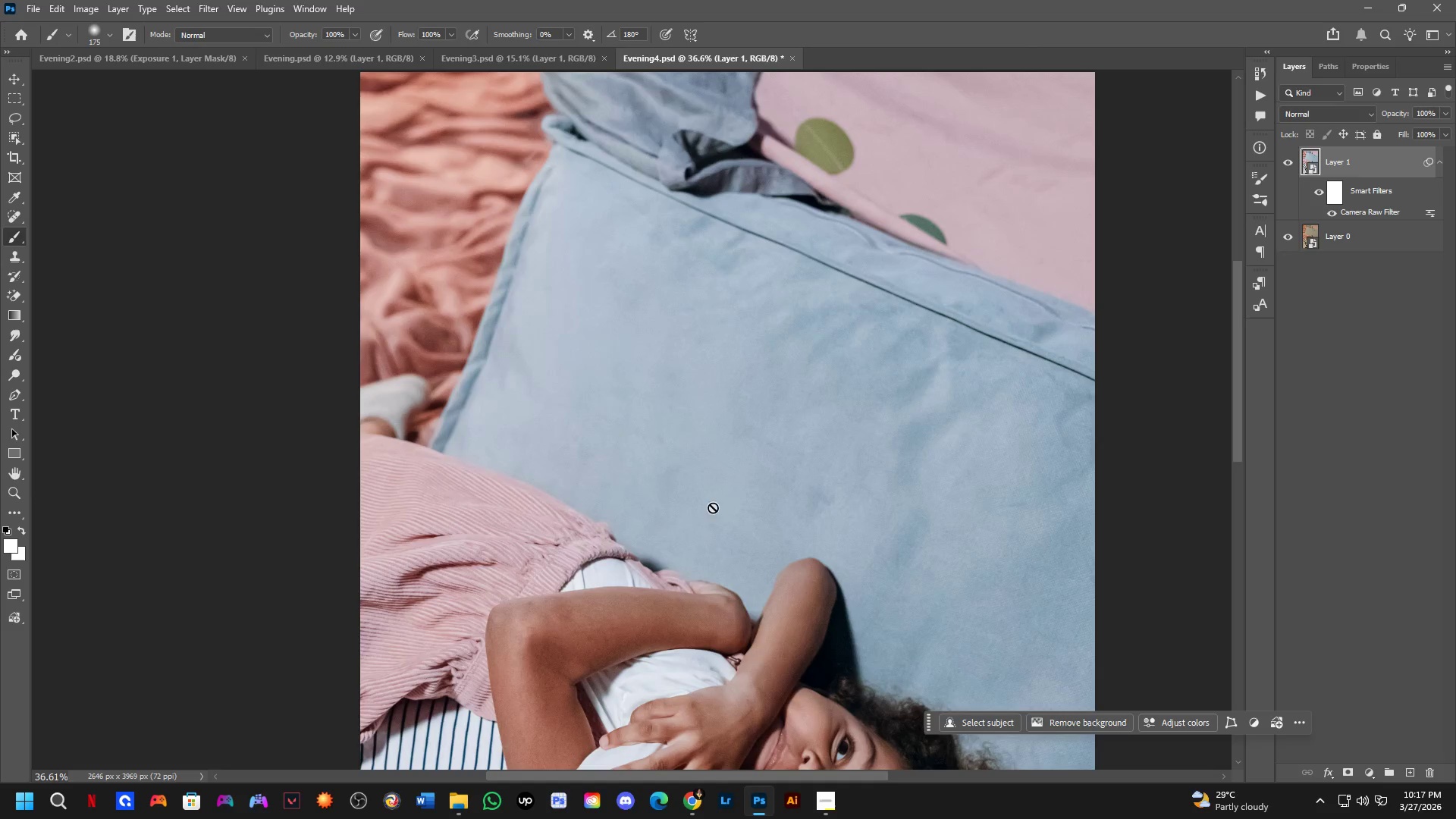 
scroll: coordinate [708, 457], scroll_direction: down, amount: 3.0
 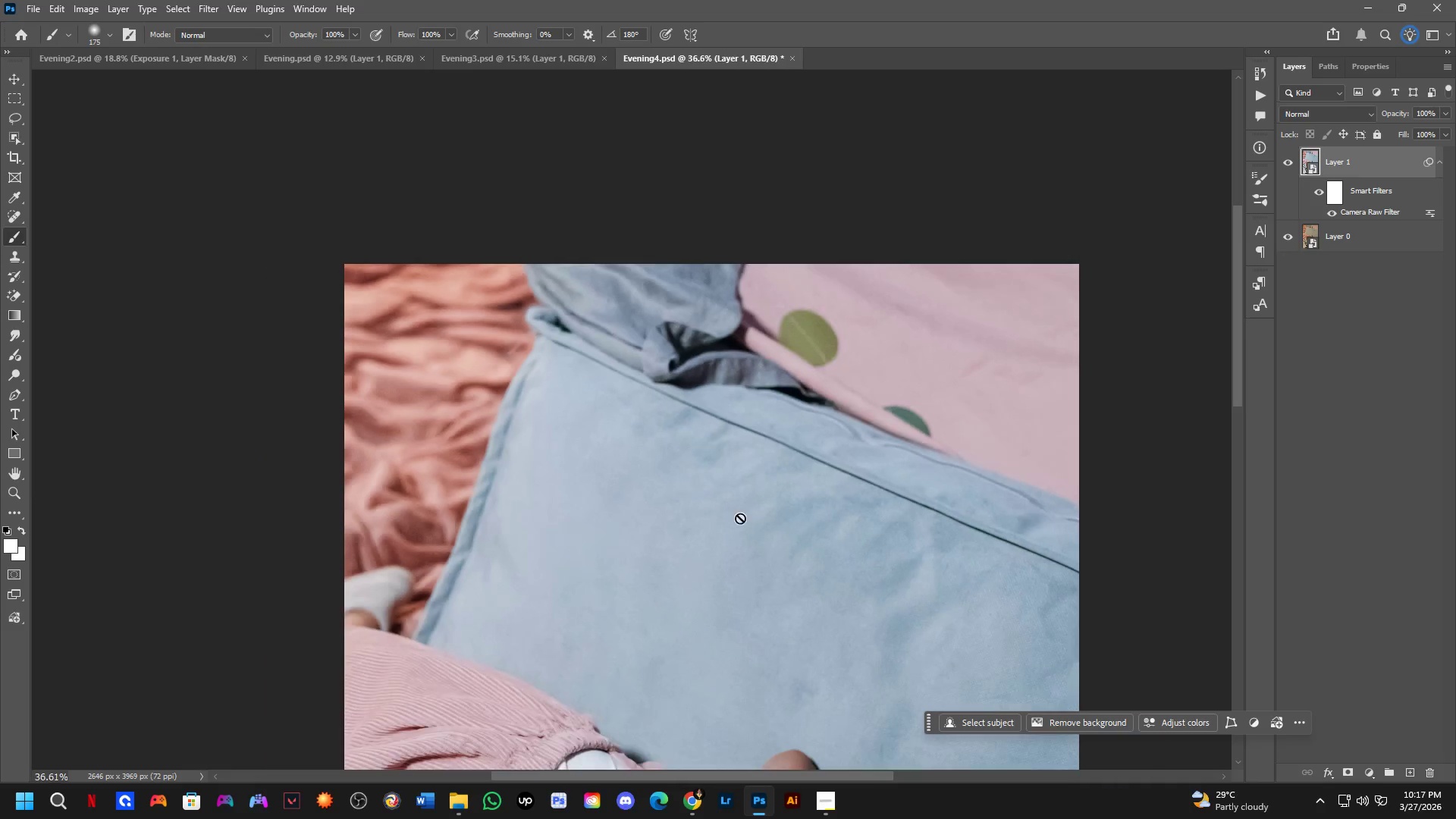 
hold_key(key=Space, duration=0.53)
 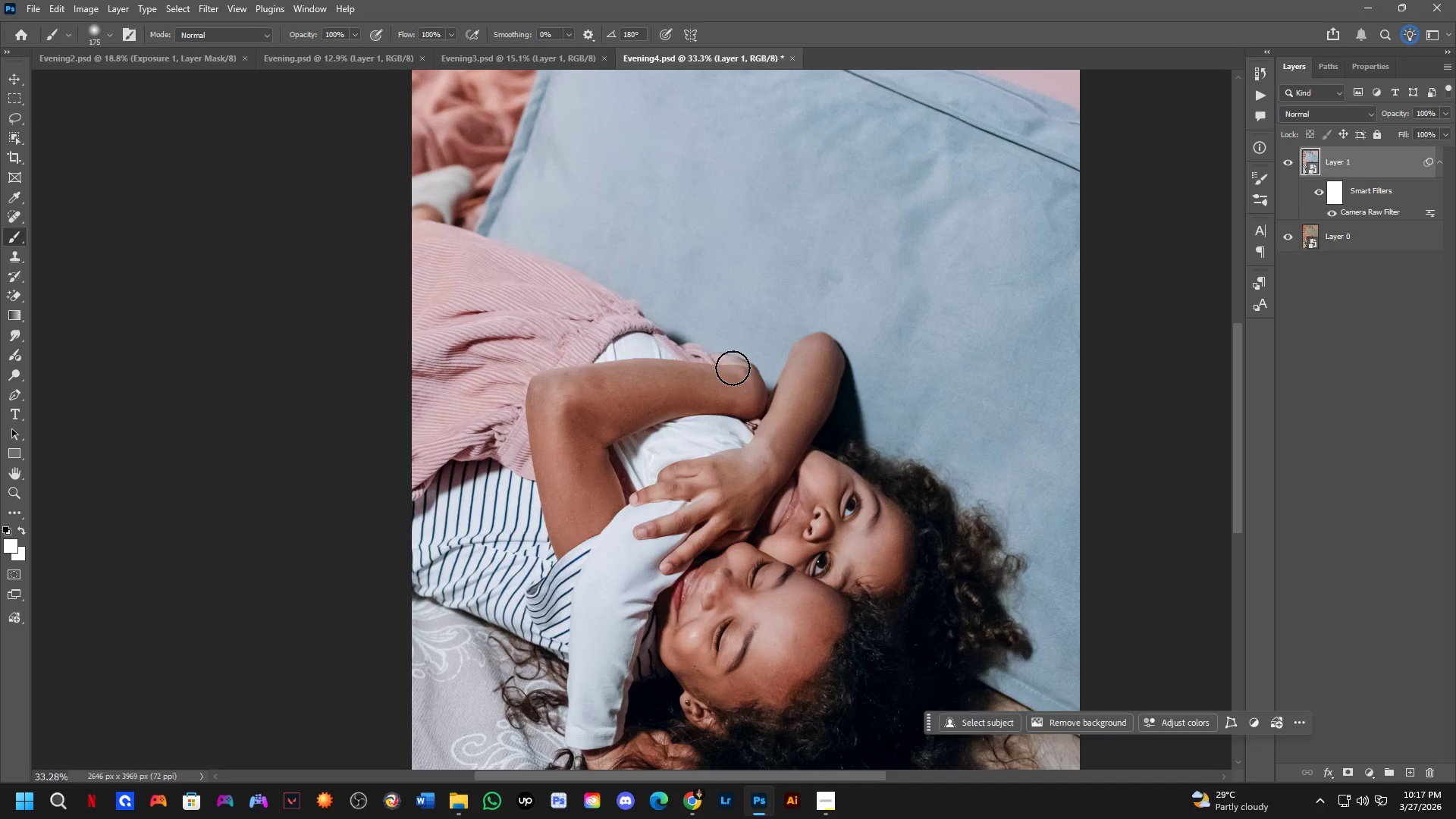 
left_click_drag(start_coordinate=[721, 557], to_coordinate=[740, 330])
 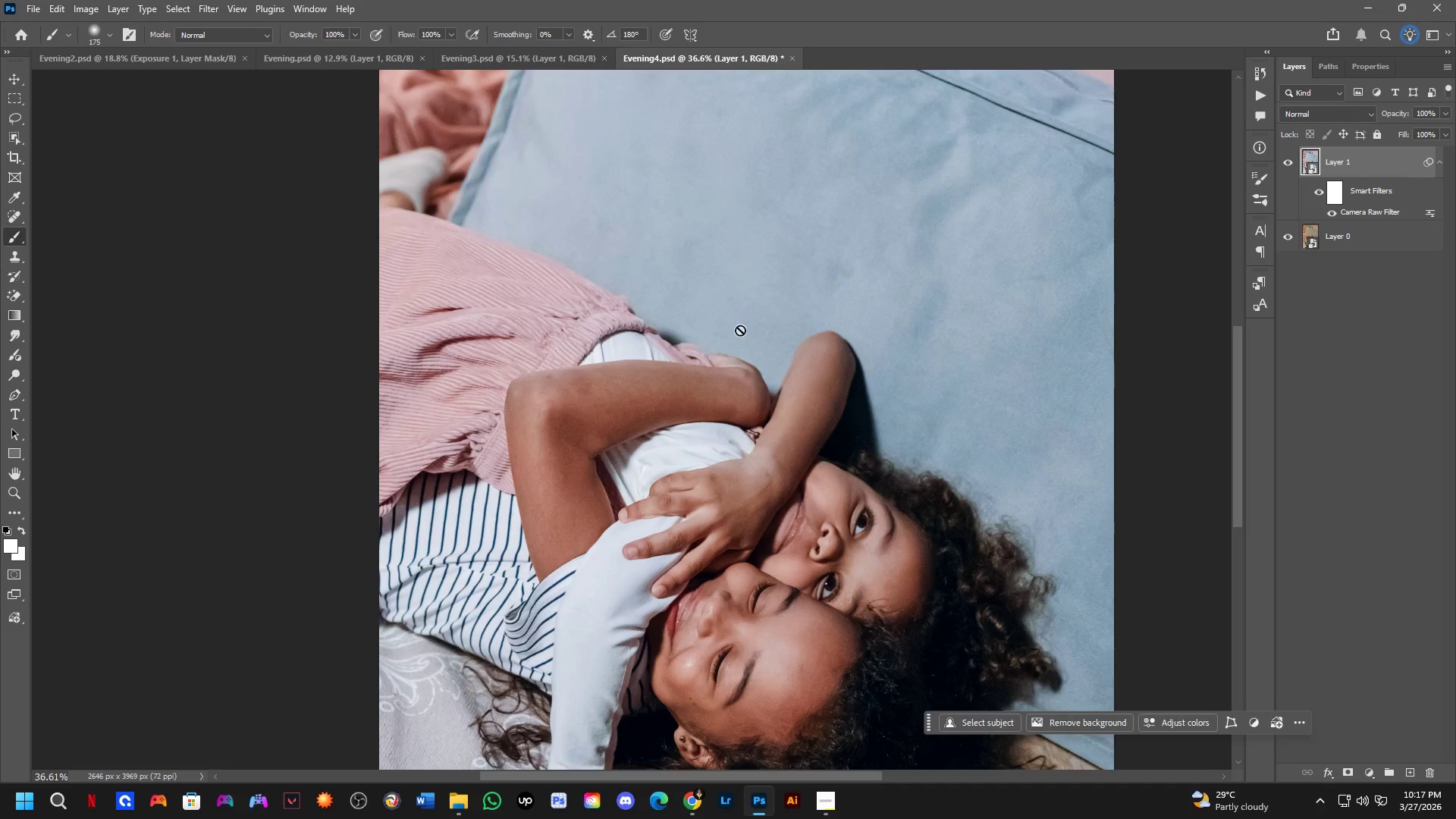 
hold_key(key=Space, duration=0.78)
 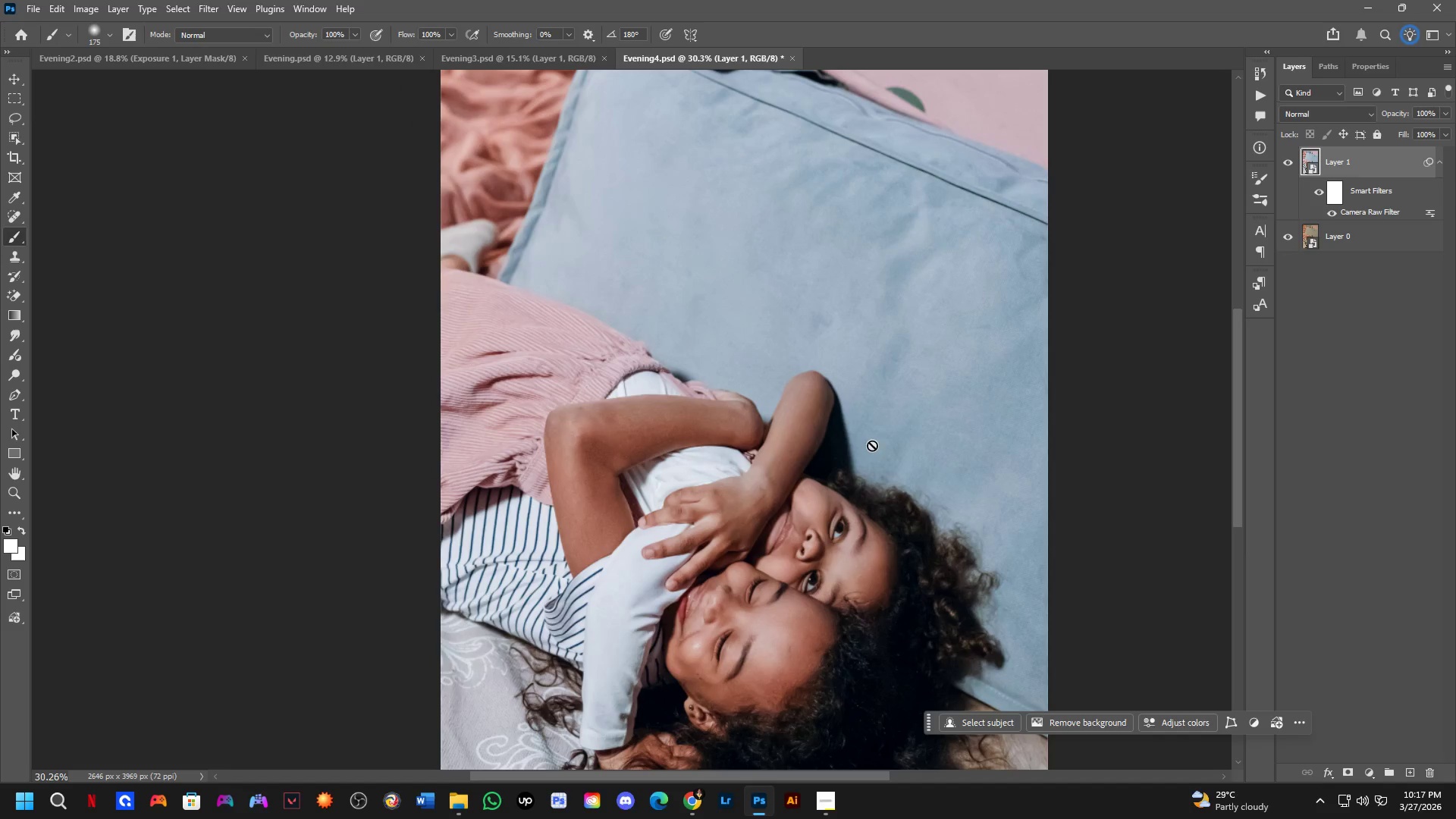 
left_click_drag(start_coordinate=[733, 347], to_coordinate=[733, 384])
 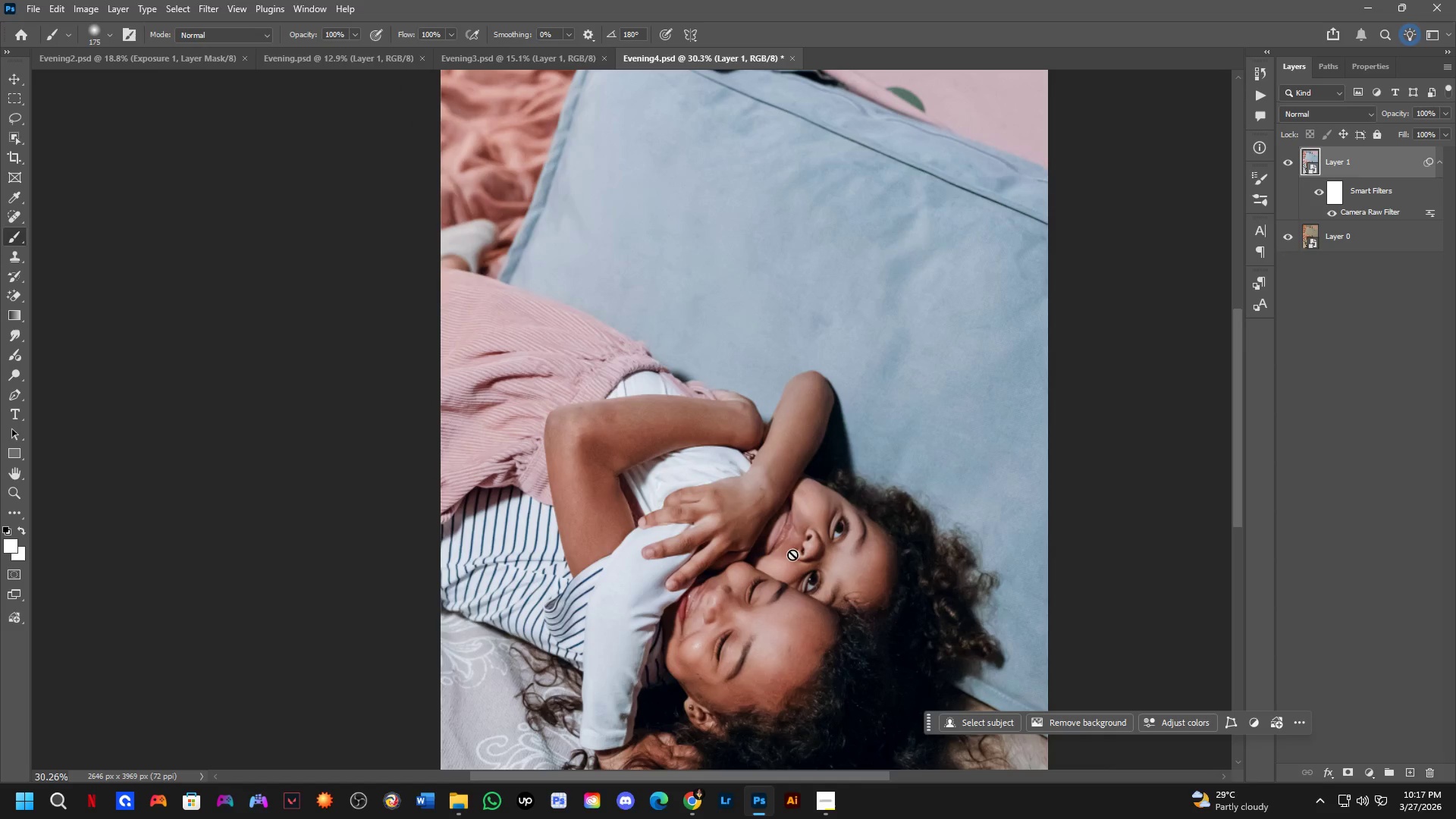 
scroll: coordinate [733, 346], scroll_direction: down, amount: 2.0
 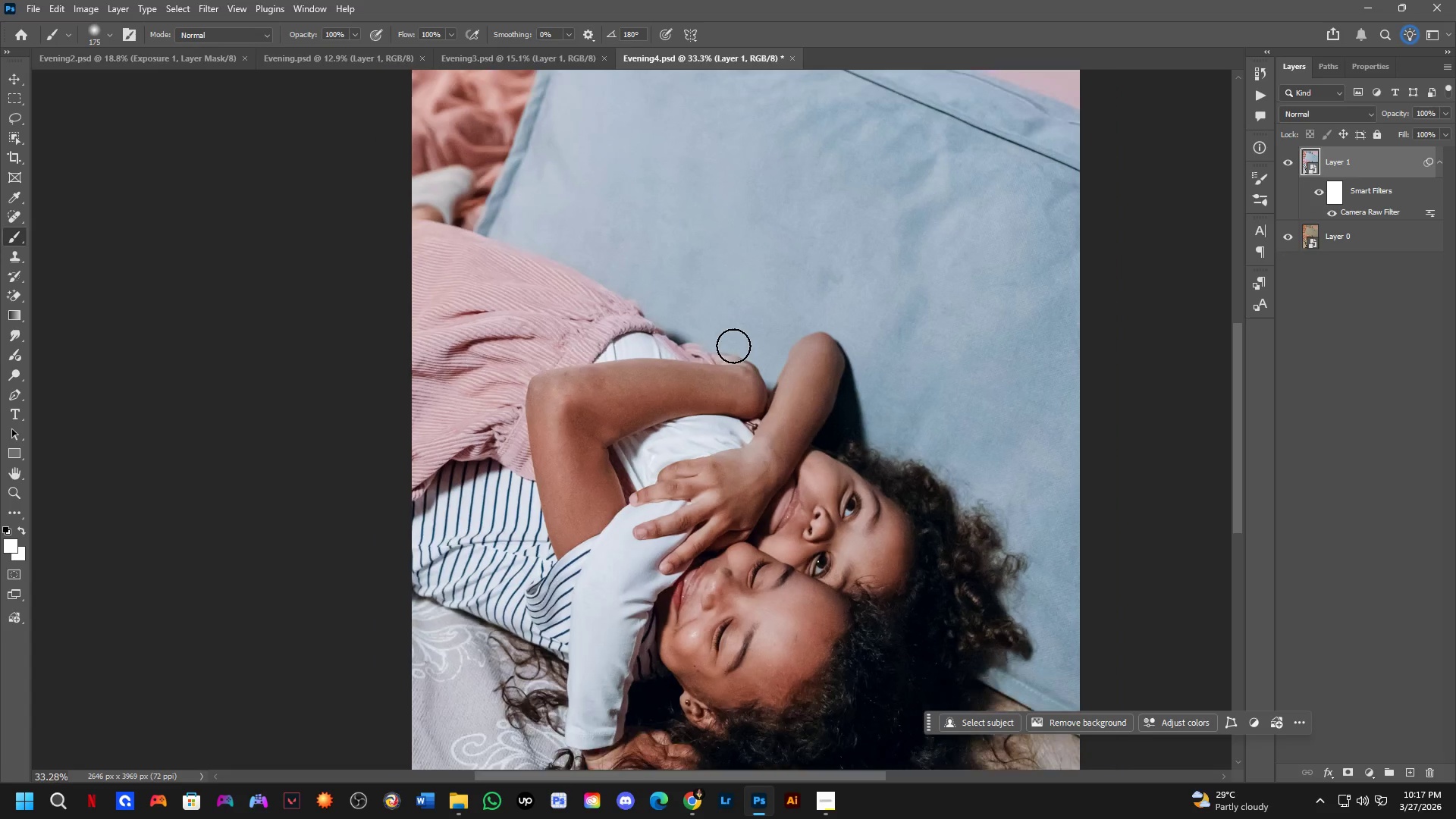 
hold_key(key=Space, duration=0.77)
 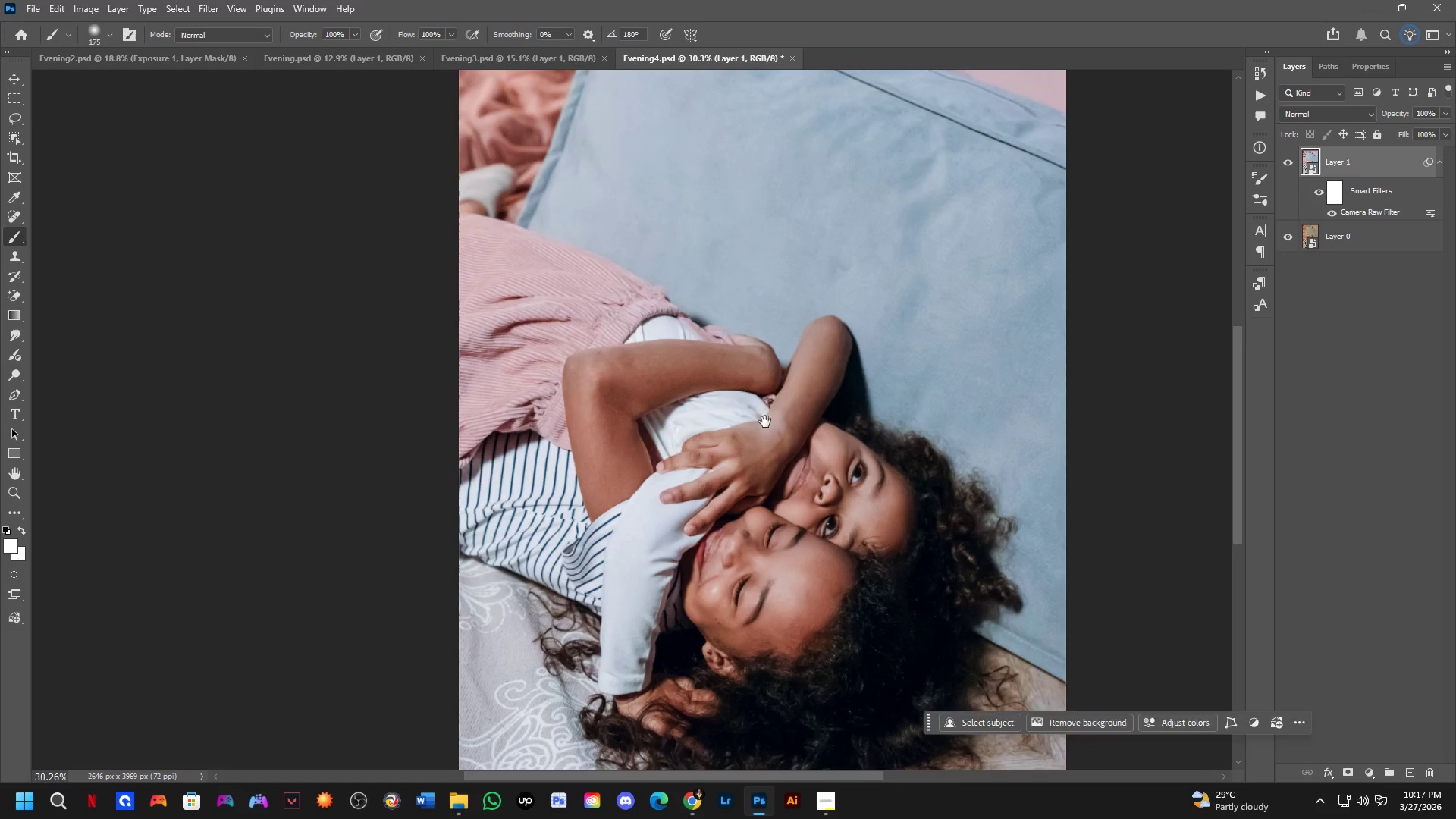 
left_click_drag(start_coordinate=[731, 522], to_coordinate=[749, 467])
 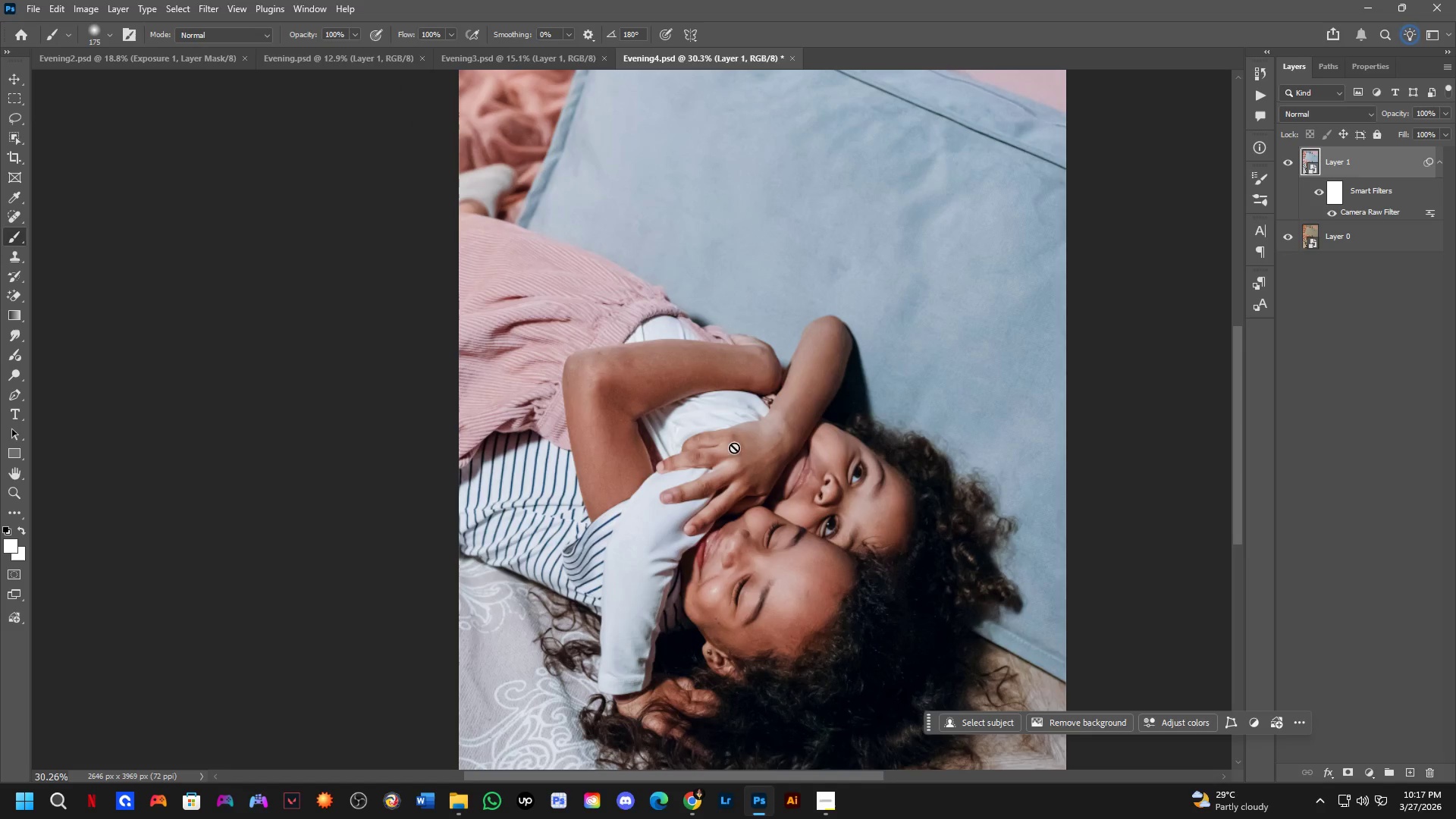 
hold_key(key=Space, duration=0.56)
 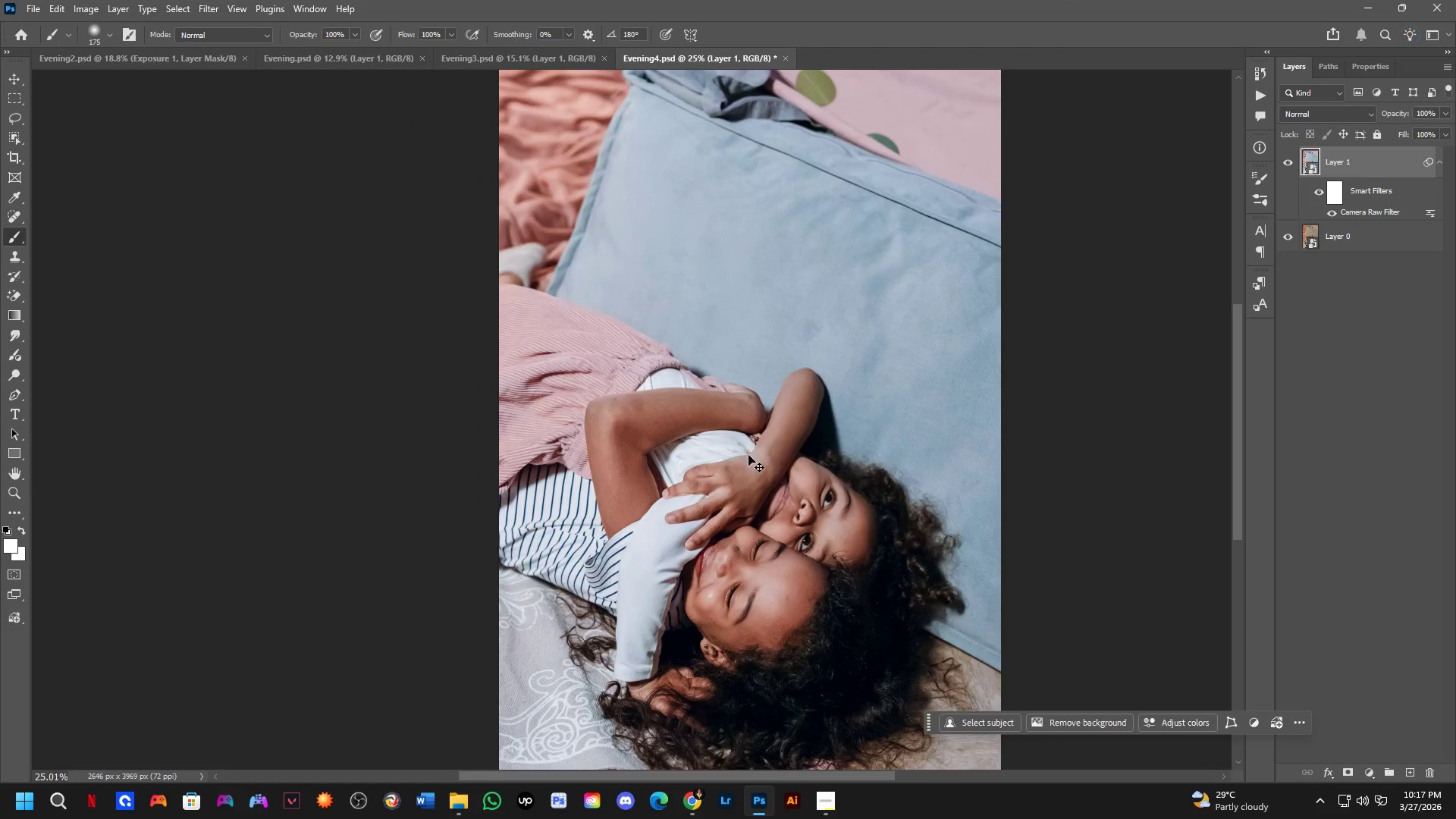 
left_click_drag(start_coordinate=[765, 422], to_coordinate=[752, 457])
 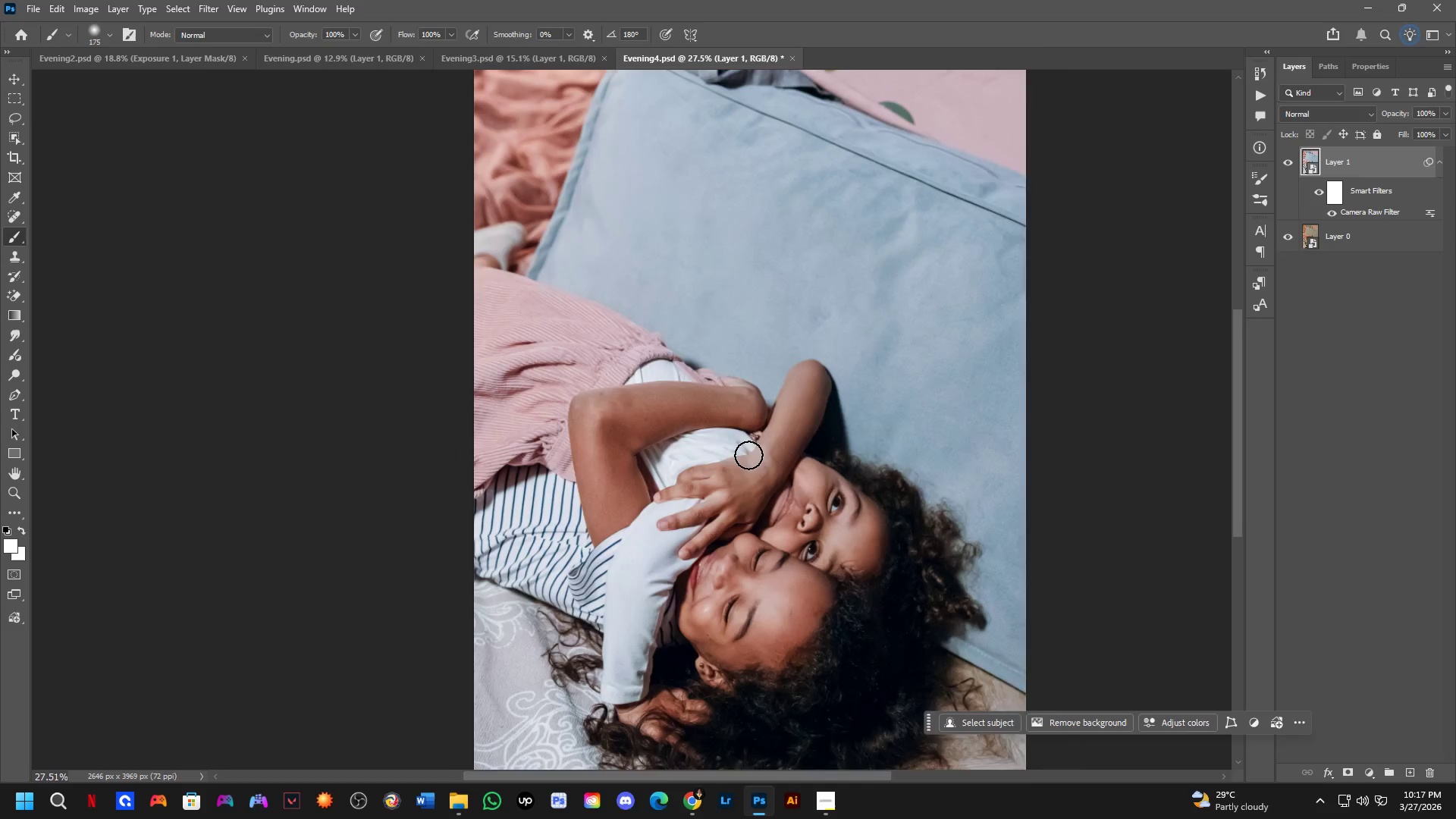 
key(Control+ControlLeft)
 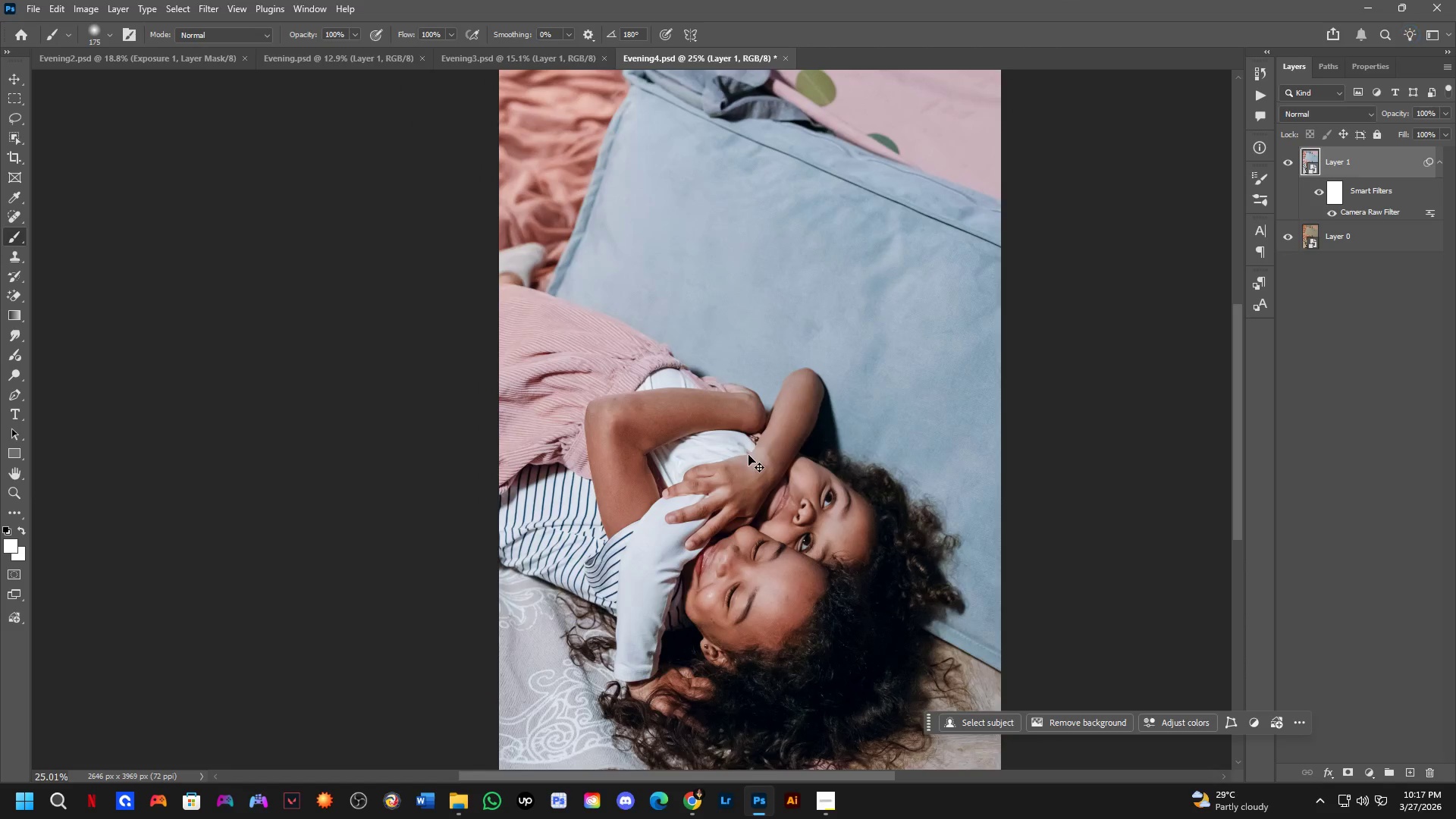 
key(Control+Tab)
 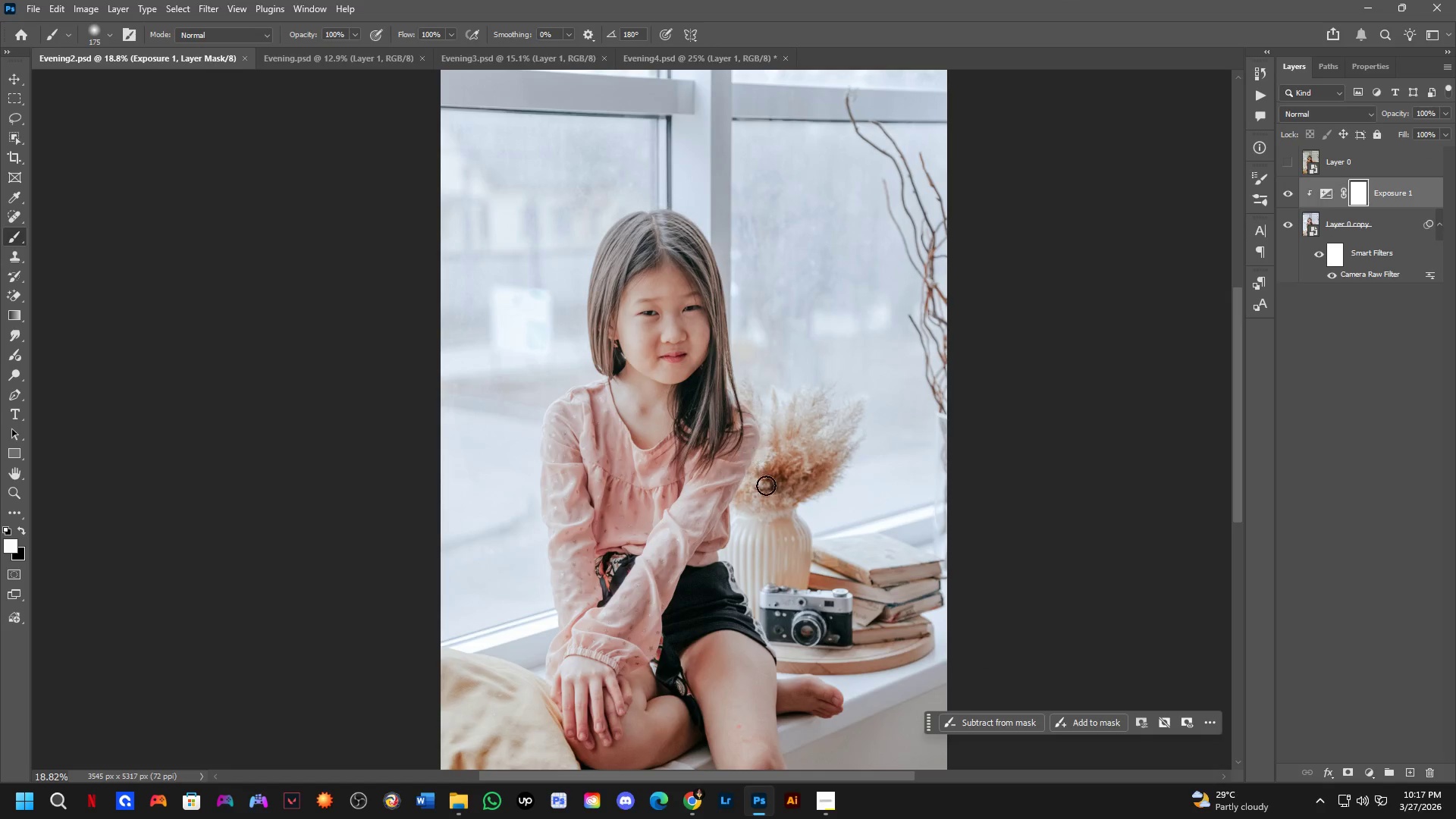 
scroll: coordinate [766, 486], scroll_direction: down, amount: 4.0
 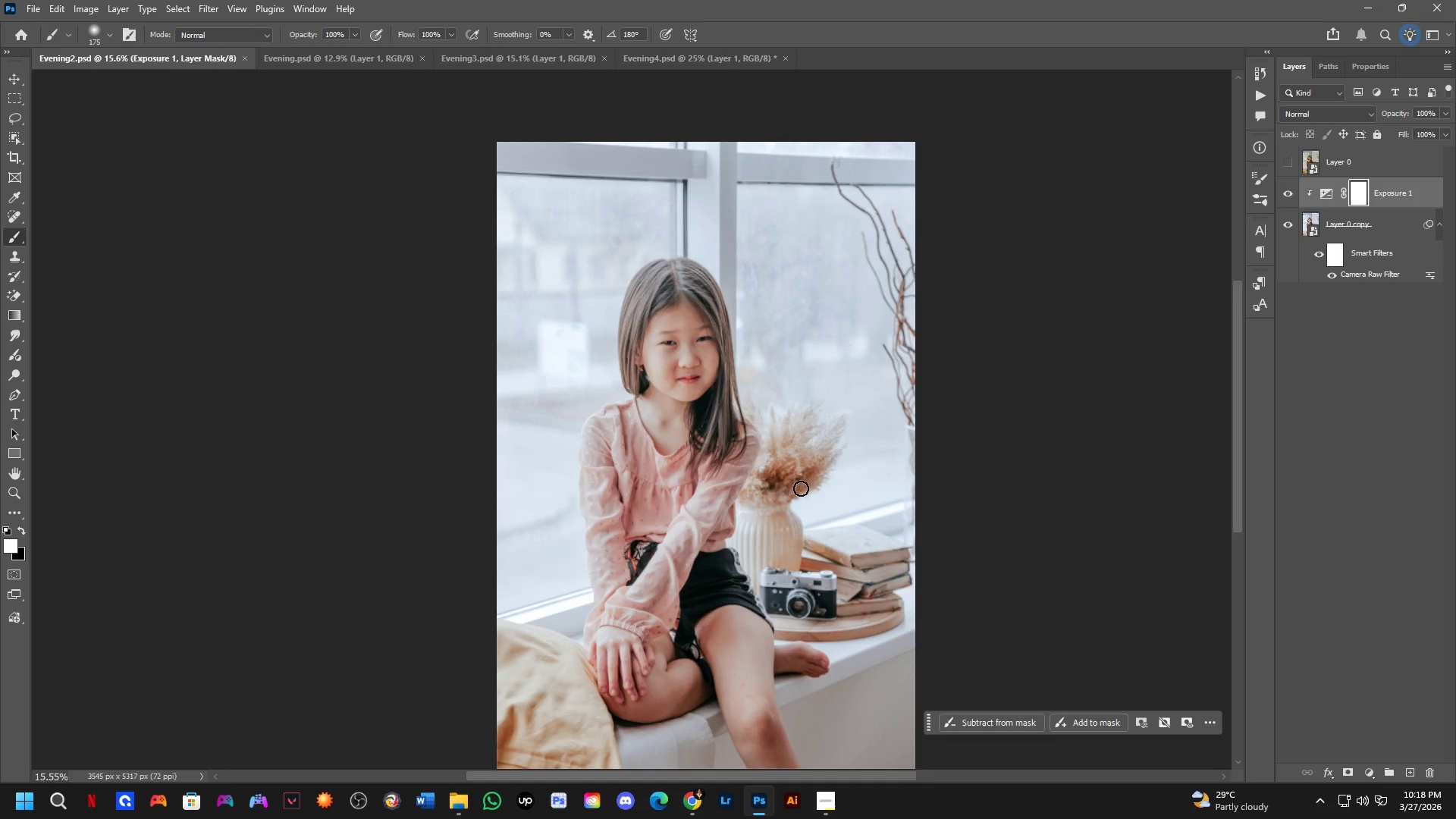 
wait(22.09)
 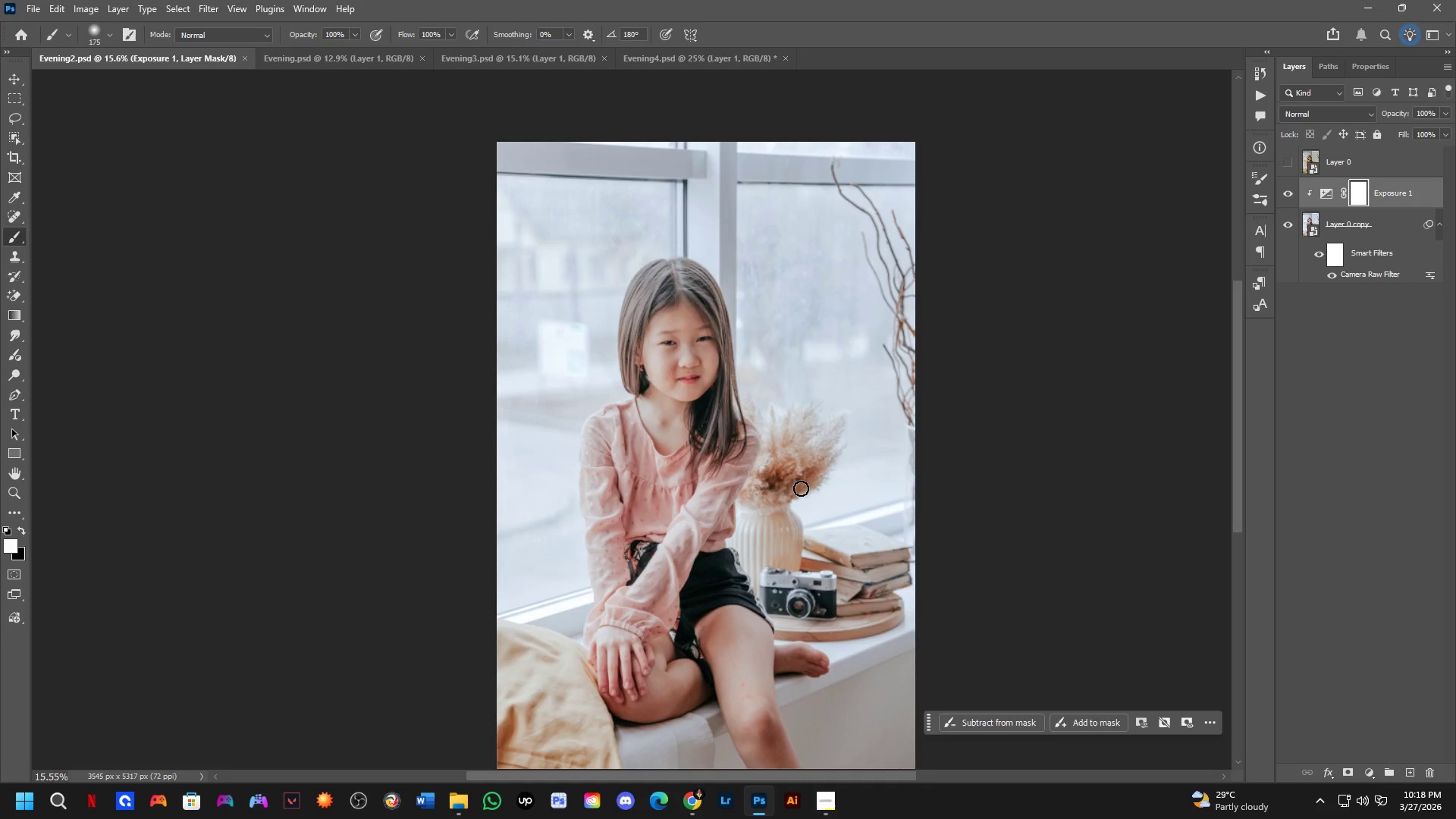 
key(Alt+AltLeft)
 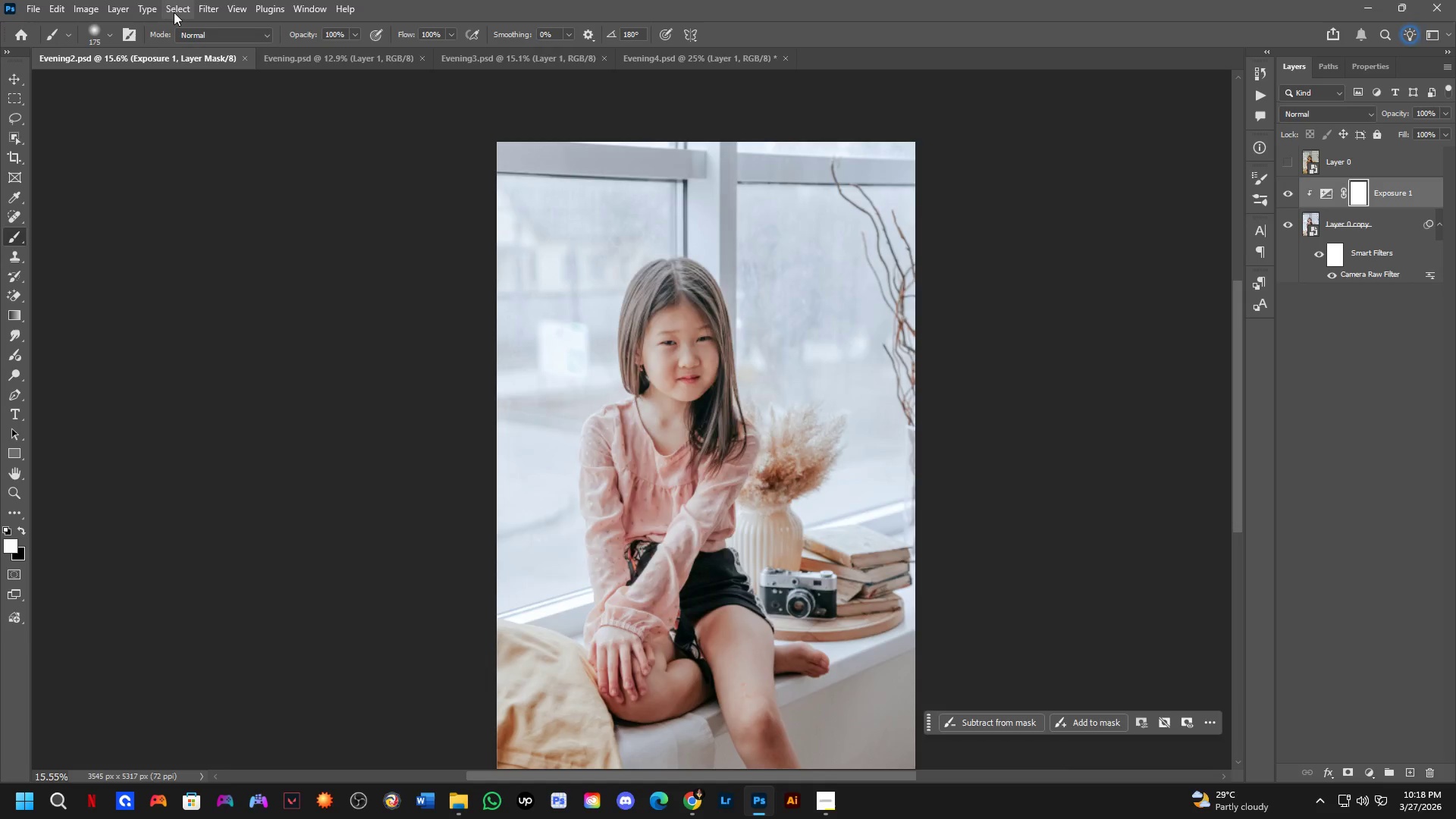 
key(Alt+Tab)